 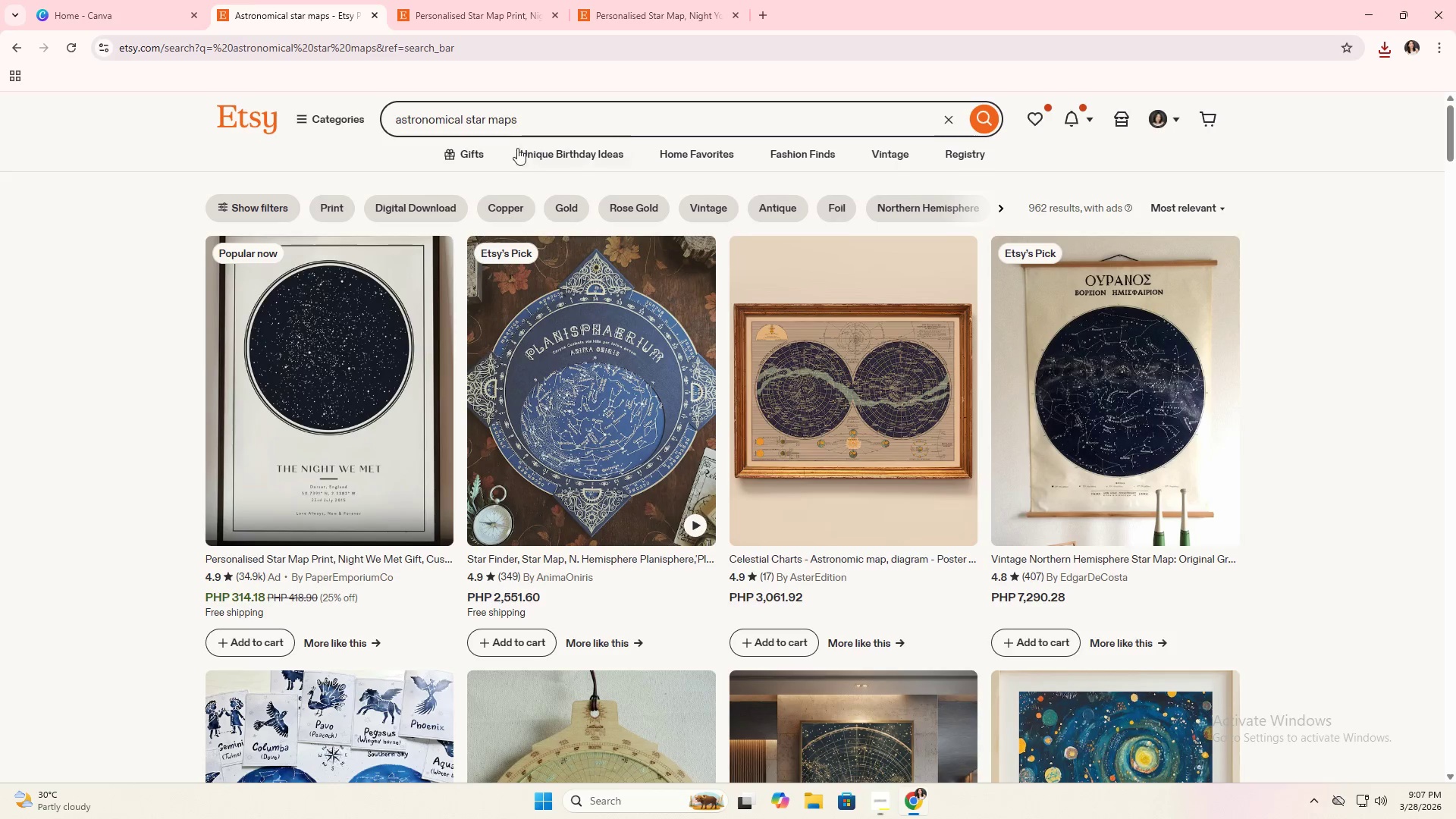 
scroll: coordinate [517, 147], scroll_direction: up, amount: 1.0
 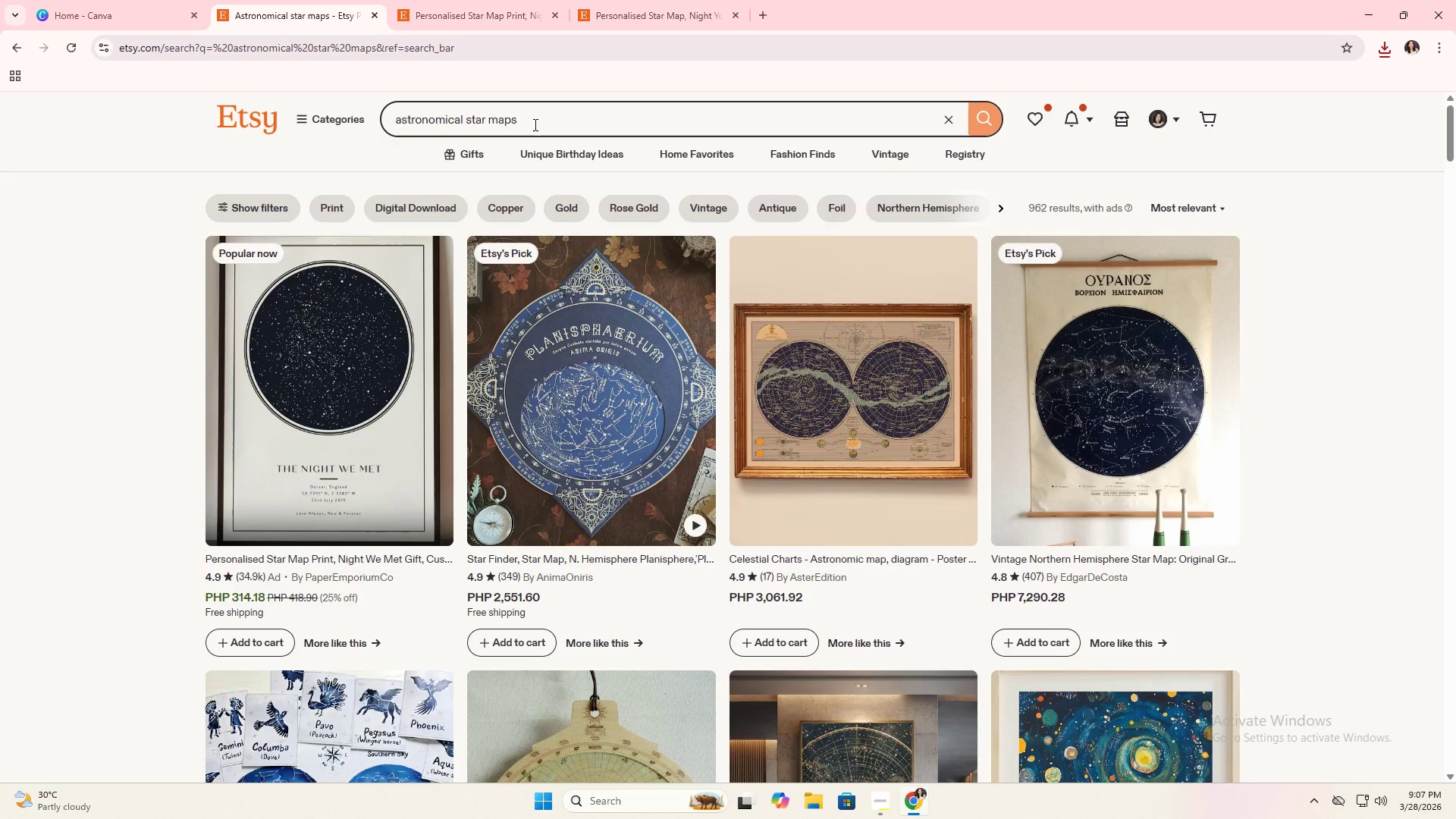 
key(Control+V)
 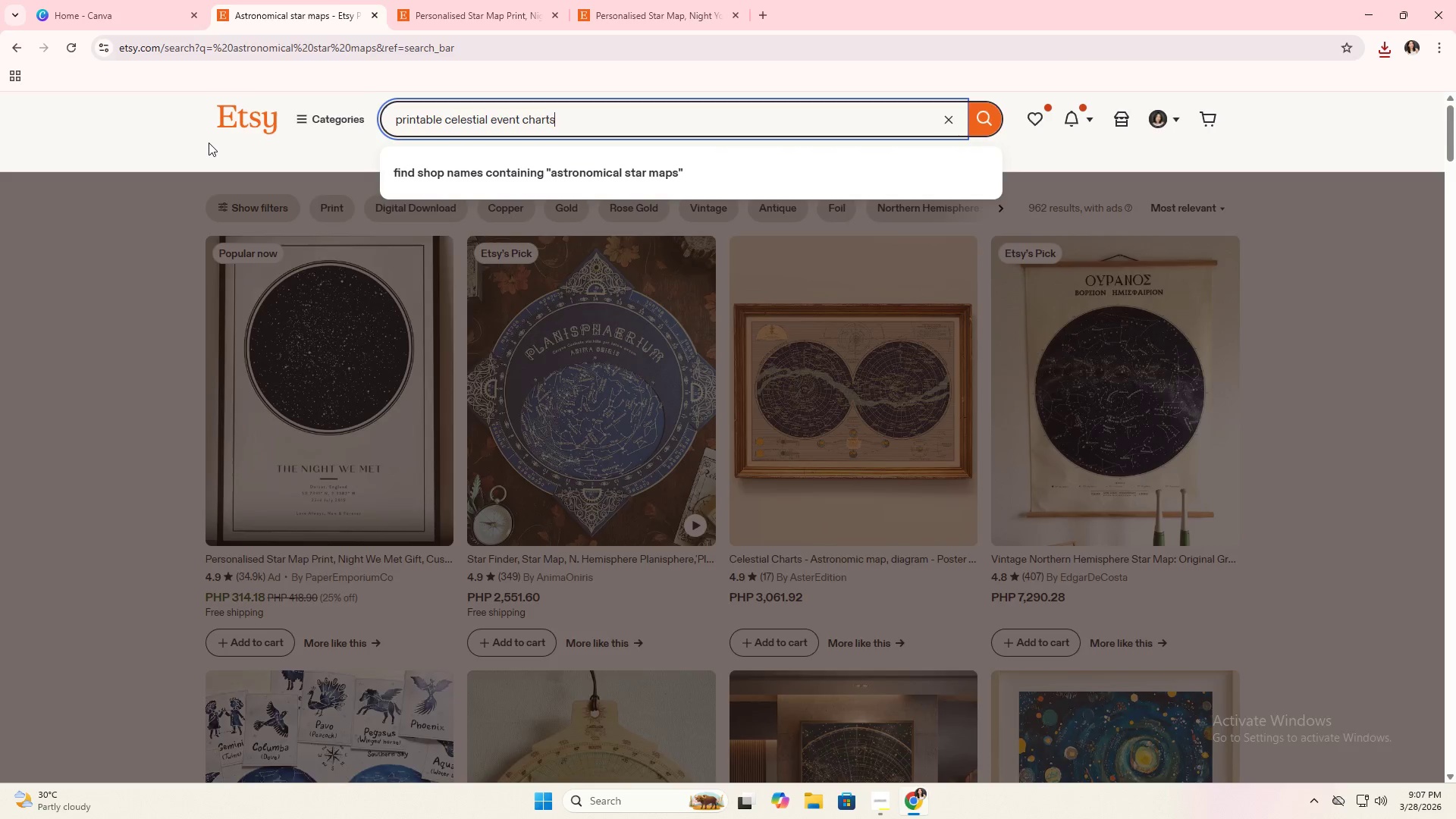 
key(Enter)
 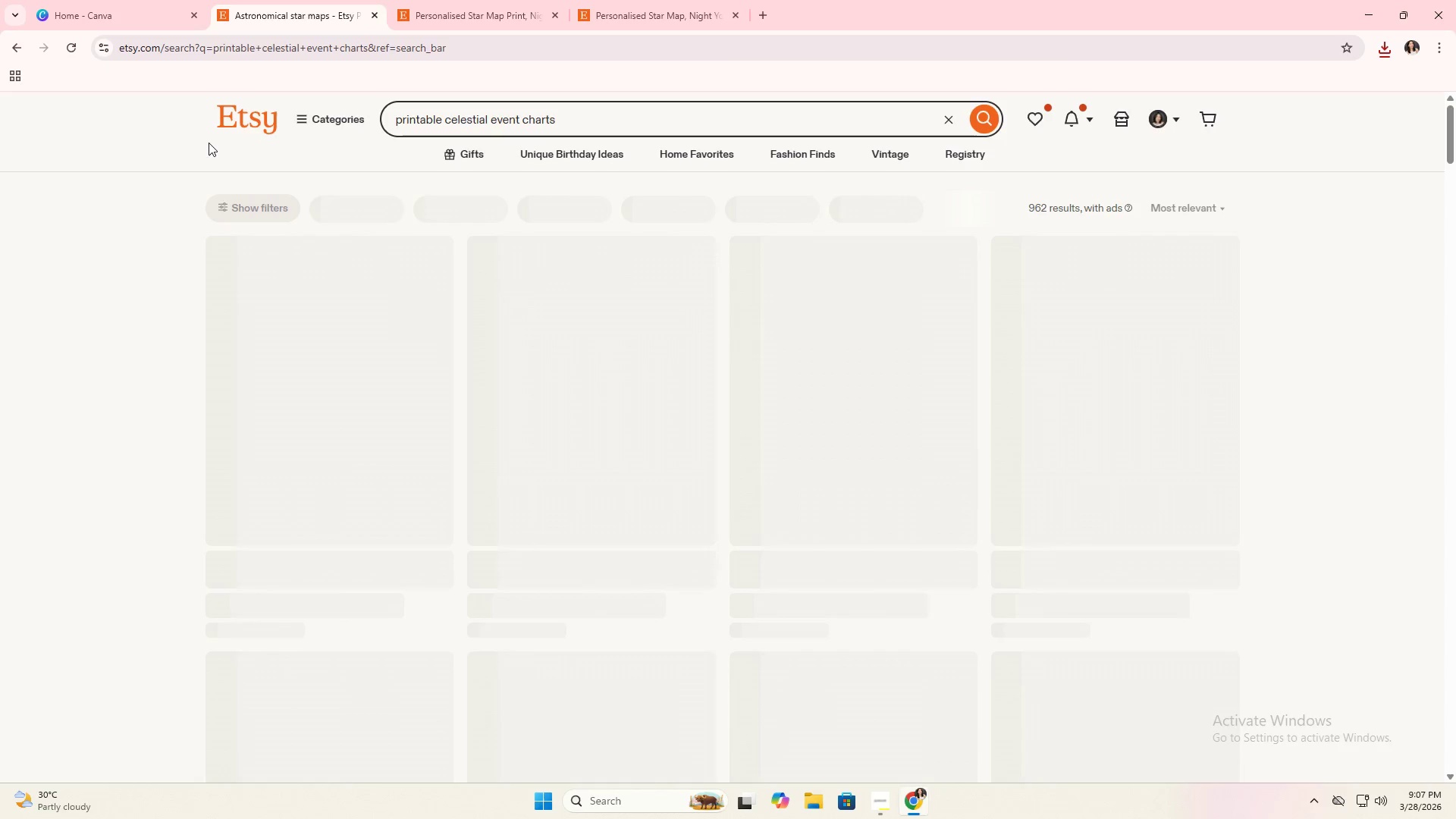 
mouse_move([466, 394])
 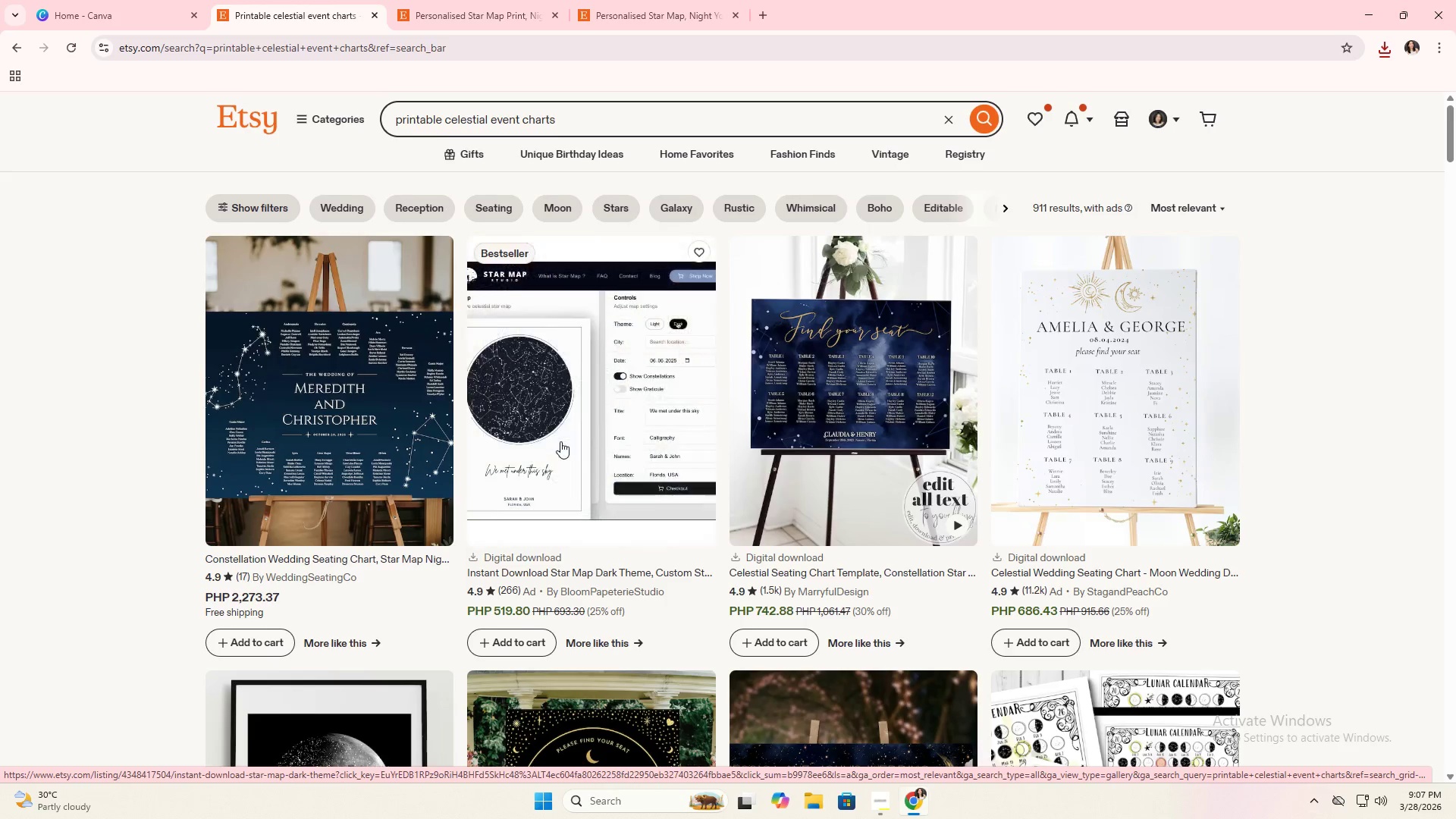 
scroll: coordinate [608, 665], scroll_direction: down, amount: 26.0
 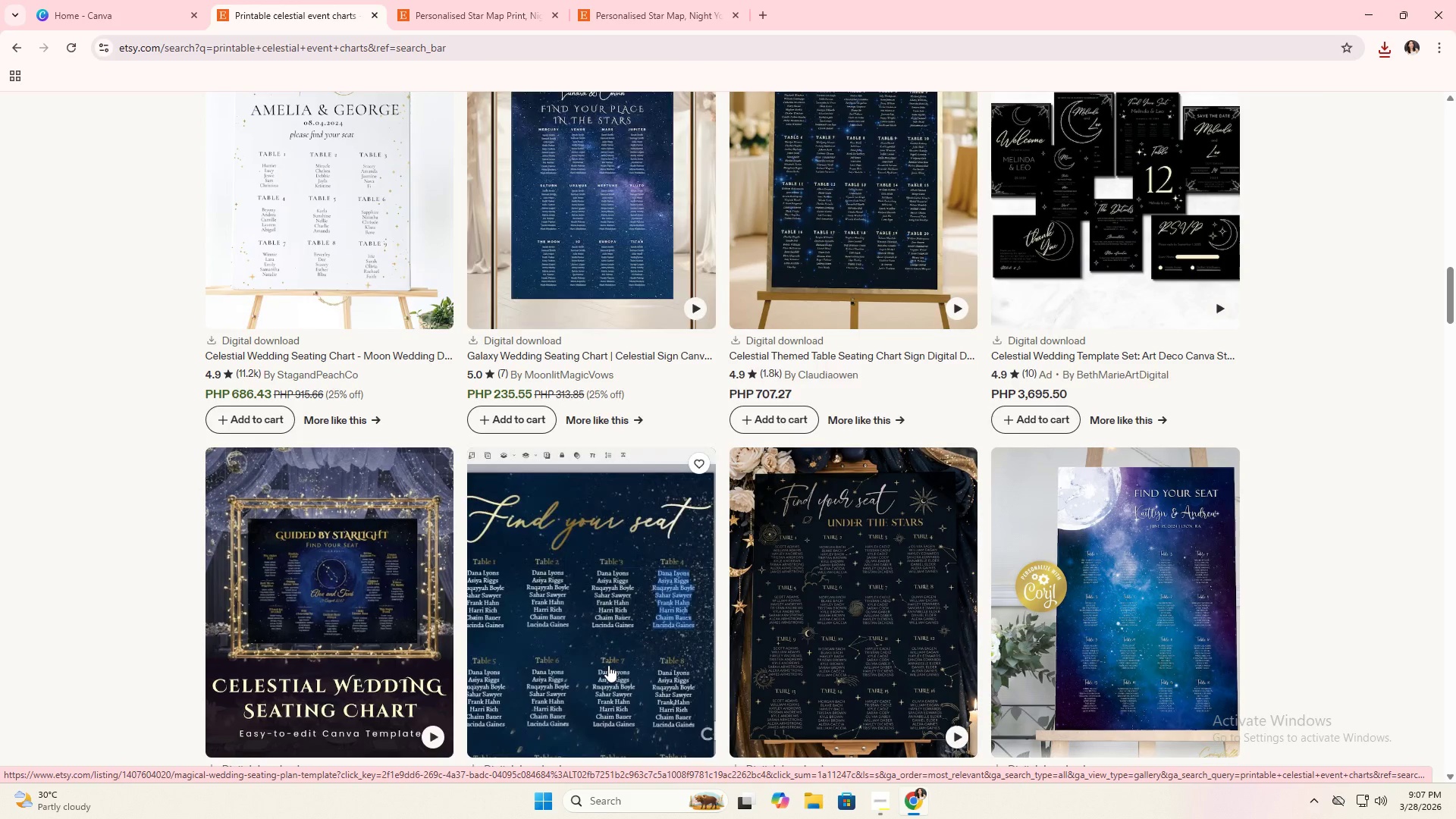 
scroll: coordinate [608, 665], scroll_direction: down, amount: 5.0
 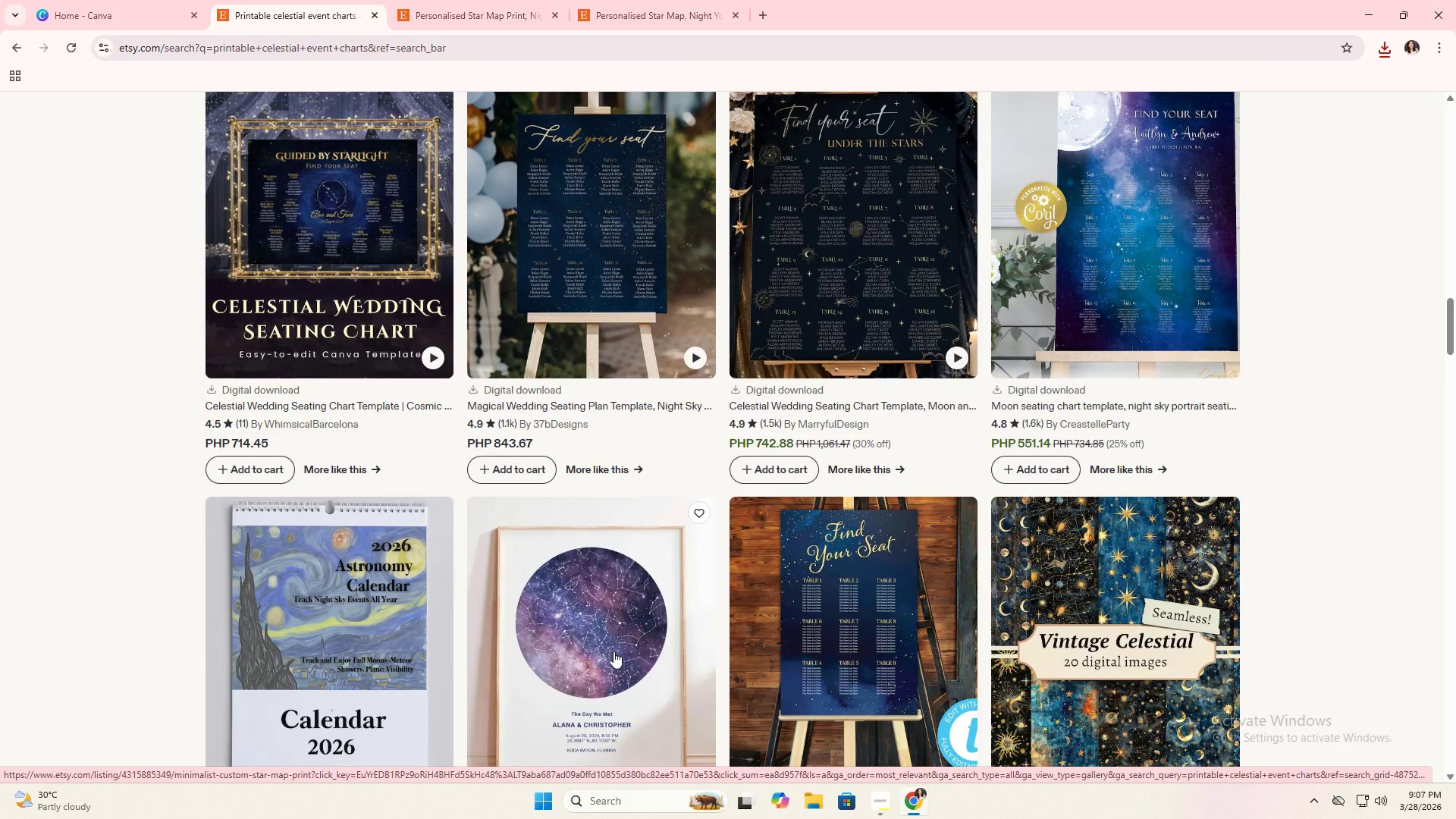 
wait(8.06)
 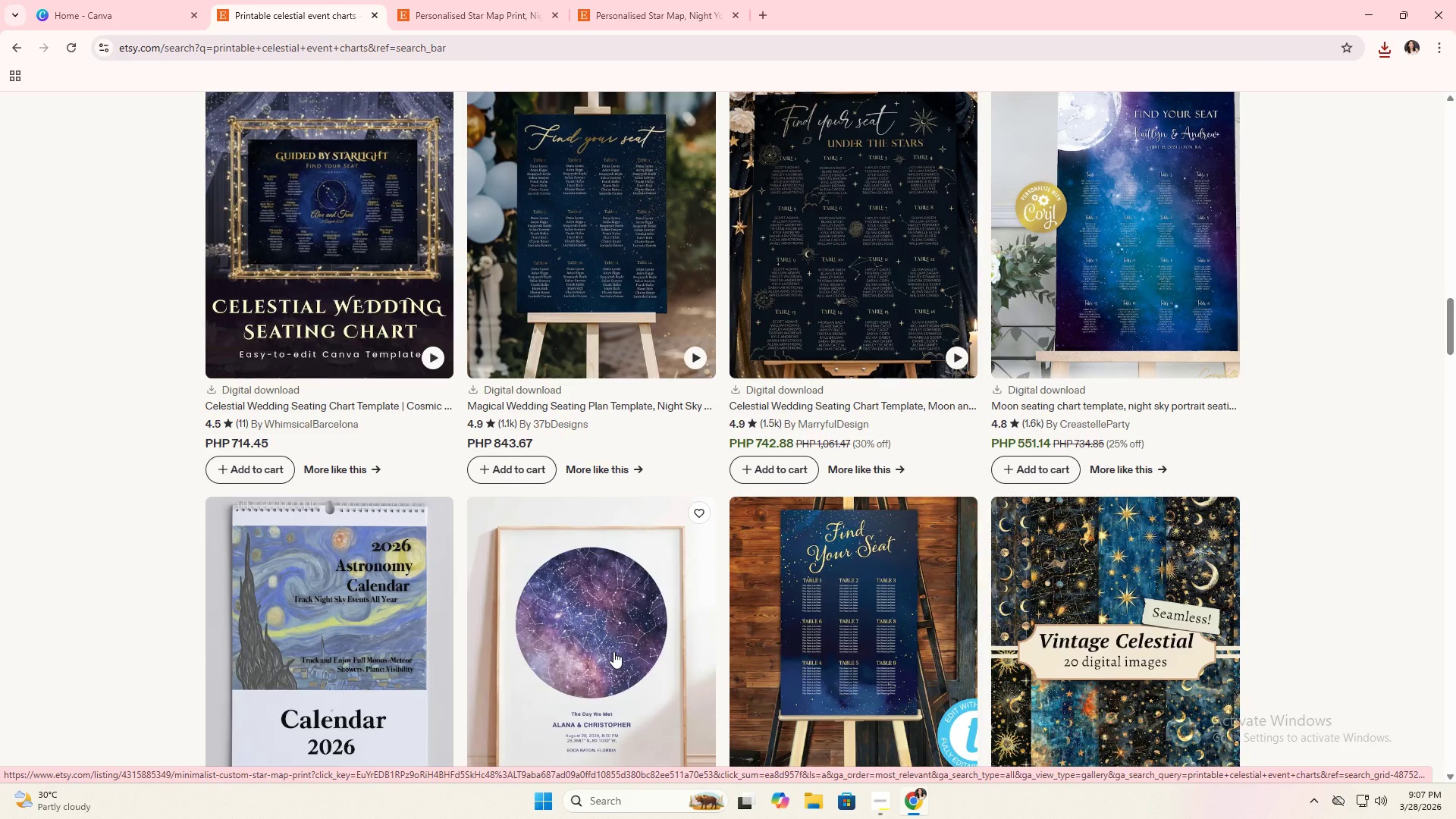 
left_click([613, 651])
 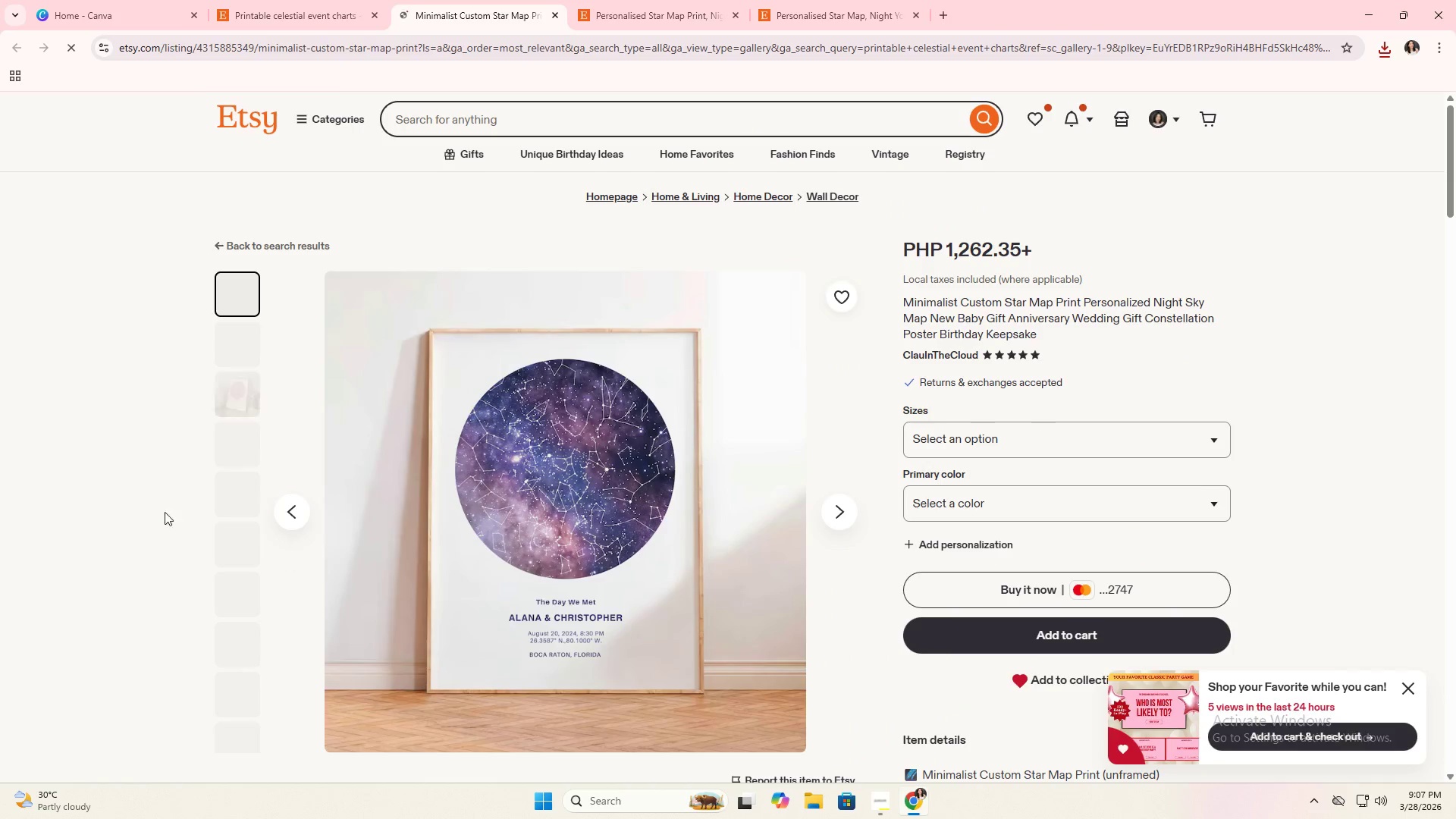 
left_click([237, 342])
 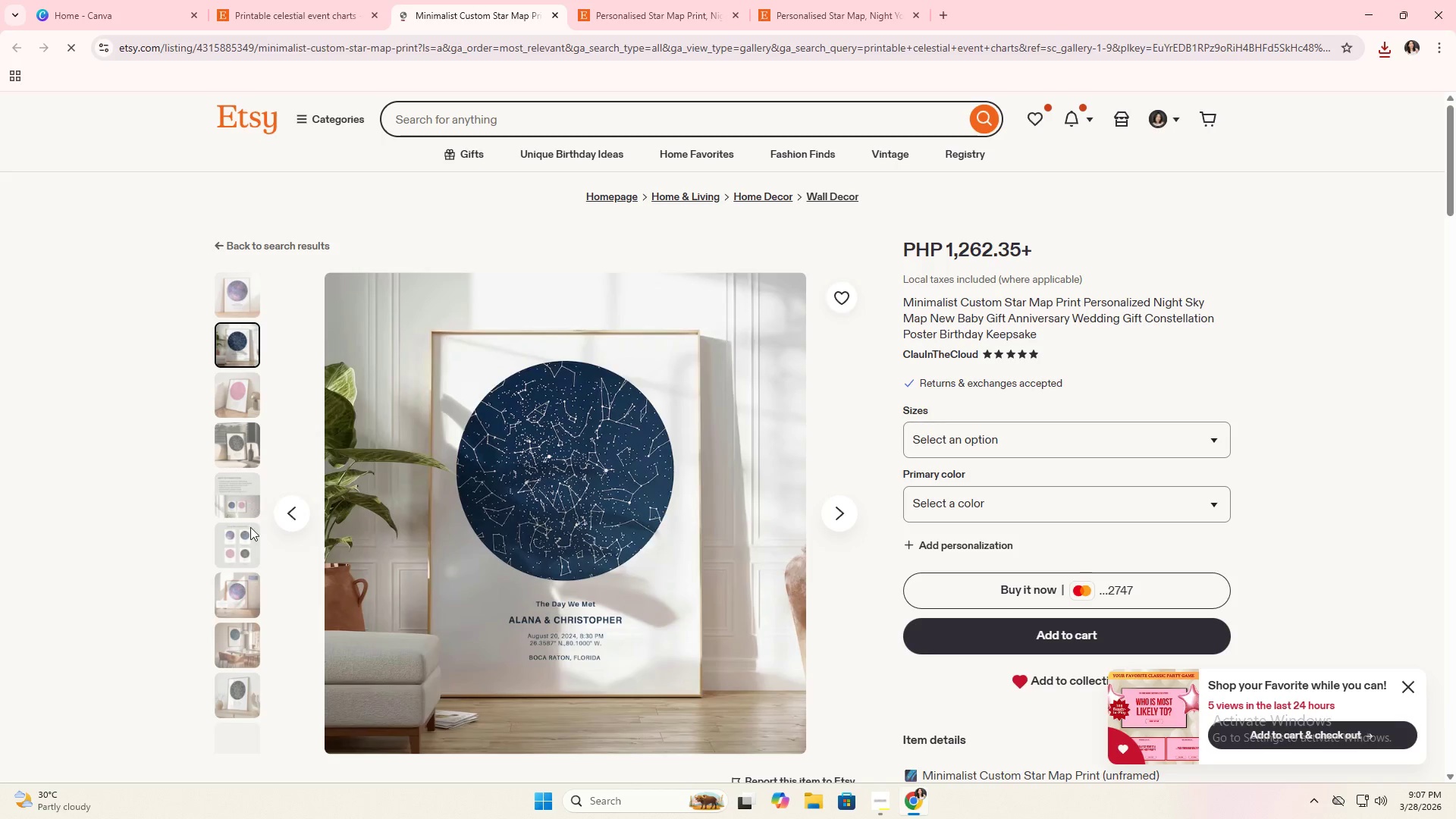 
left_click([243, 600])
 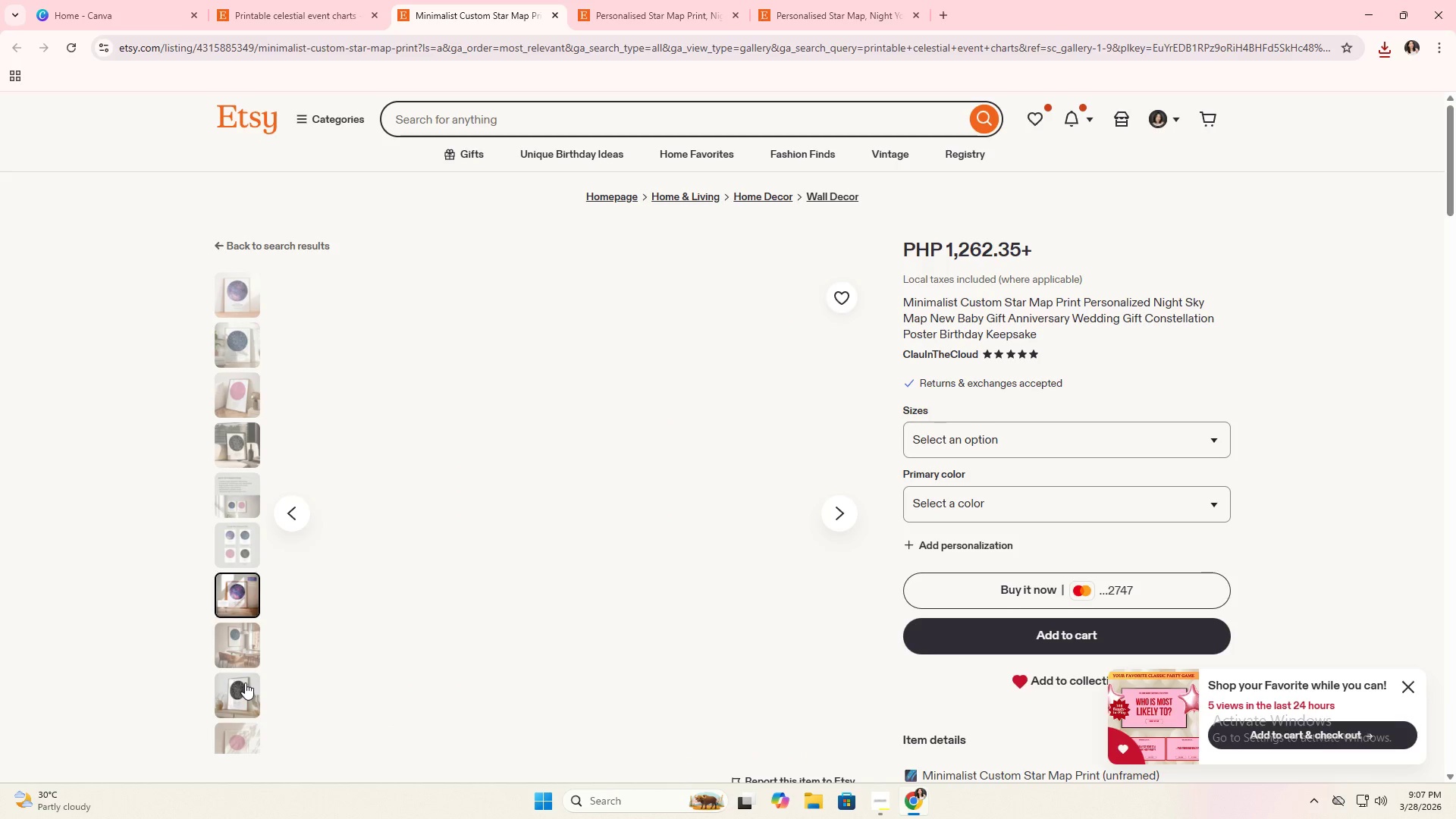 
left_click([227, 446])
 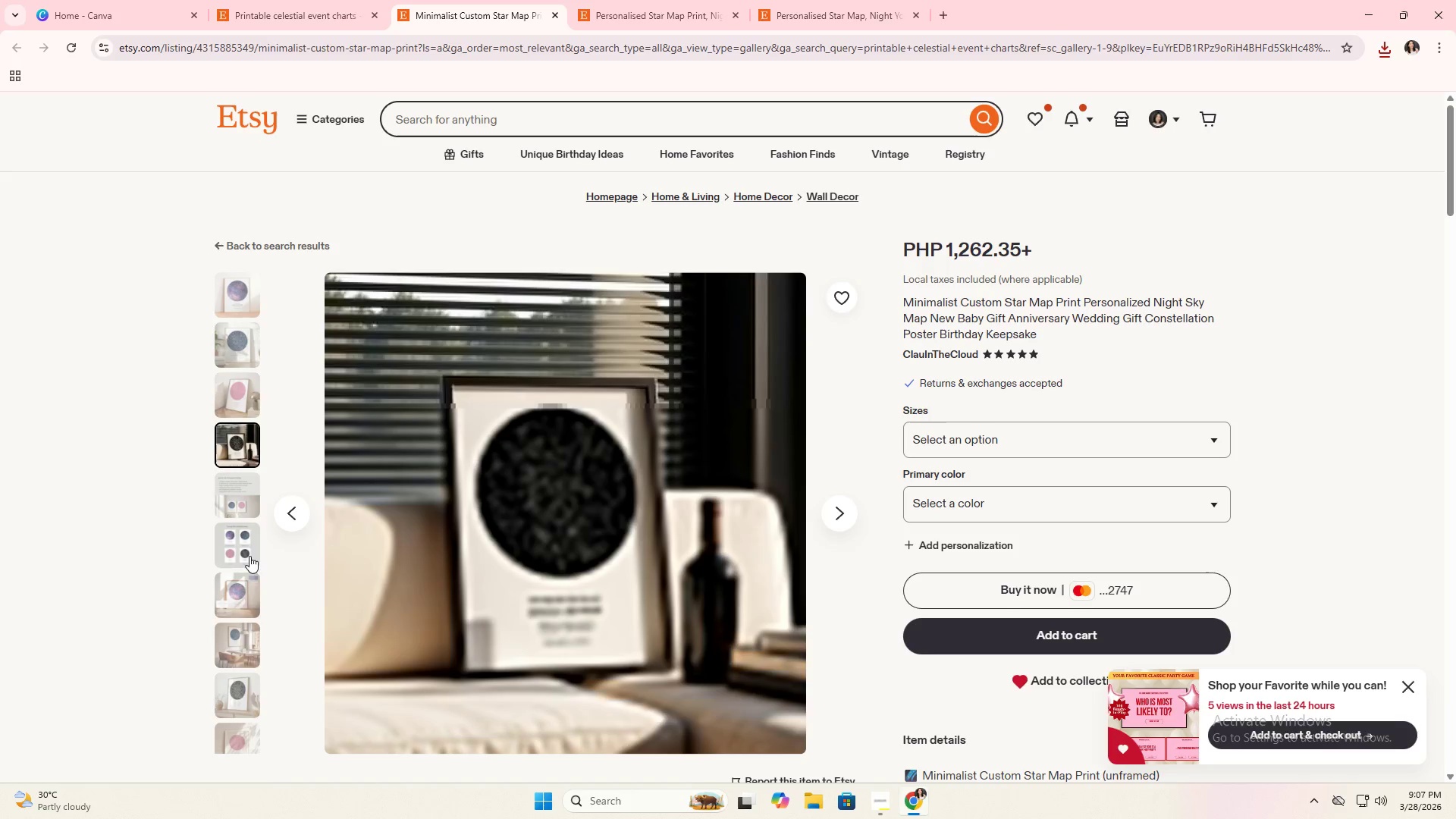 
scroll: coordinate [223, 606], scroll_direction: down, amount: 3.0
 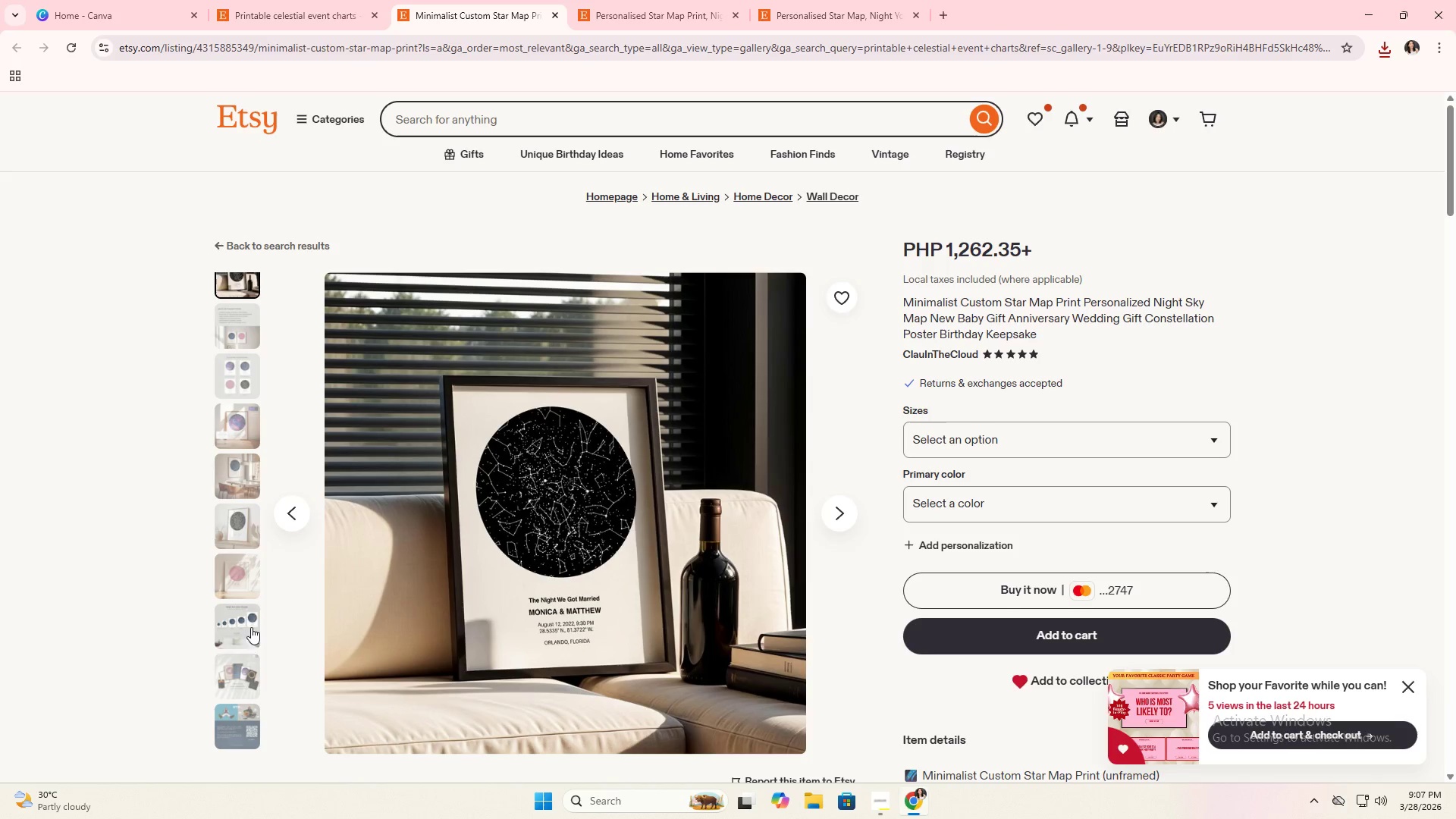 
left_click([245, 579])
 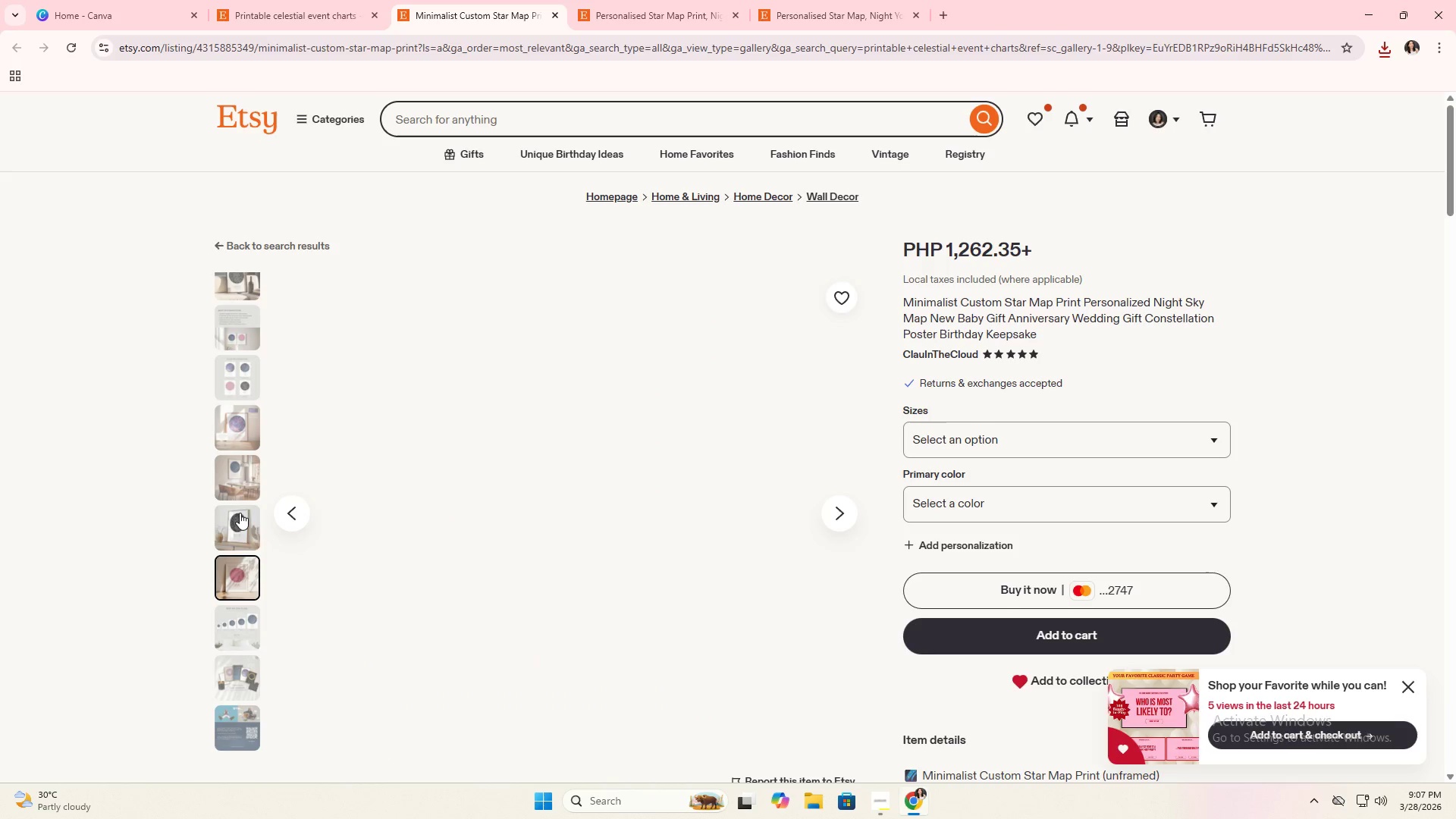 
left_click([240, 513])
 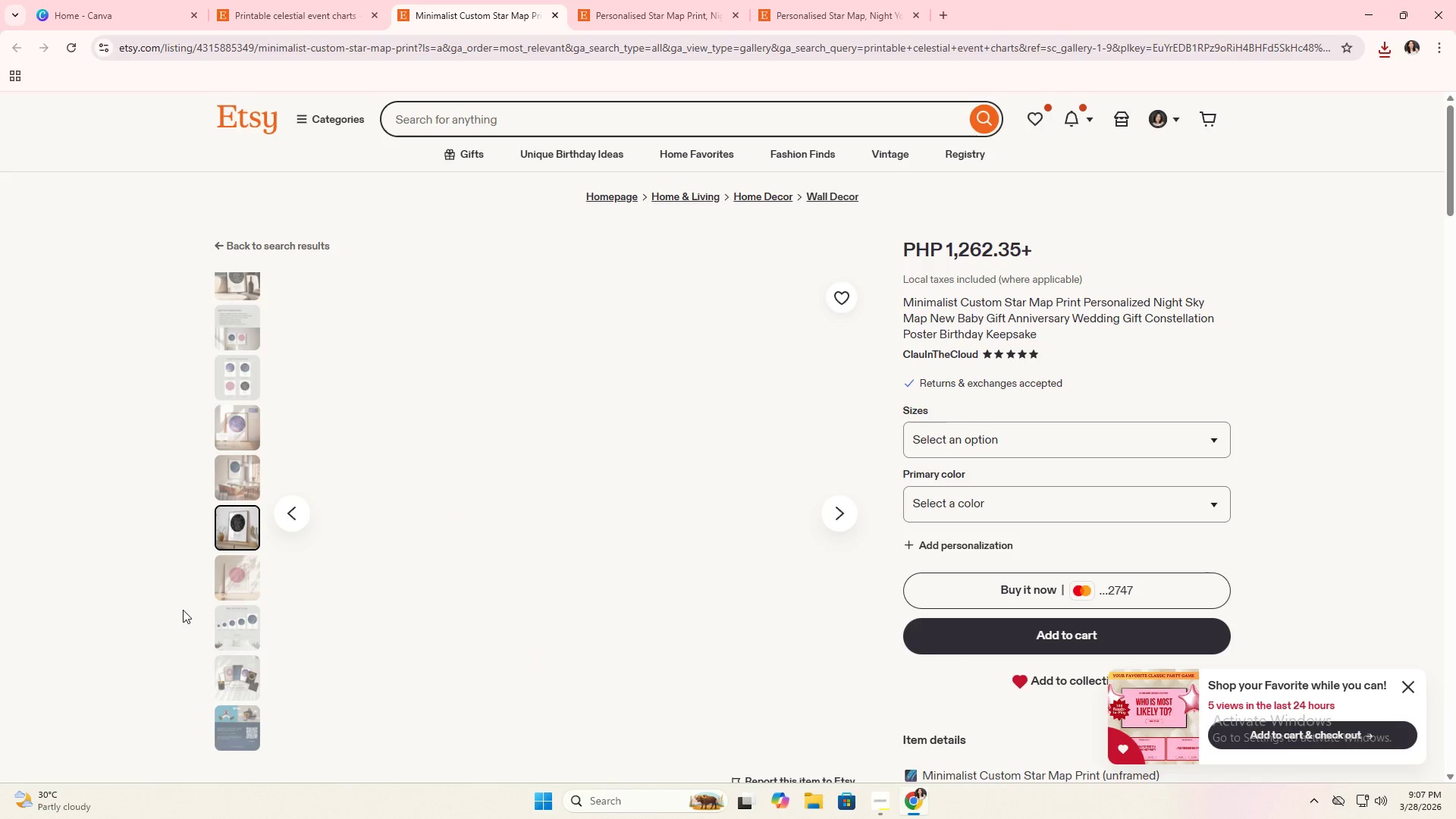 
scroll: coordinate [226, 635], scroll_direction: down, amount: 2.0
 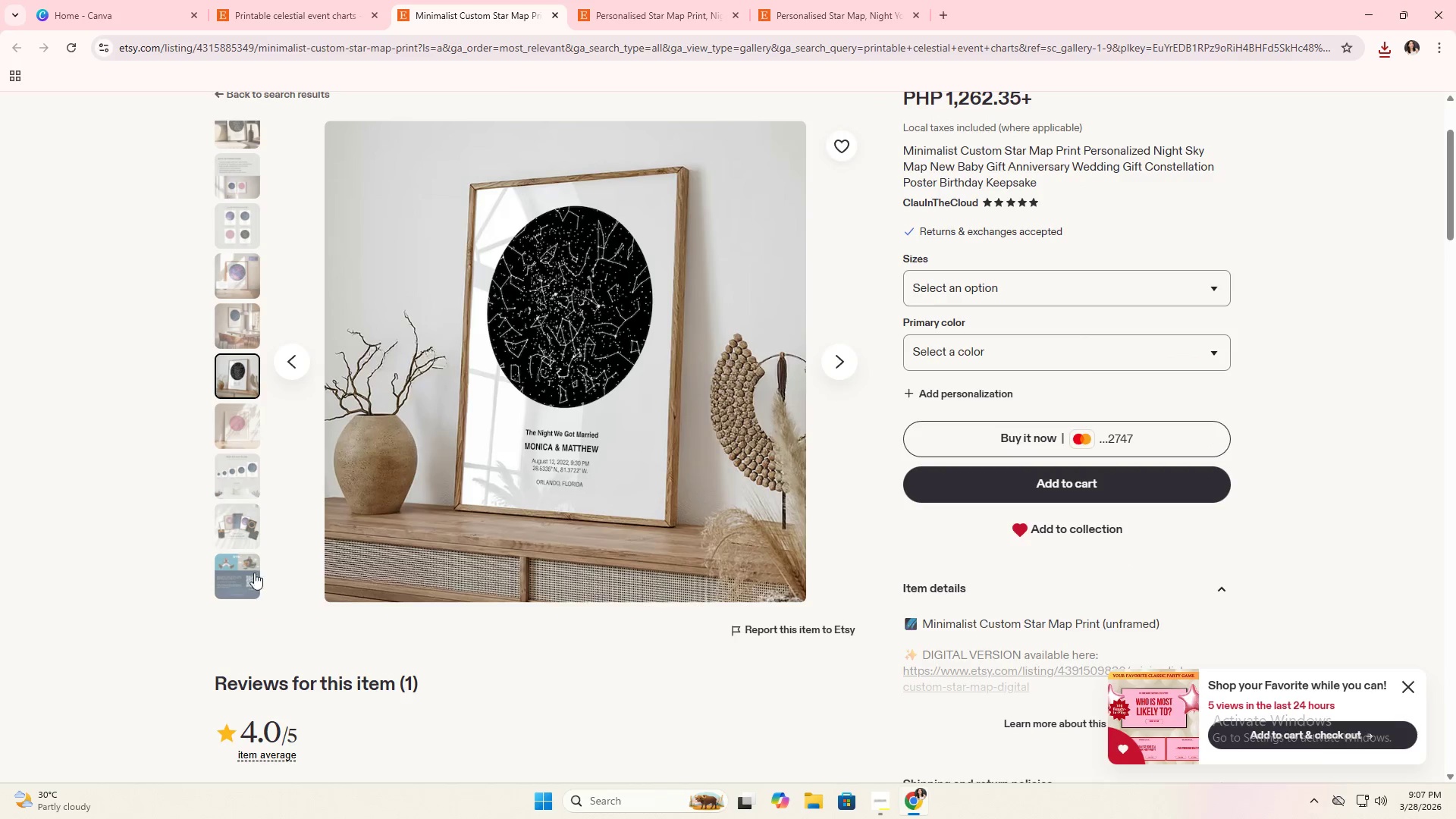 
left_click([242, 293])
 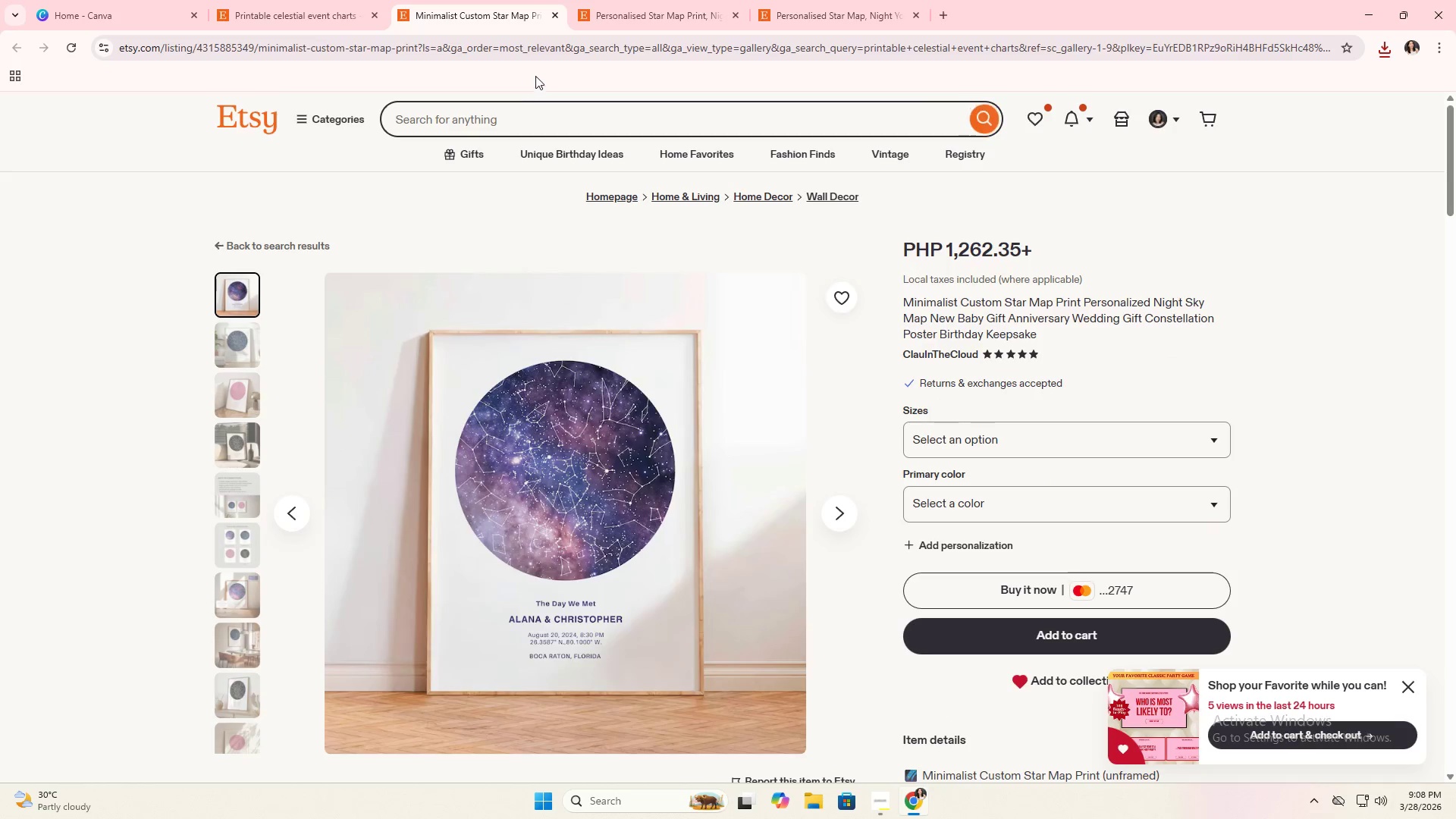 
scroll: coordinate [232, 392], scroll_direction: up, amount: 11.0
 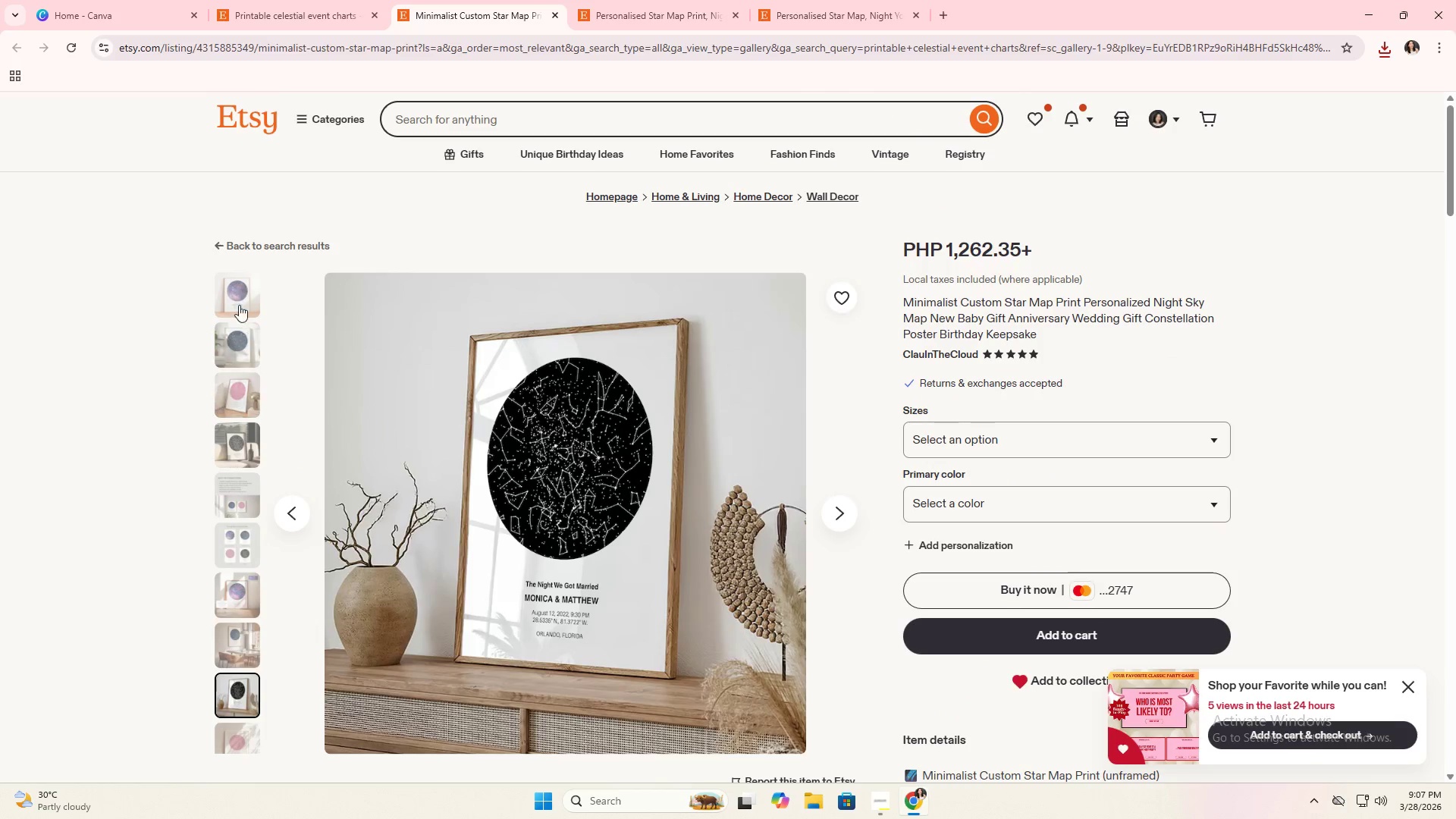 
left_click([553, 20])
 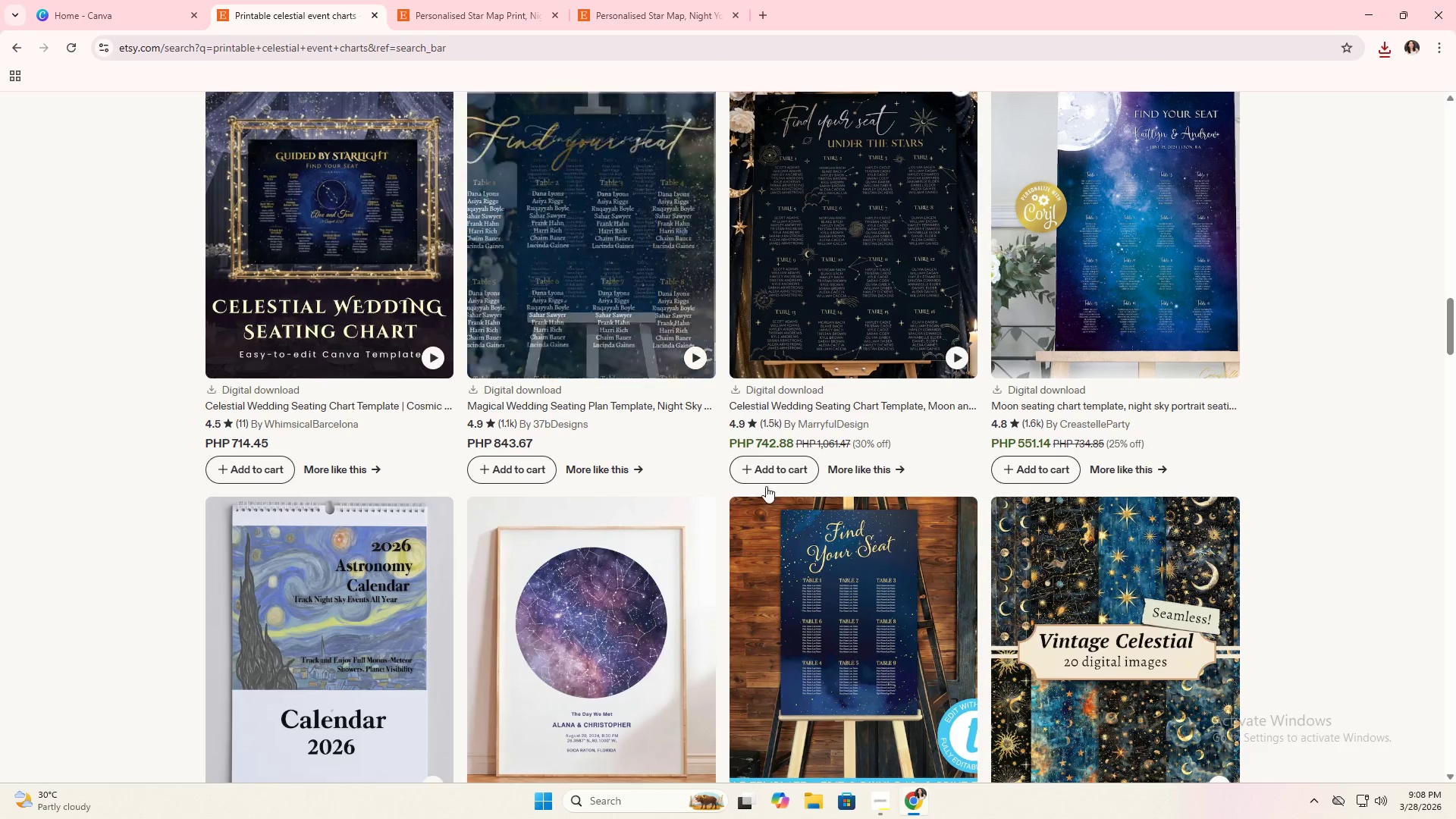 
scroll: coordinate [647, 609], scroll_direction: down, amount: 24.0
 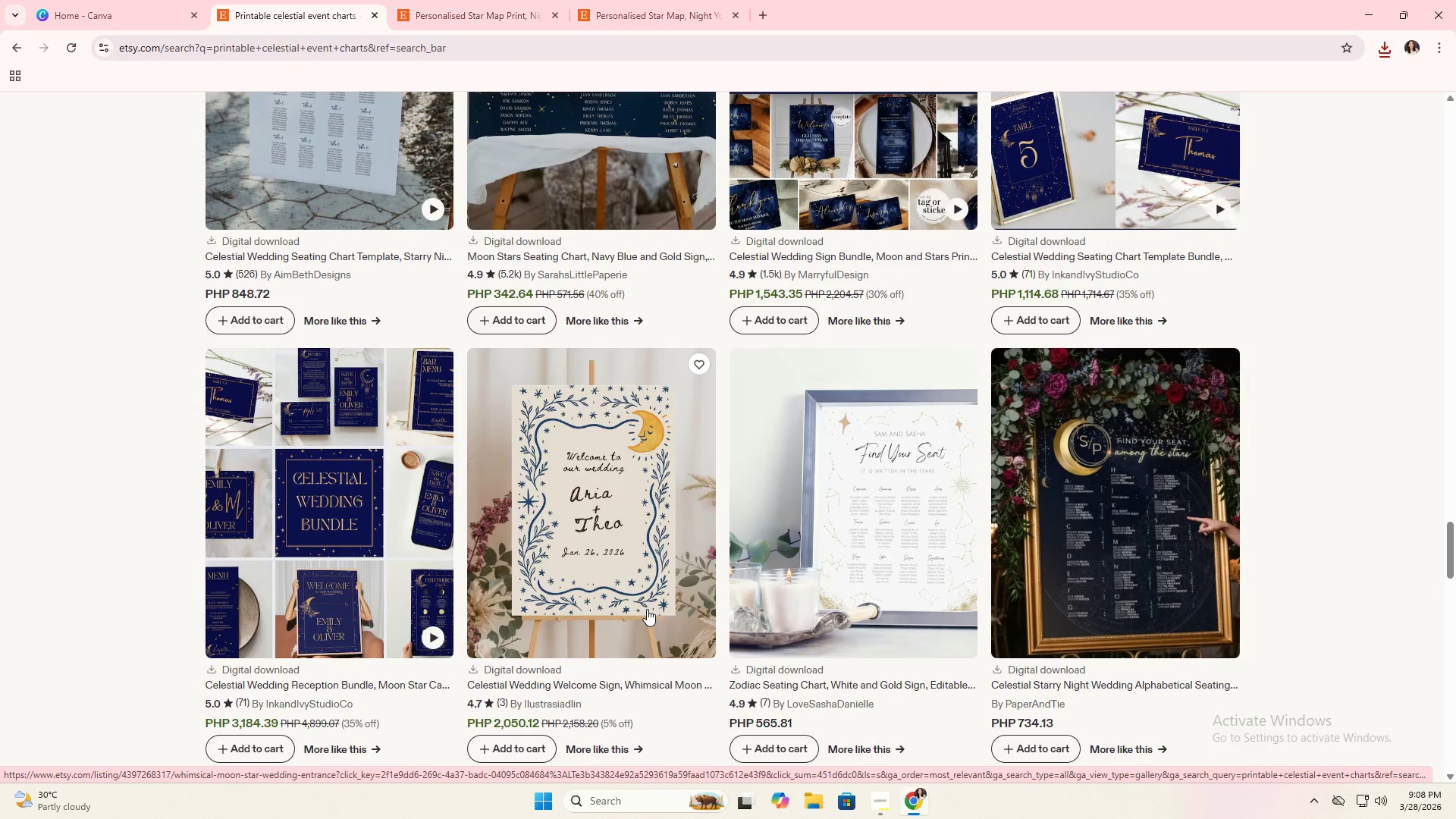 
scroll: coordinate [646, 607], scroll_direction: up, amount: 72.0
 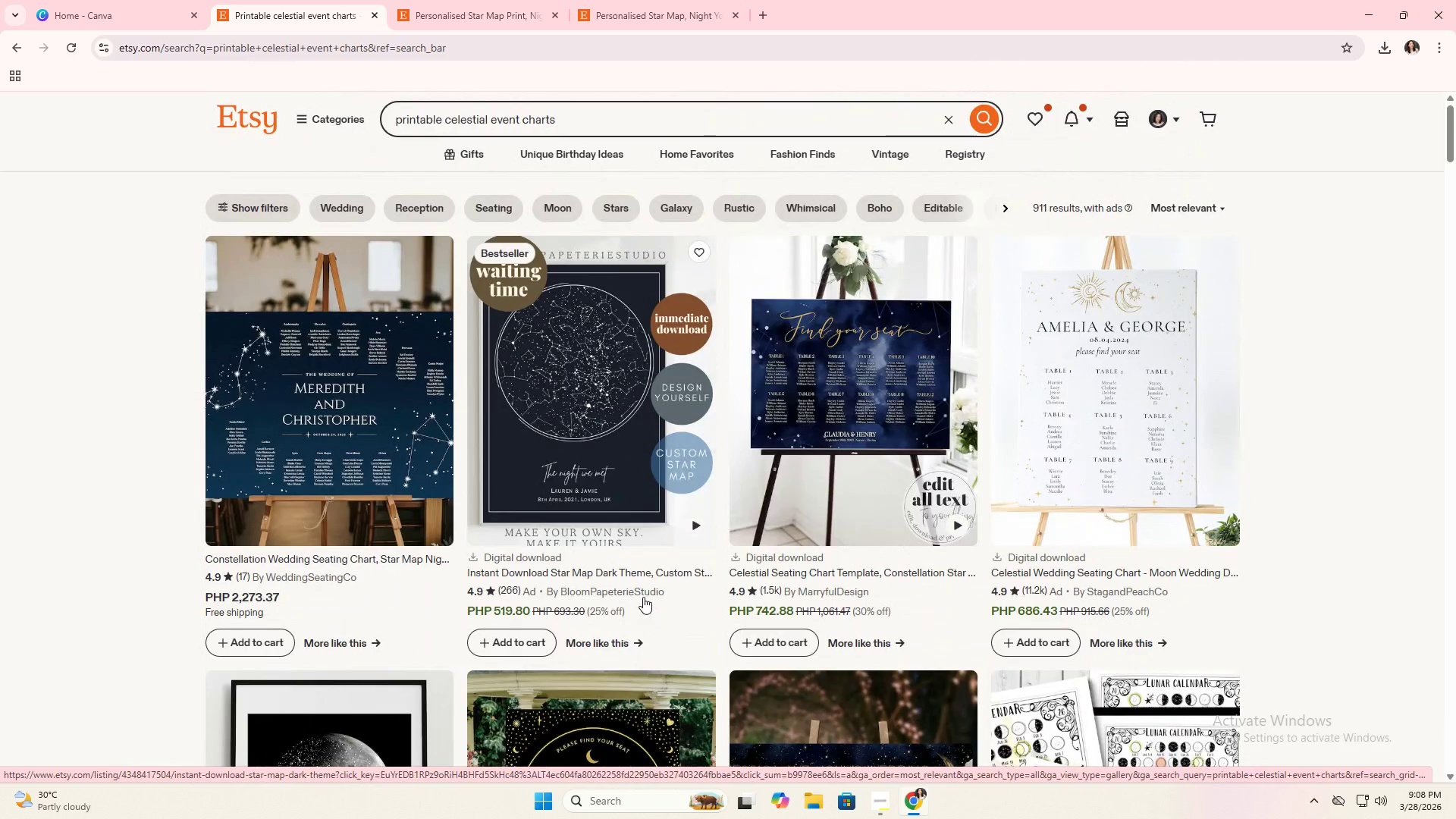 
left_click([585, 460])
 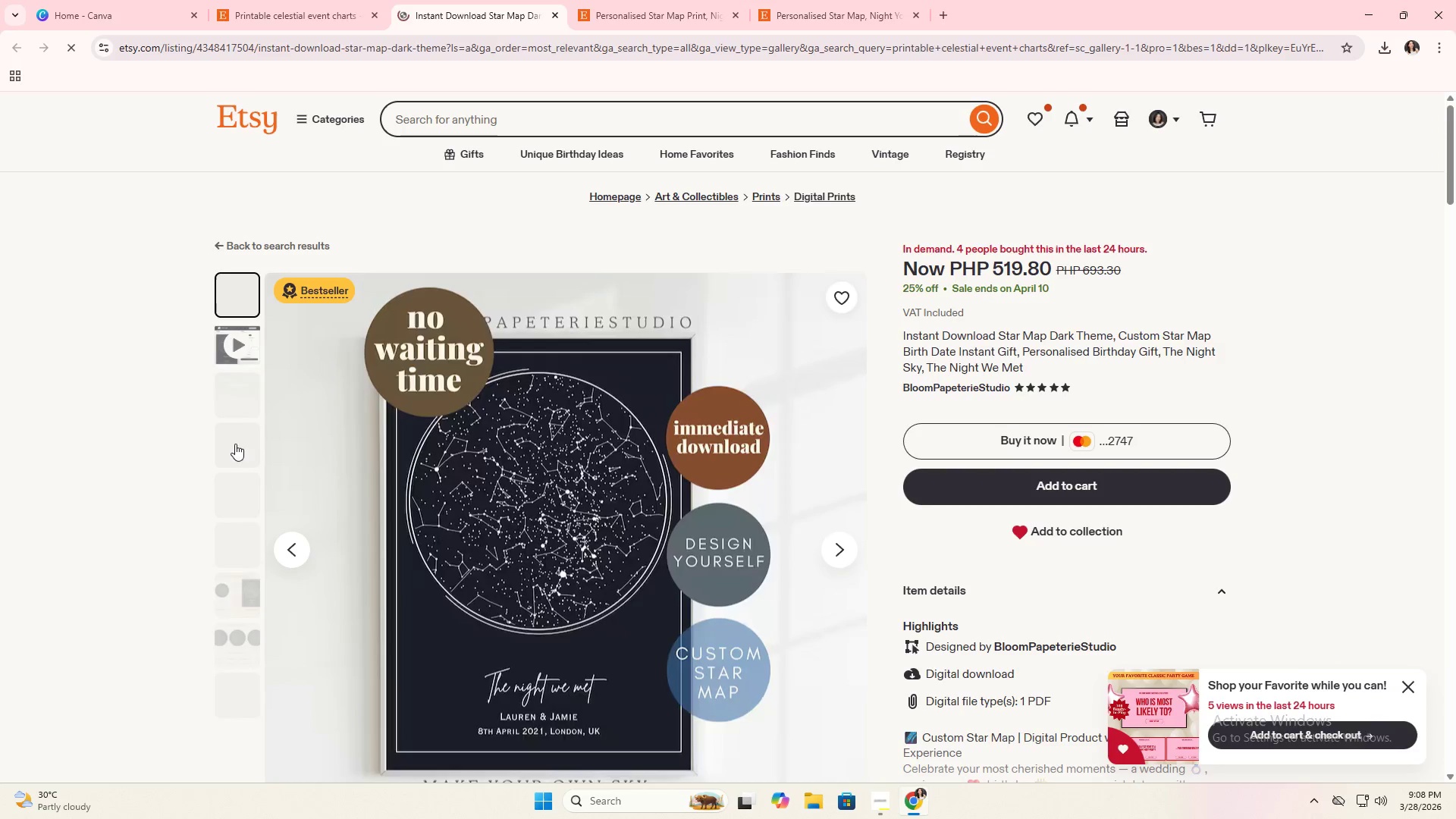 
left_click([238, 460])
 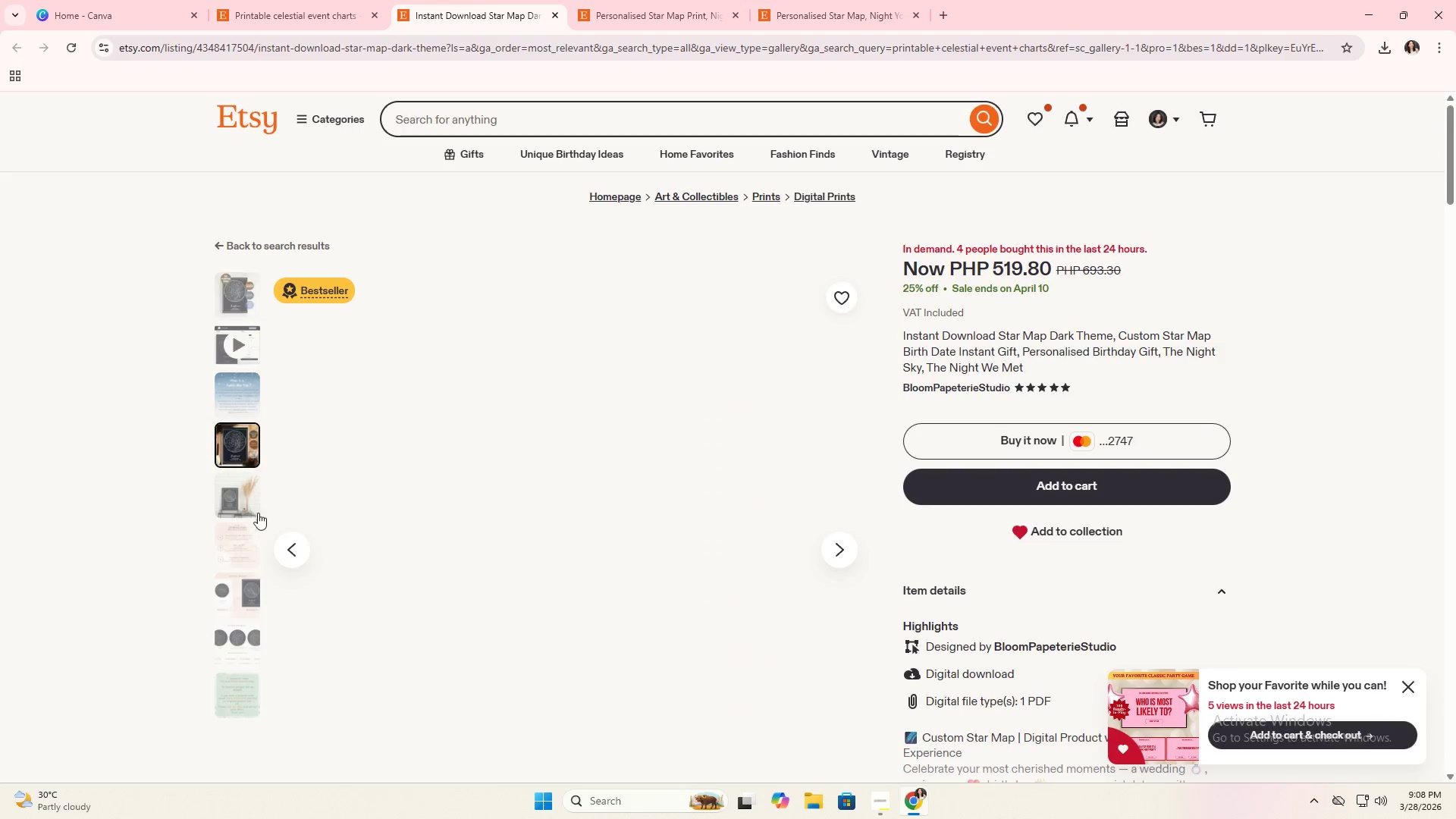 
mouse_move([278, 564])
 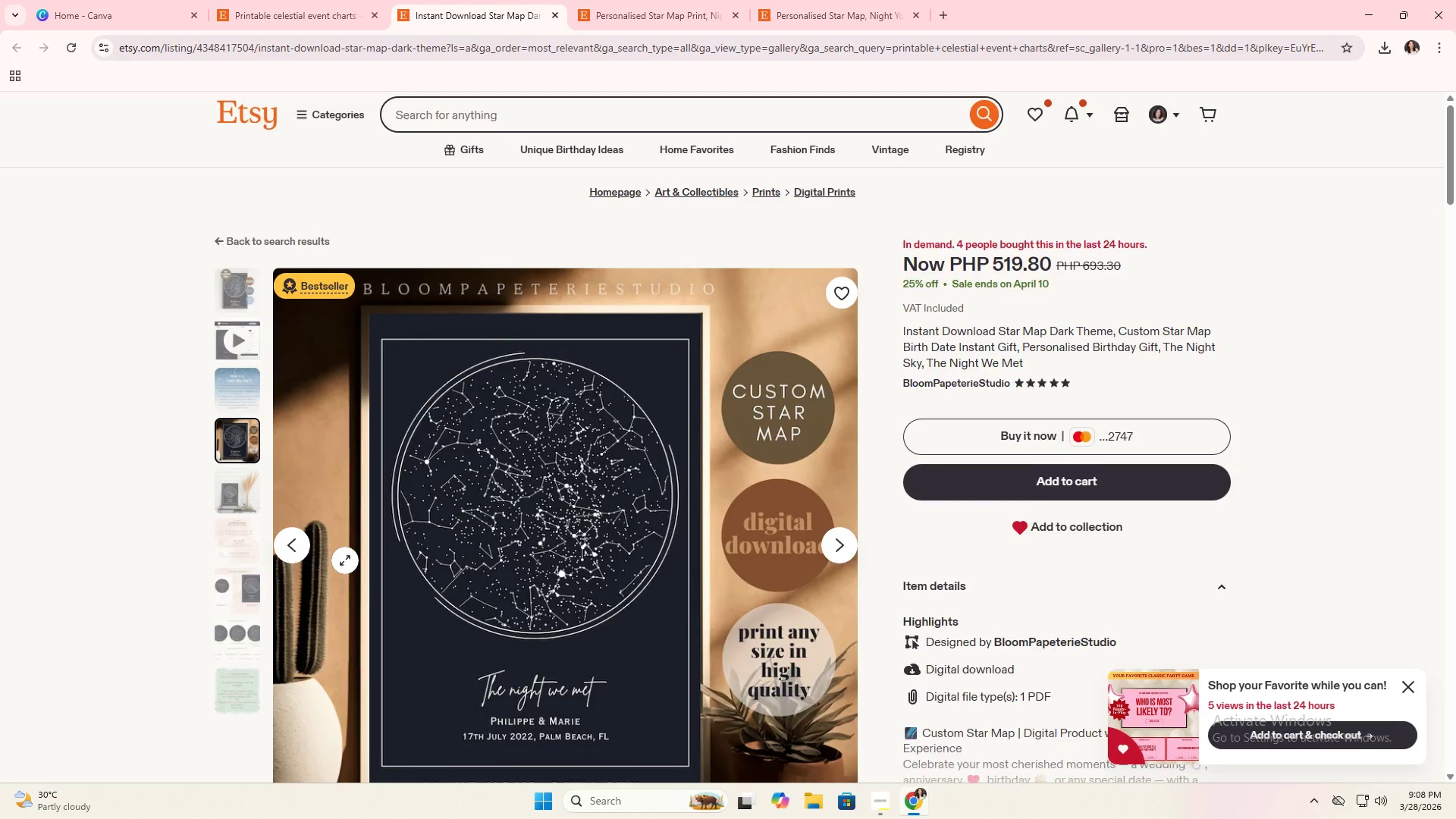 
scroll: coordinate [345, 560], scroll_direction: down, amount: 1.0
 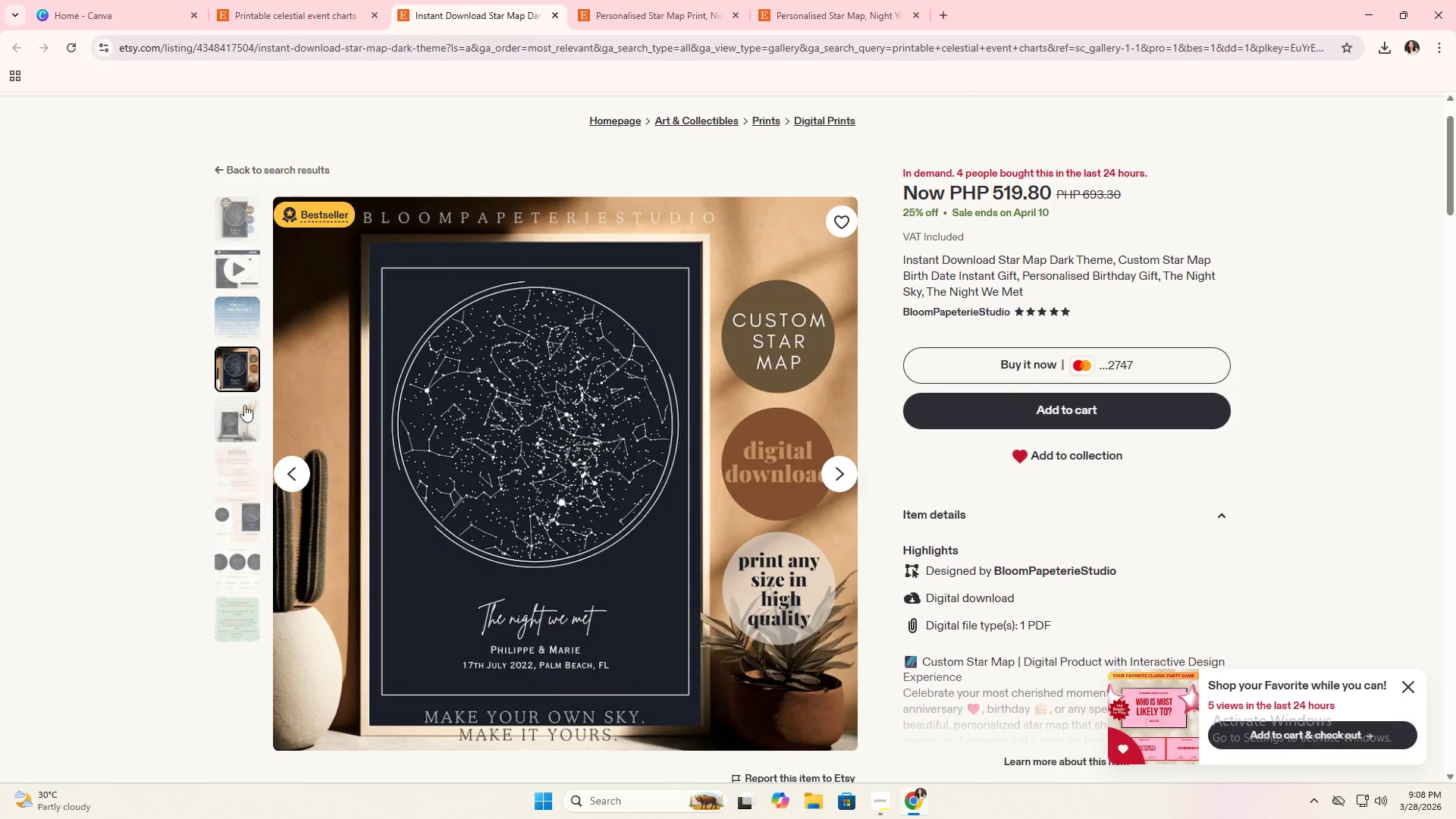 
left_click([245, 425])
 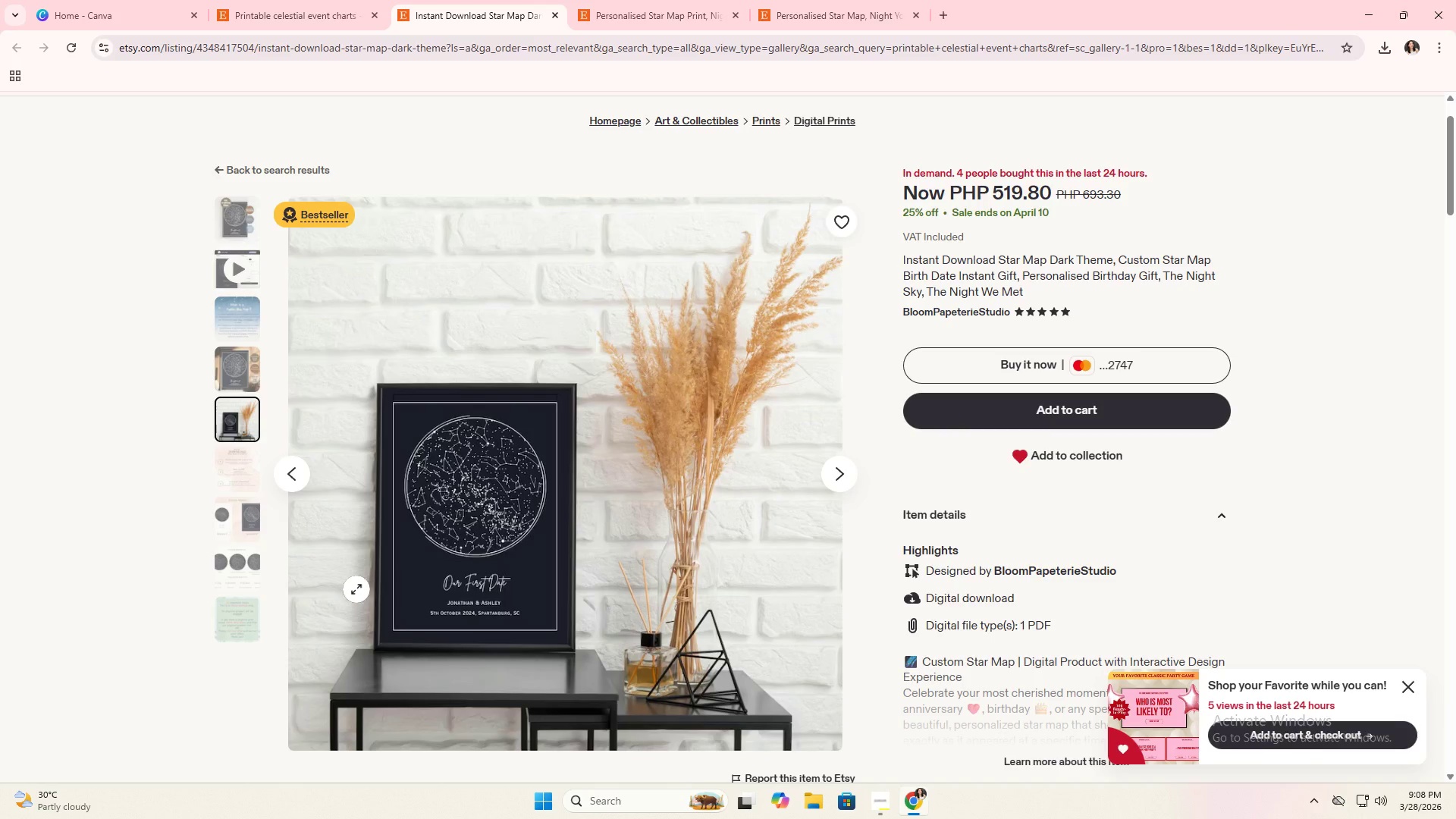 
left_click([238, 525])
 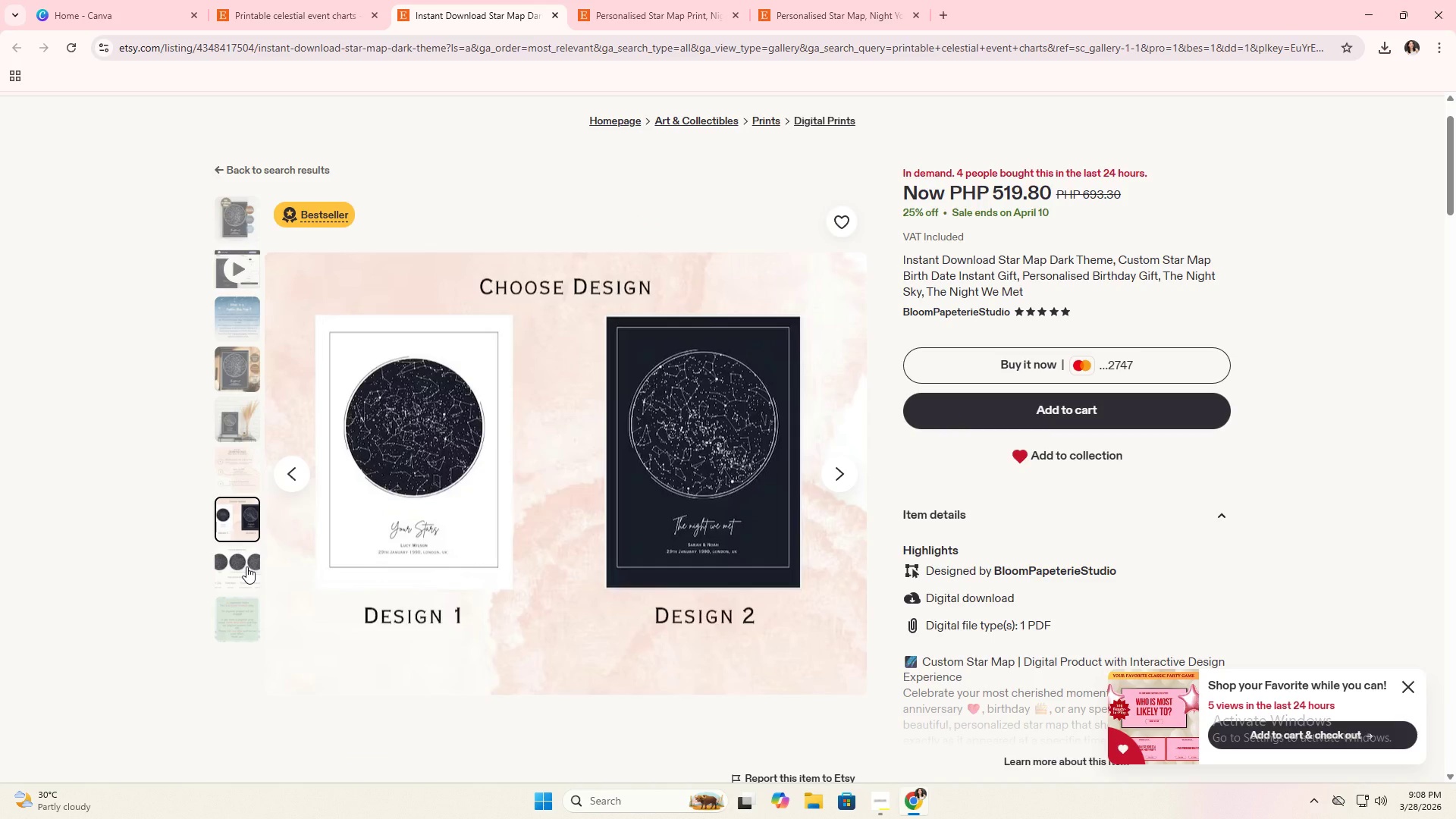 
left_click([246, 566])
 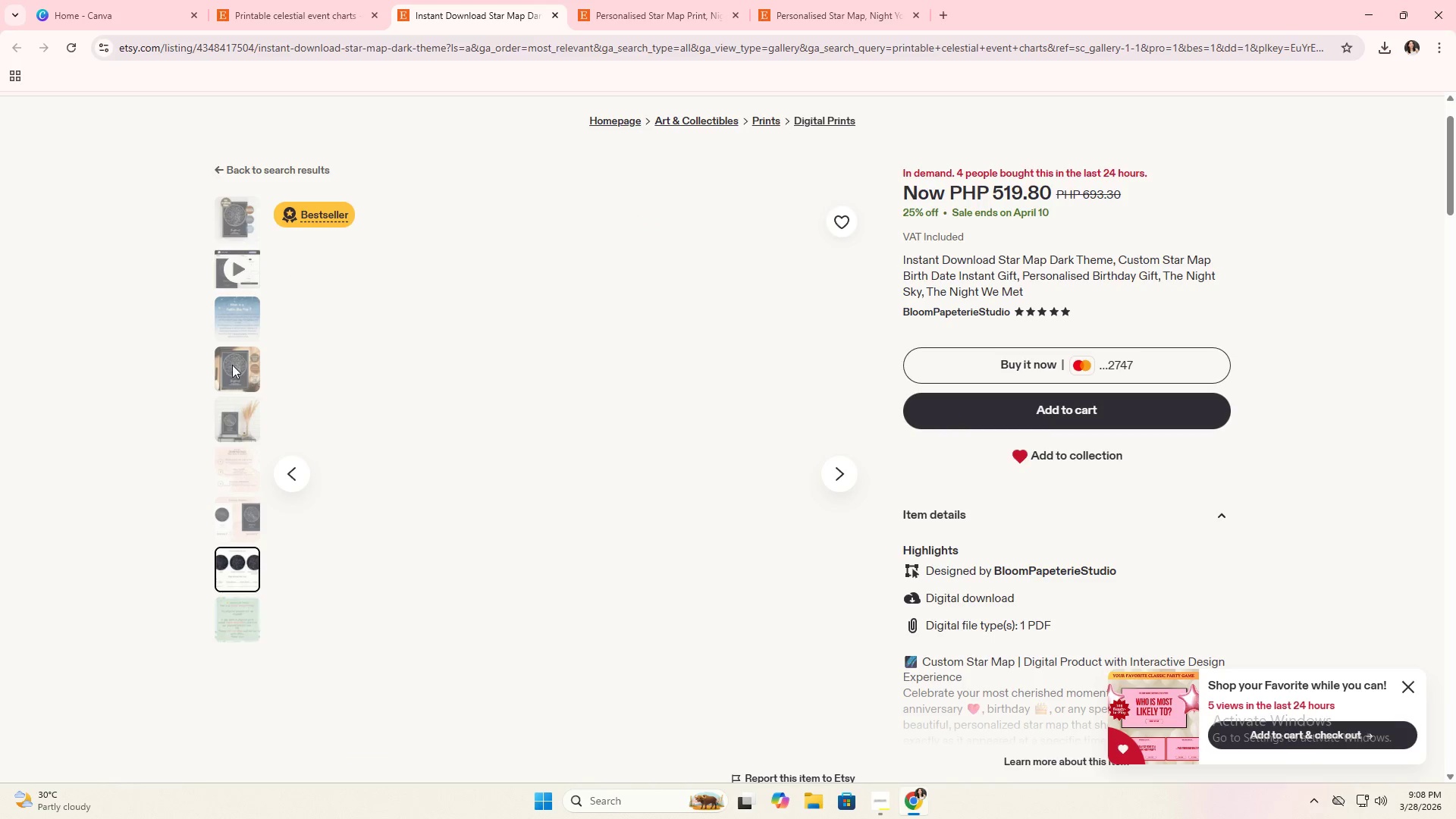 
left_click([234, 202])
 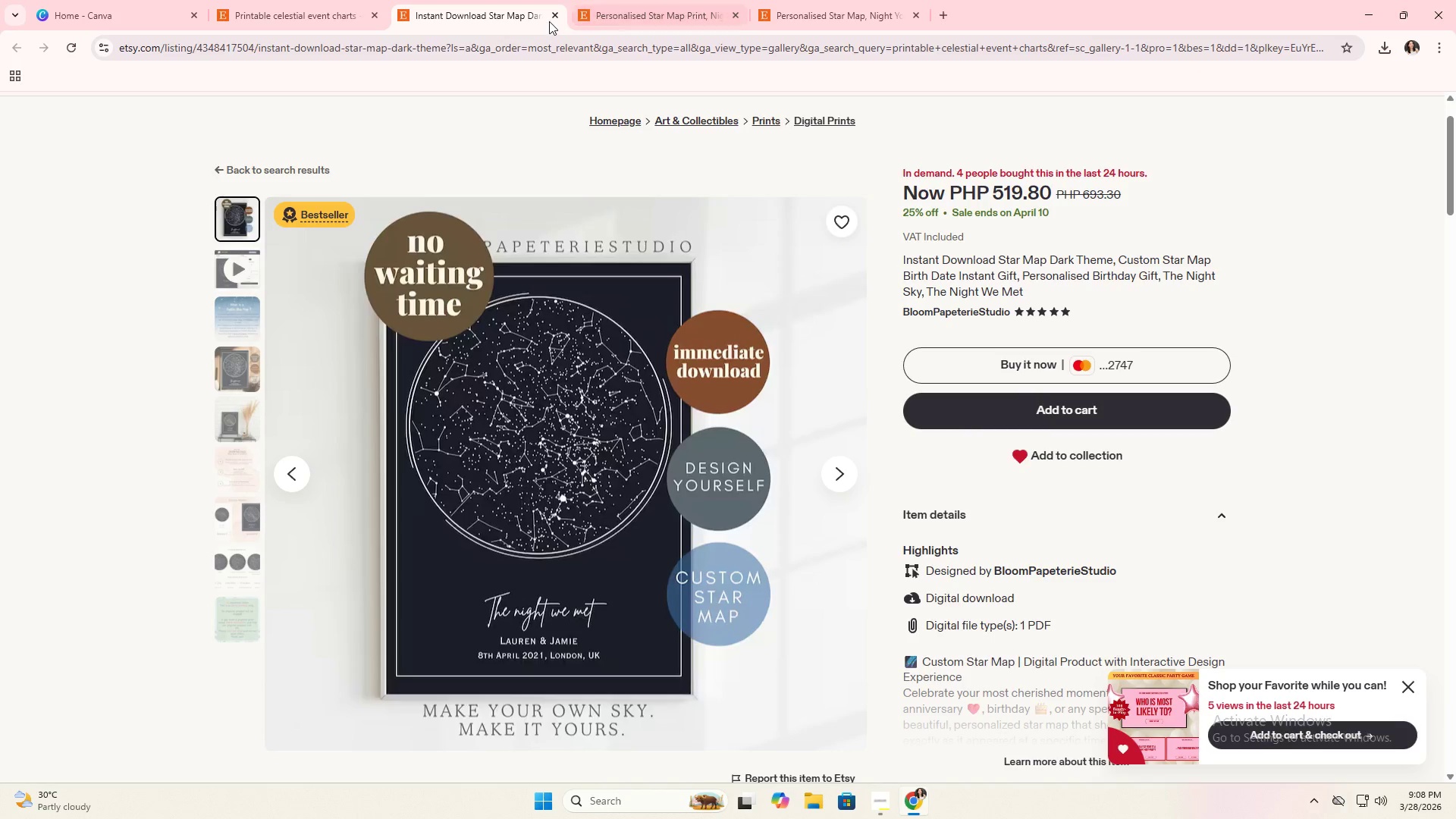 
scroll: coordinate [691, 582], scroll_direction: down, amount: 3.0
 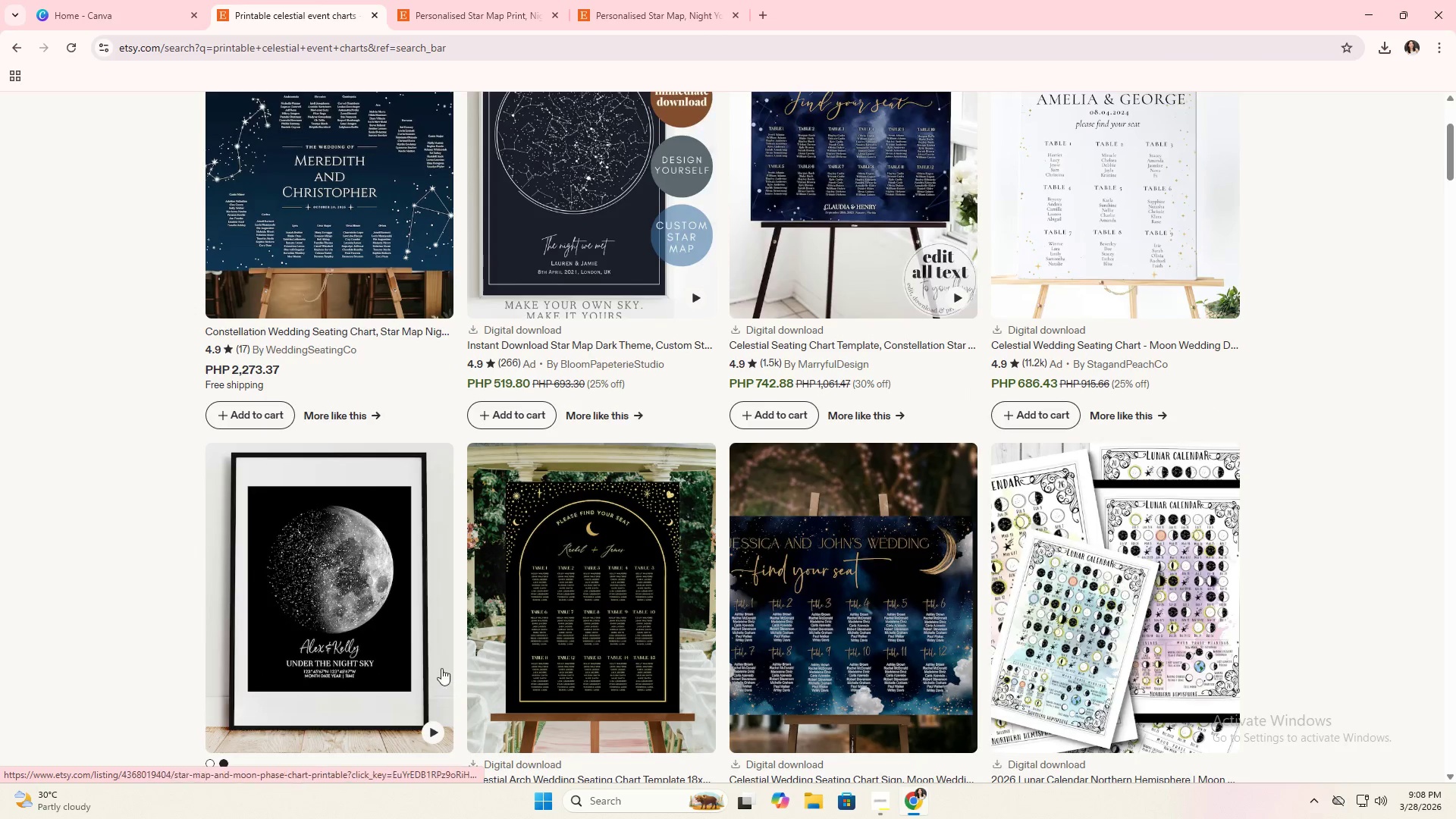 
left_click([412, 626])
 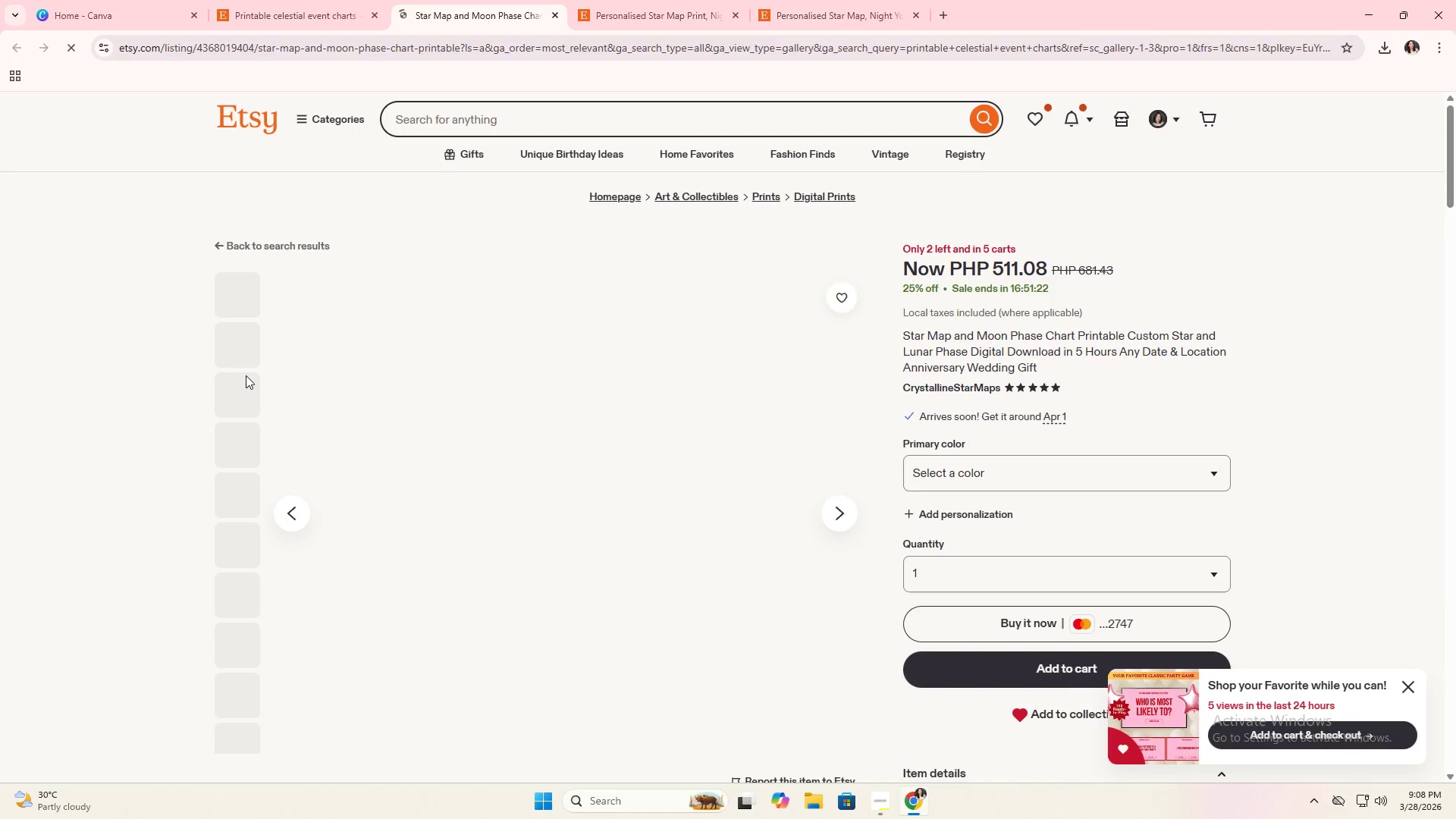 
left_click([236, 400])
 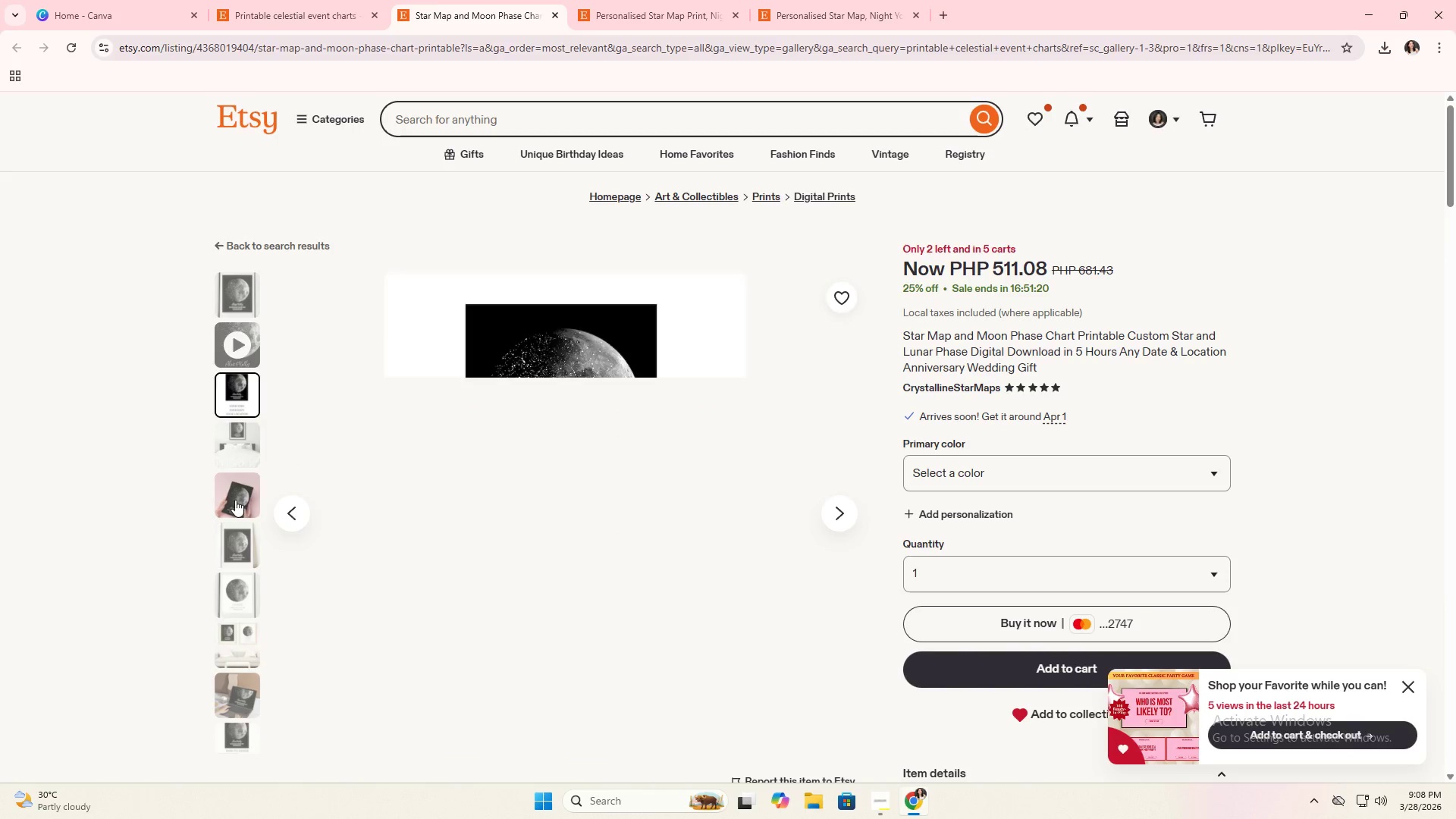 
left_click([234, 500])
 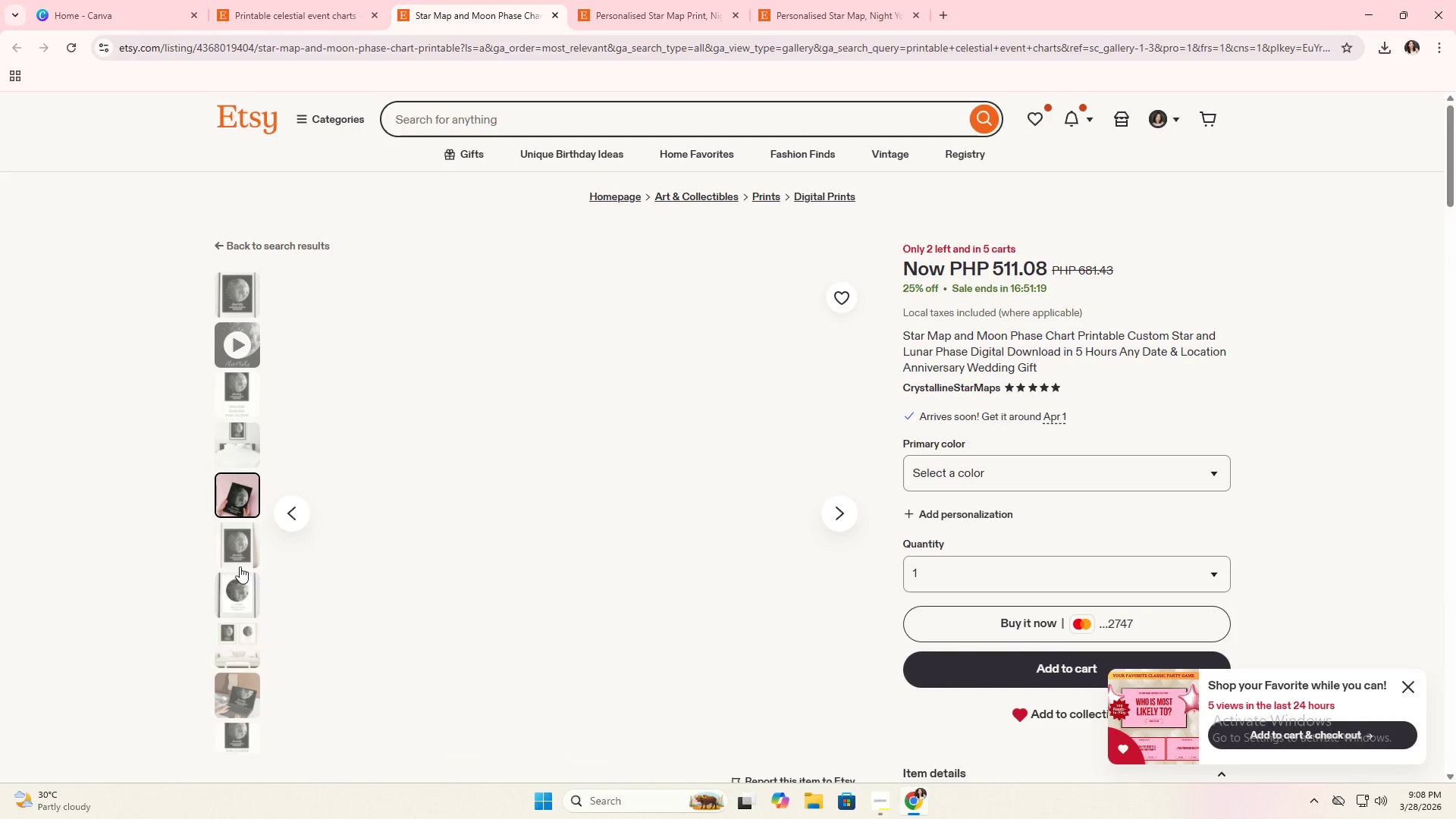 
left_click([239, 559])
 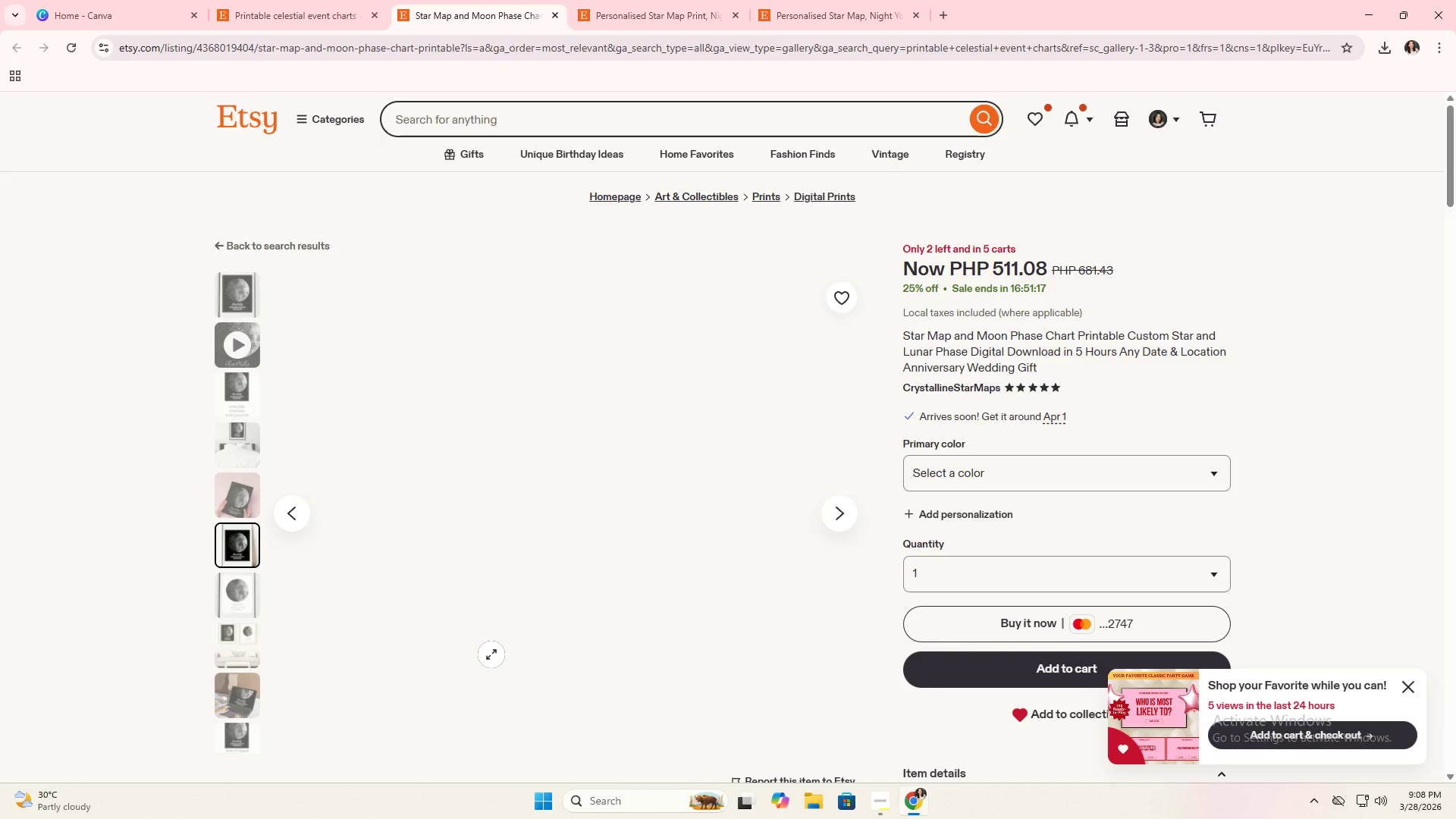 
scroll: coordinate [491, 654], scroll_direction: down, amount: 2.0
 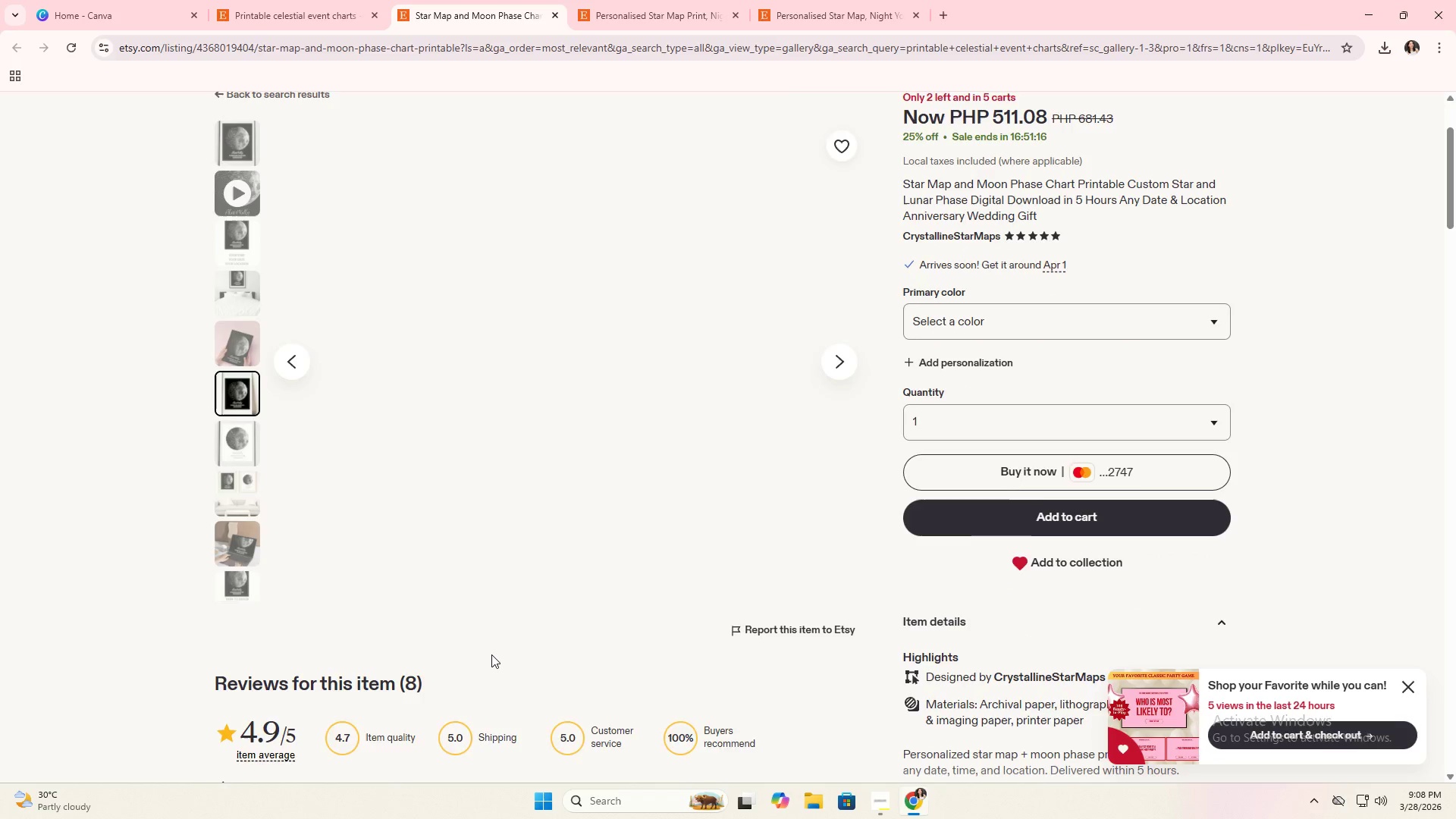 
scroll: coordinate [491, 654], scroll_direction: up, amount: 1.0
 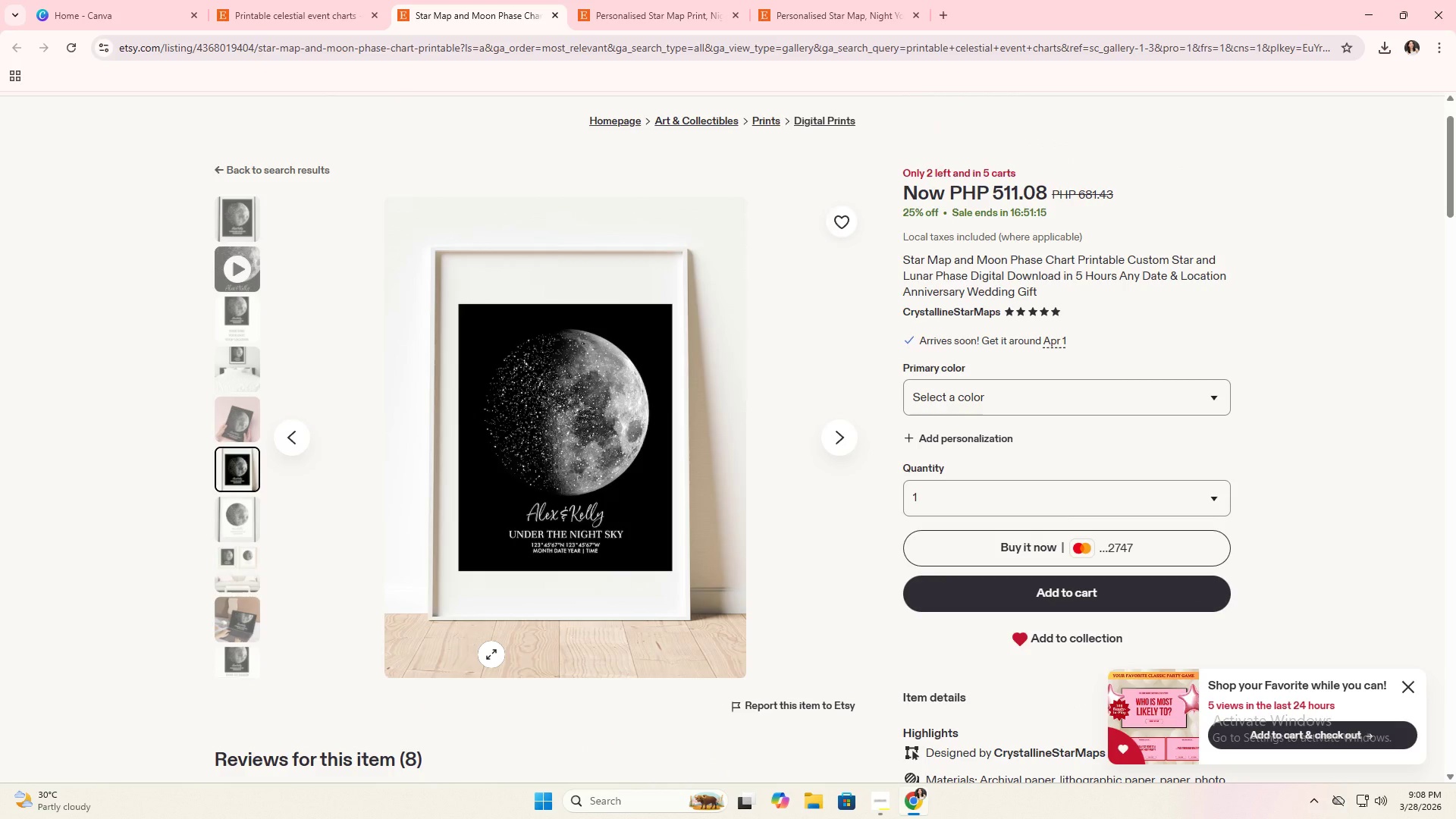 
right_click([526, 466])
 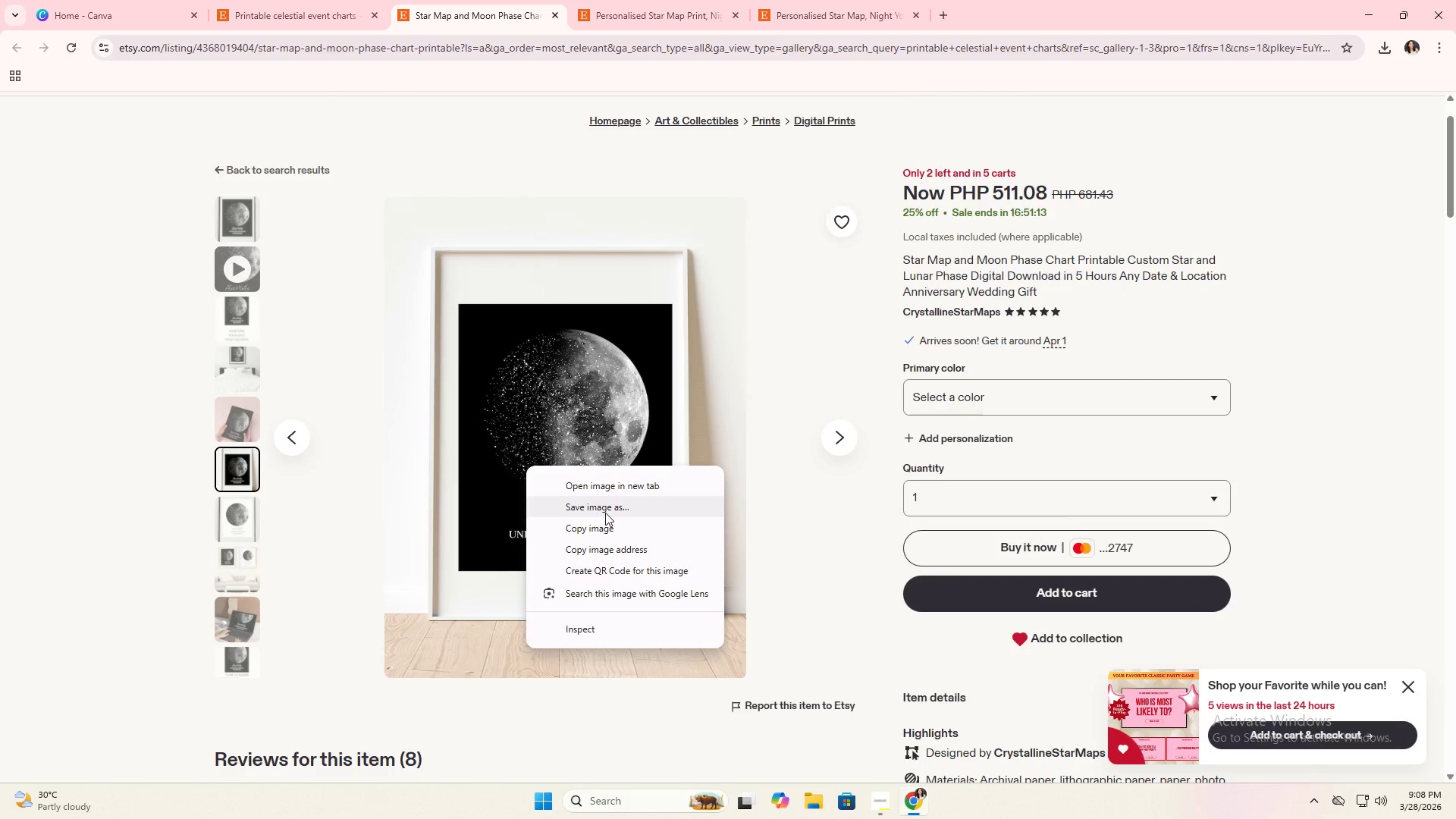 
left_click([605, 513])
 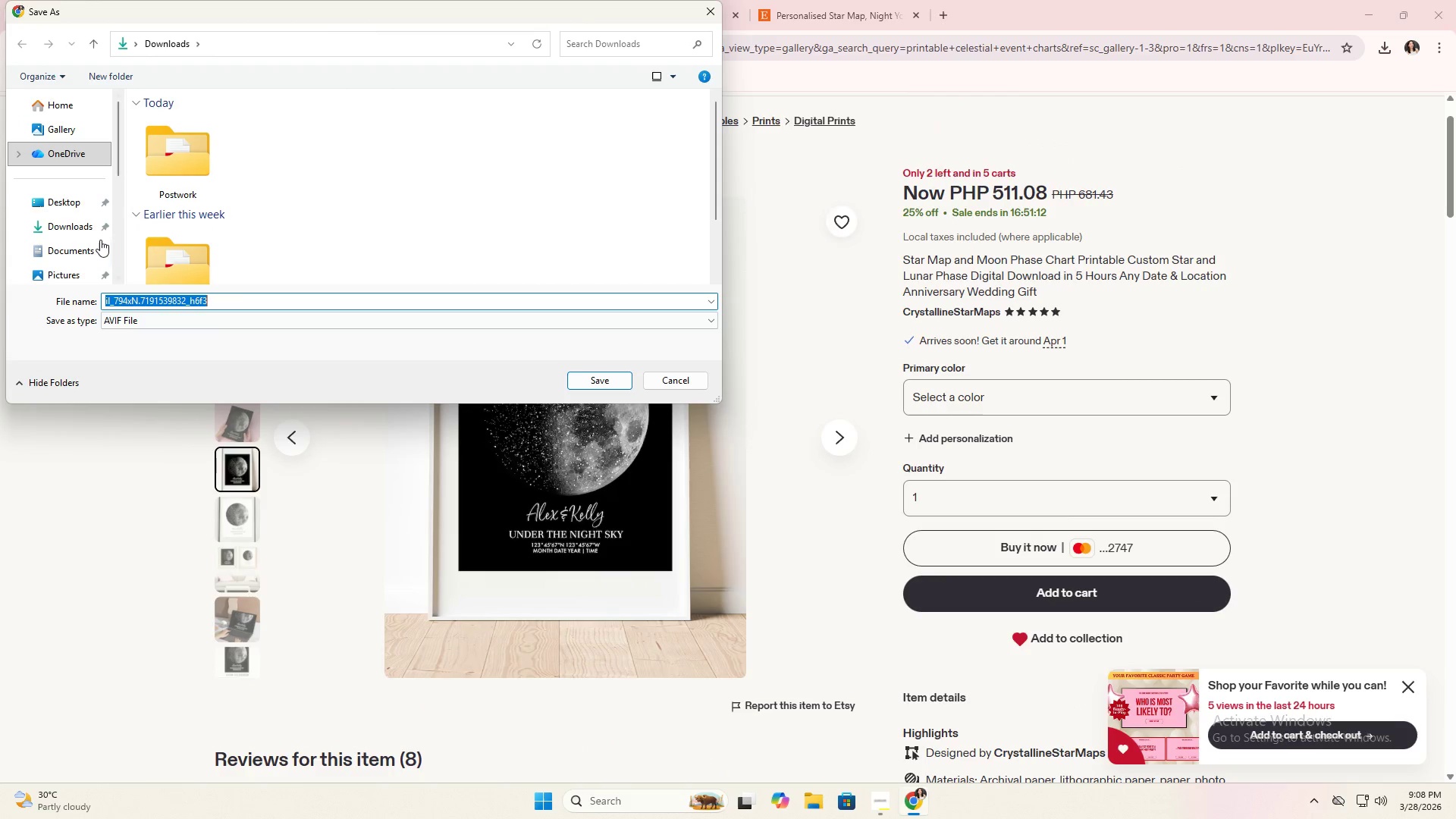 
double_click([83, 227])
 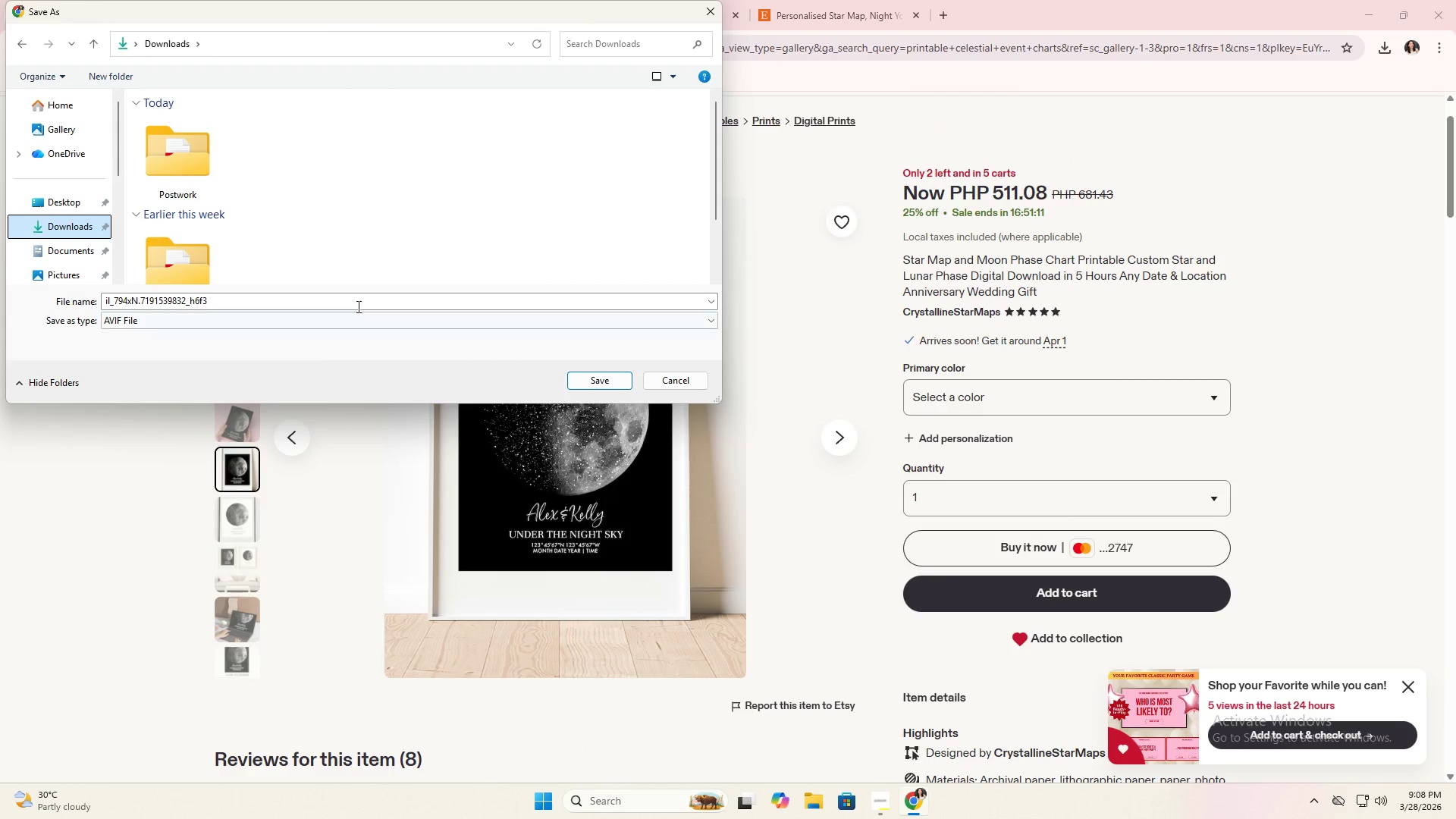 
left_click([329, 293])
 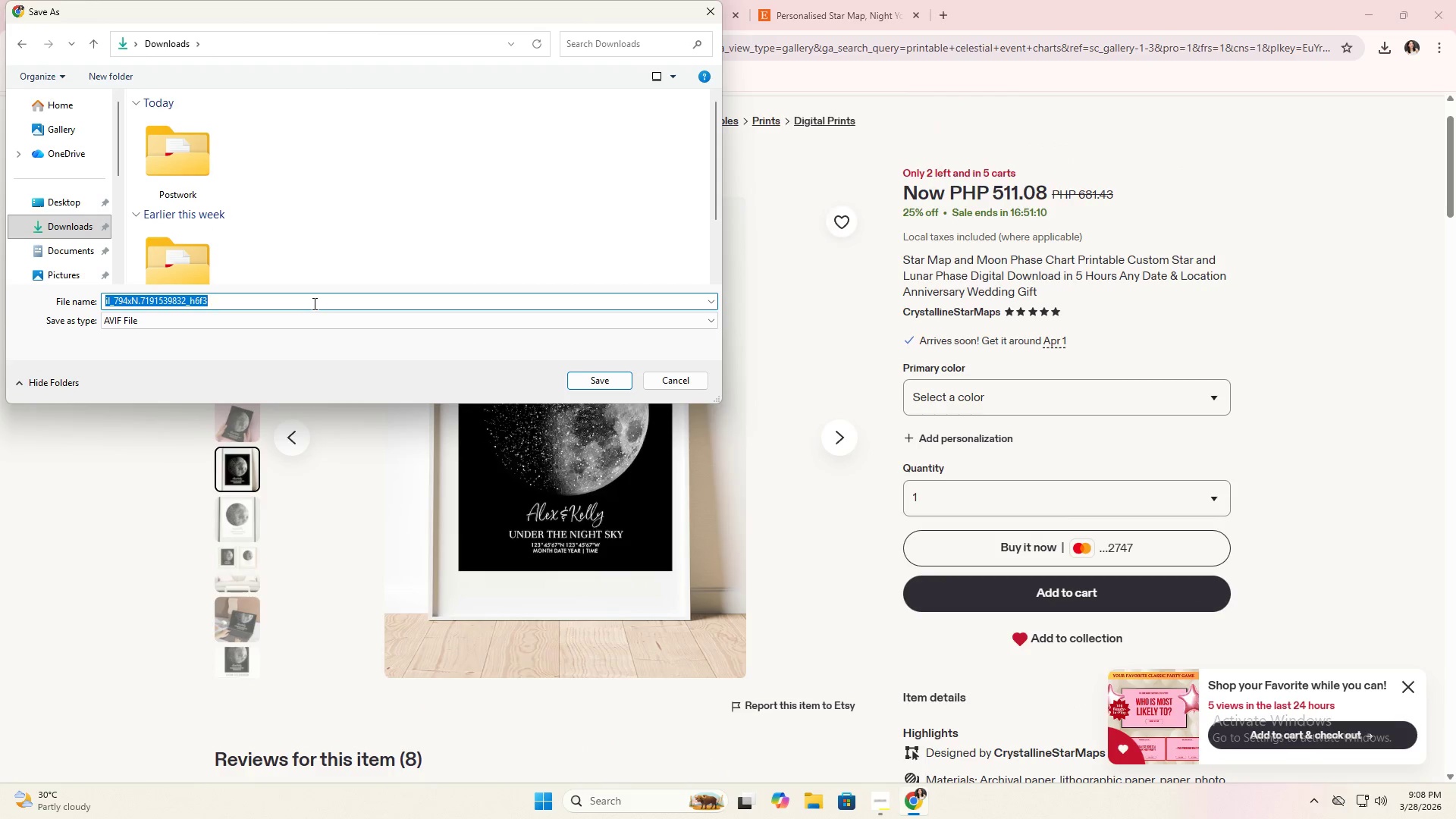 
type(Anniversary)
 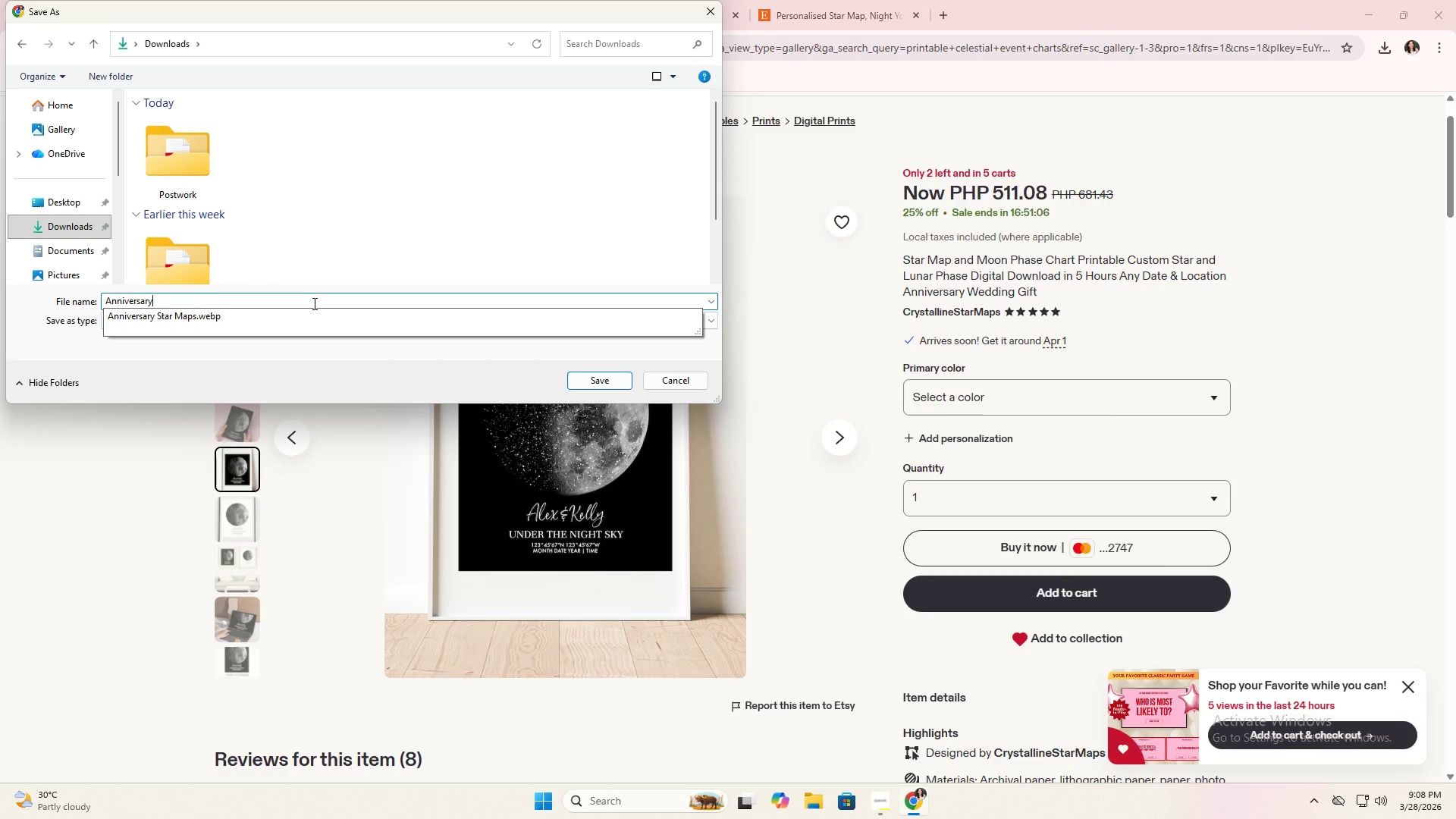 
key(ArrowDown)
 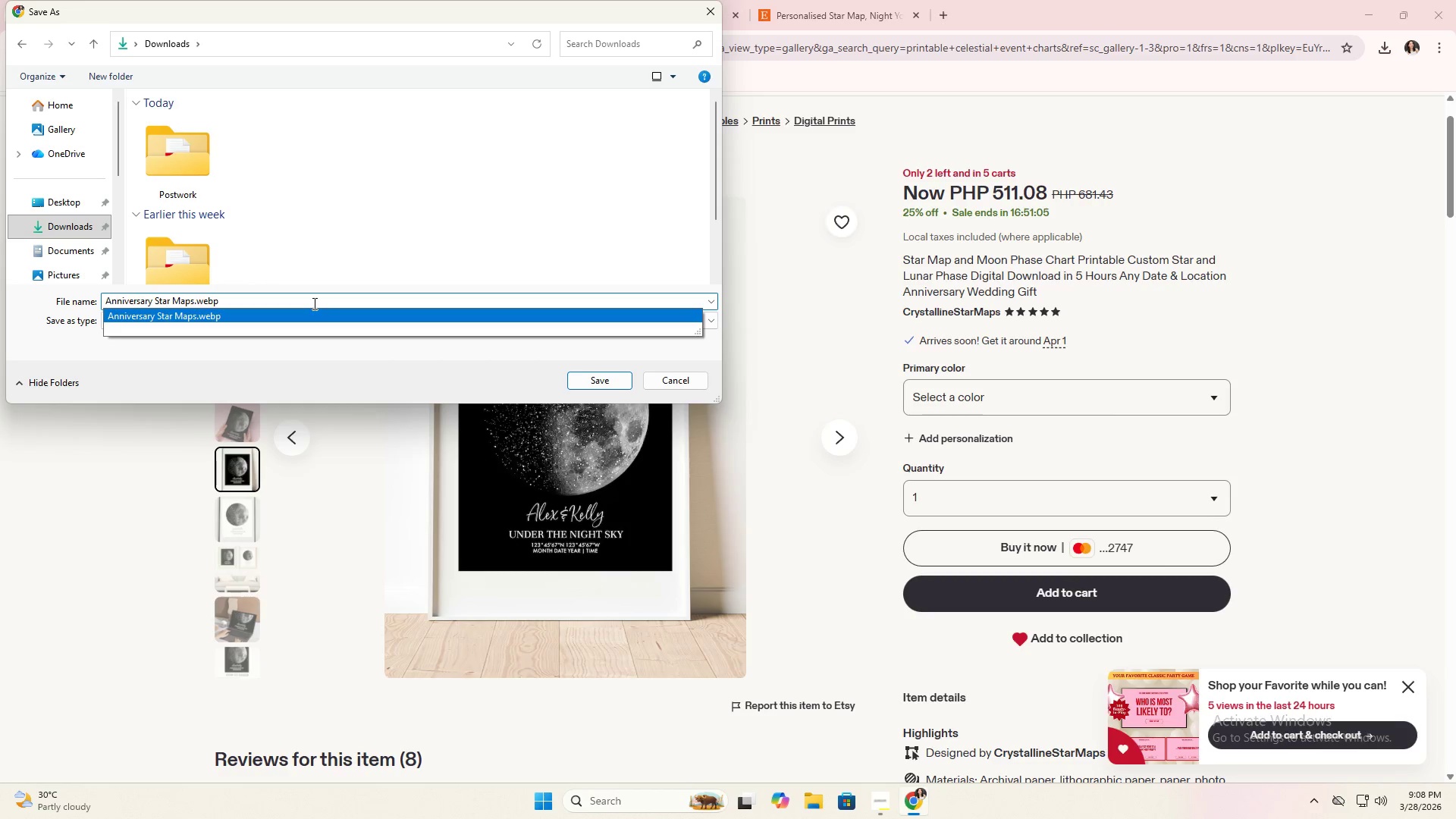 
key(Enter)
 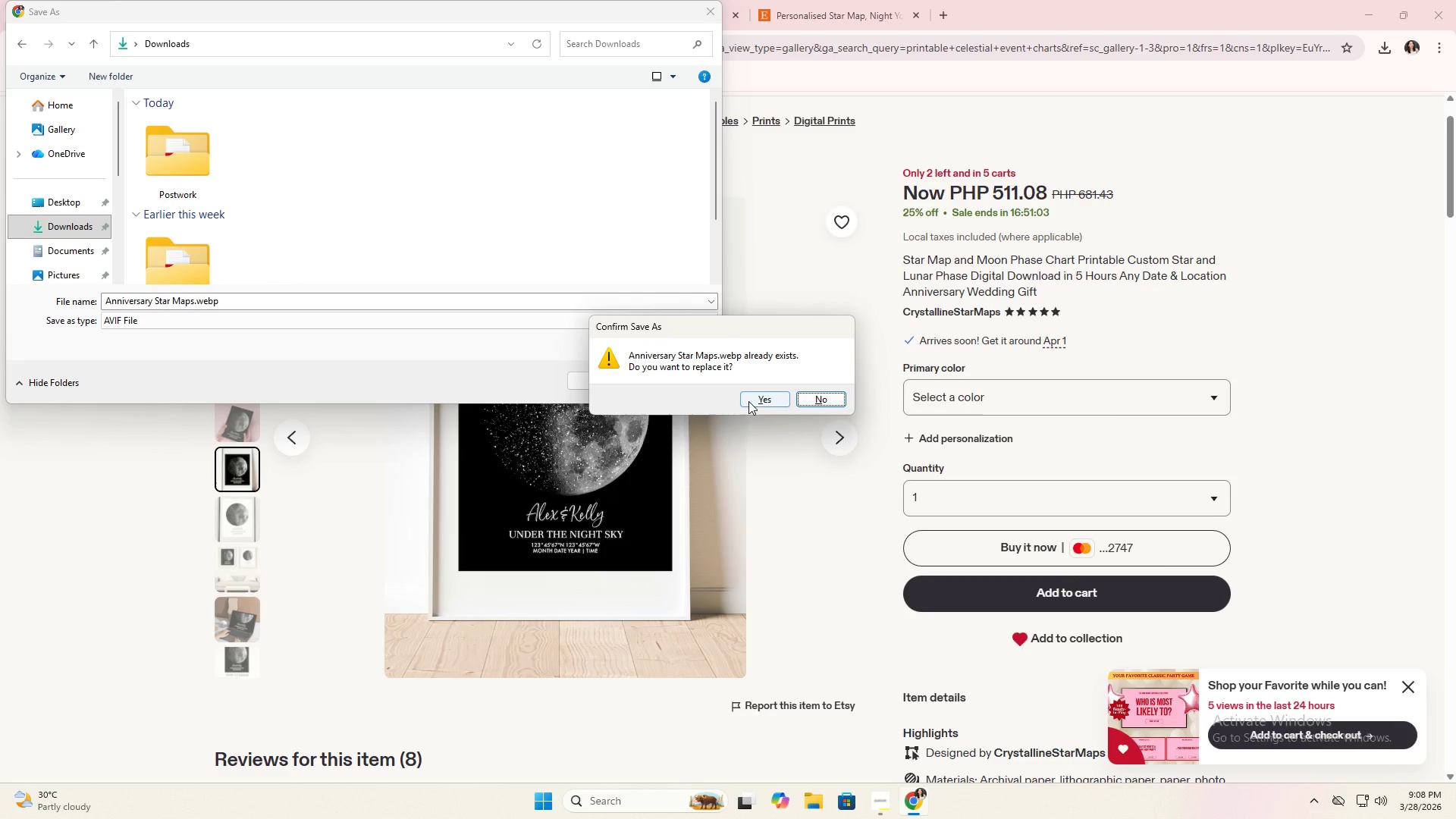 
left_click([773, 402])
 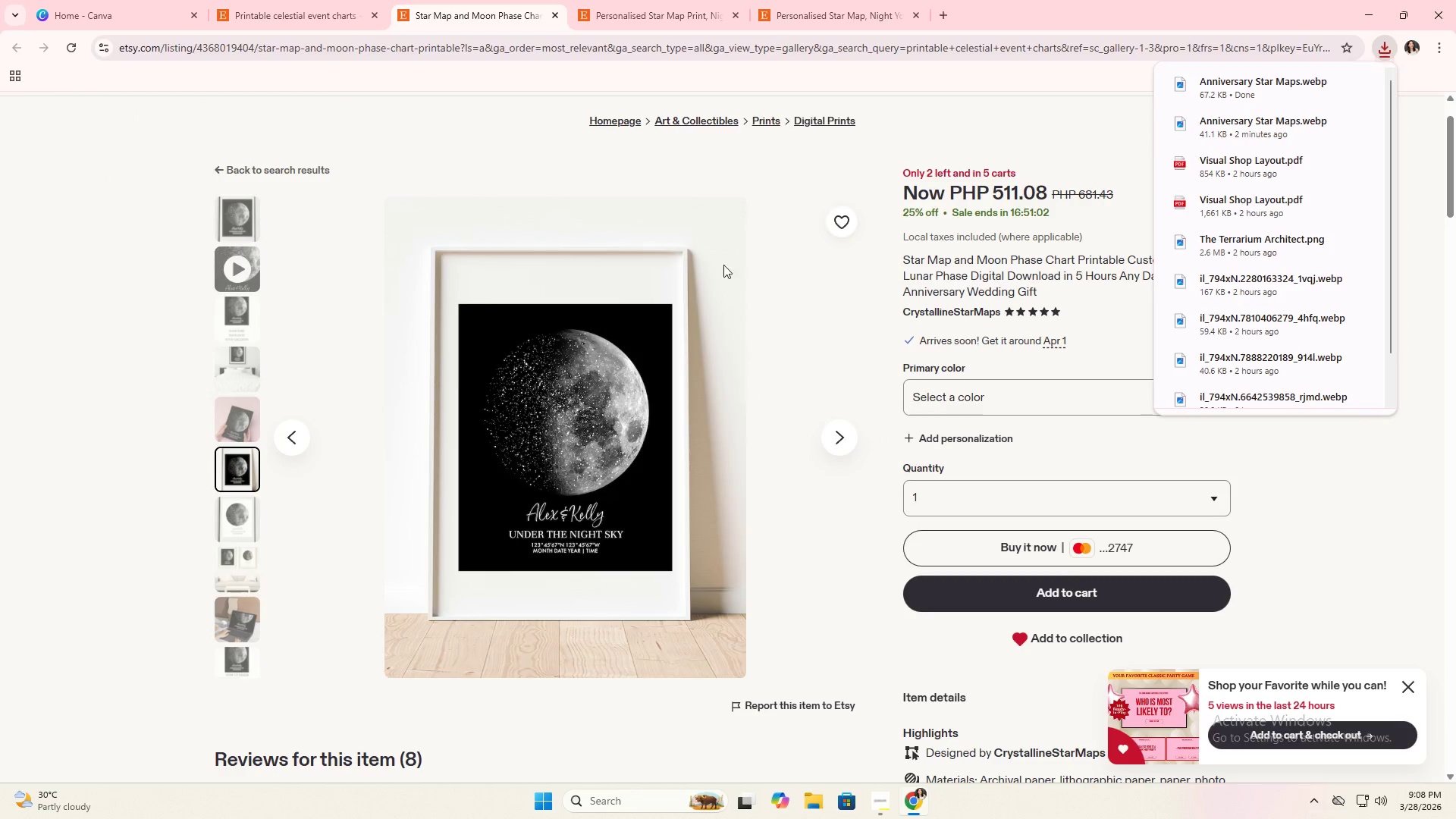 
left_click([642, 0])
 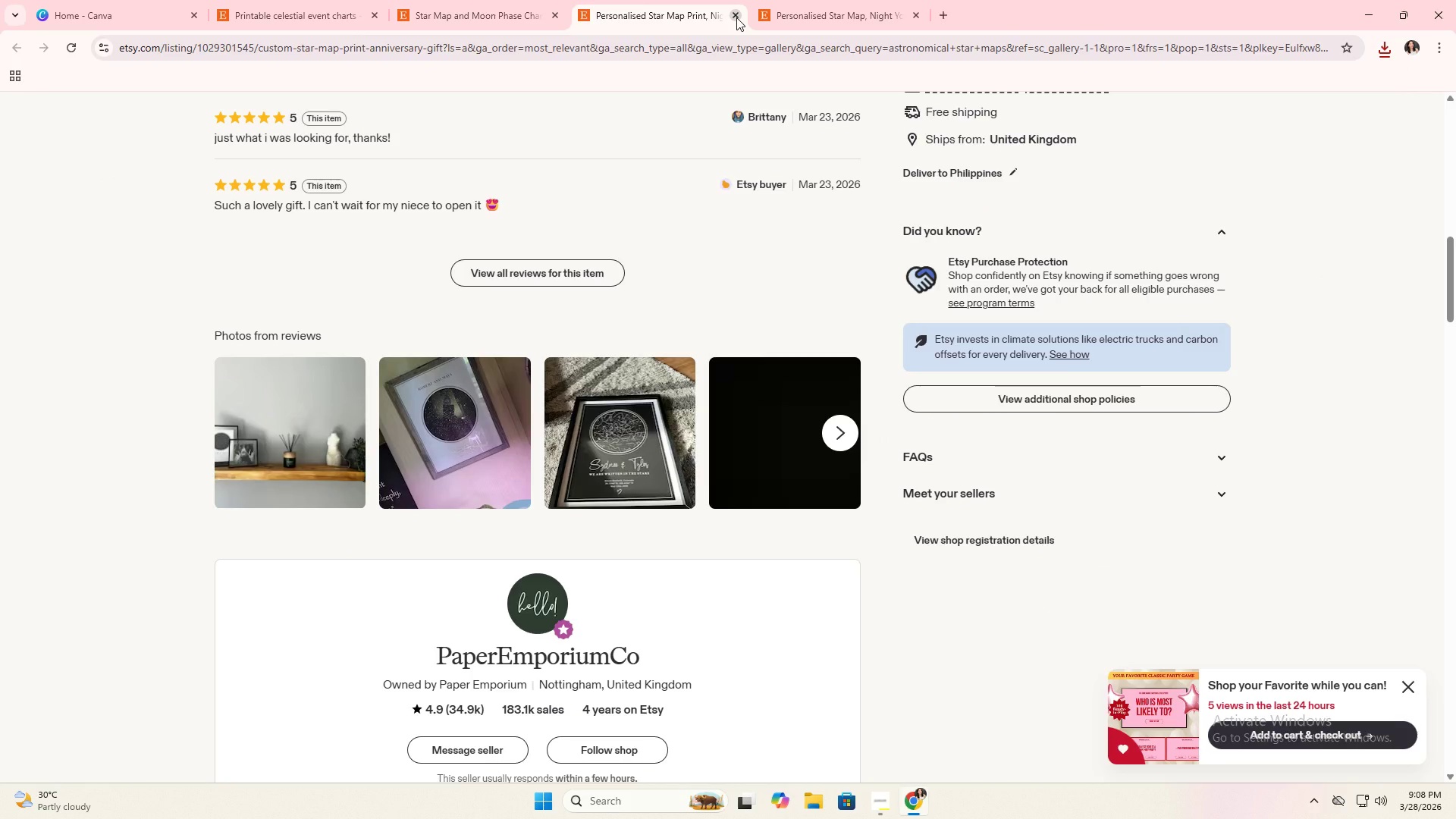 
scroll: coordinate [645, 143], scroll_direction: up, amount: 17.0
 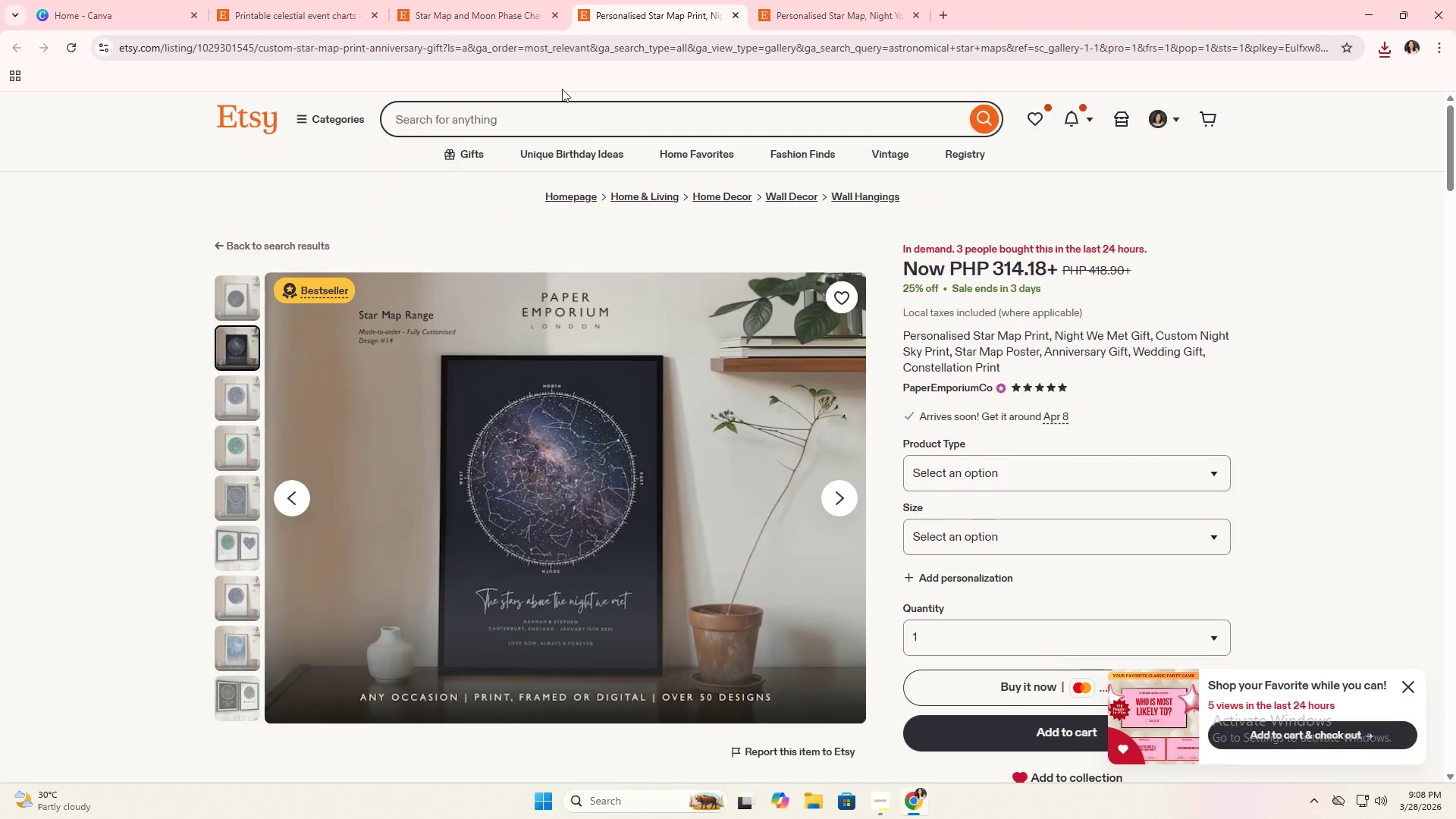 
left_click([446, 0])
 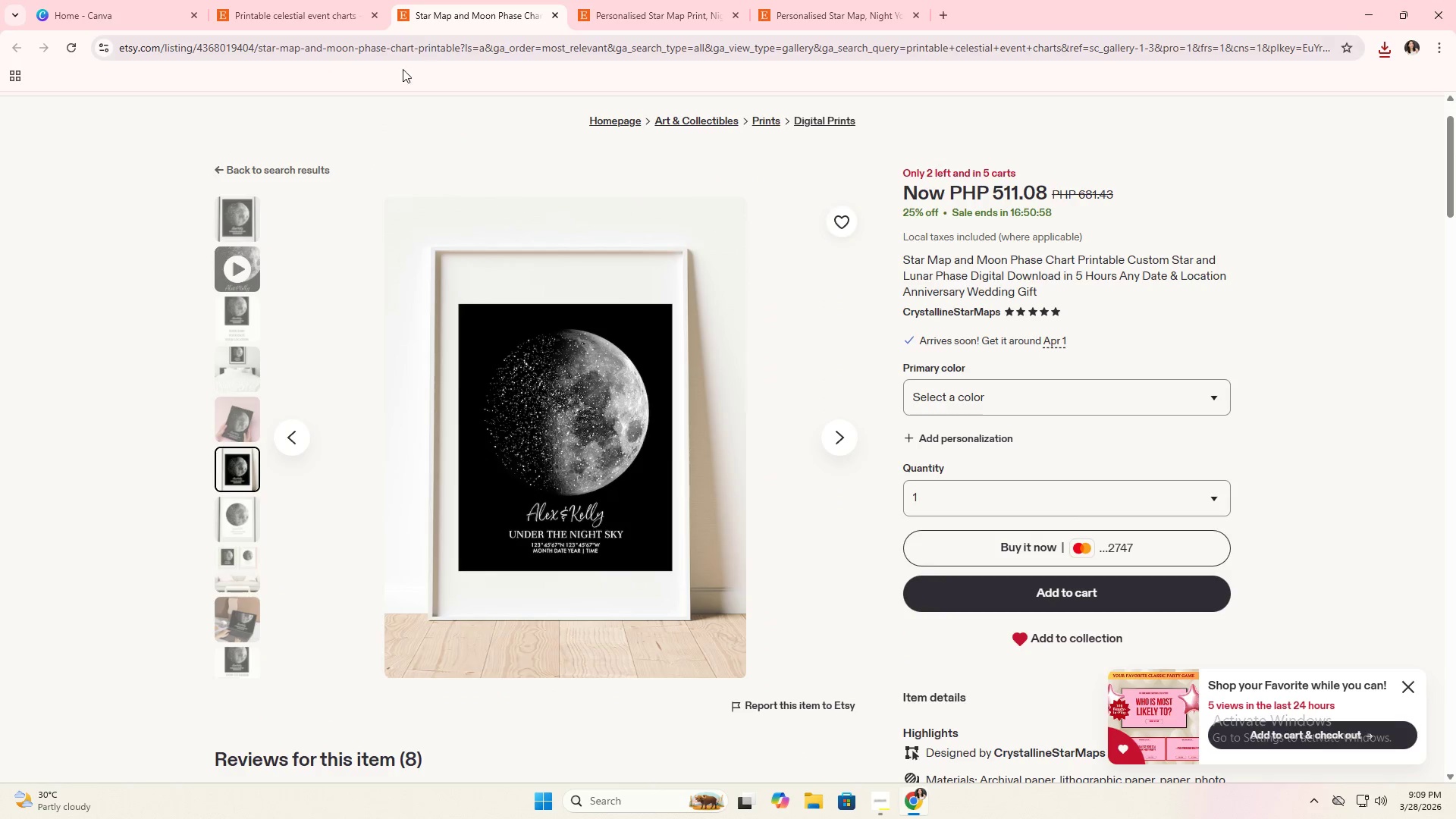 
left_click([255, 0])
 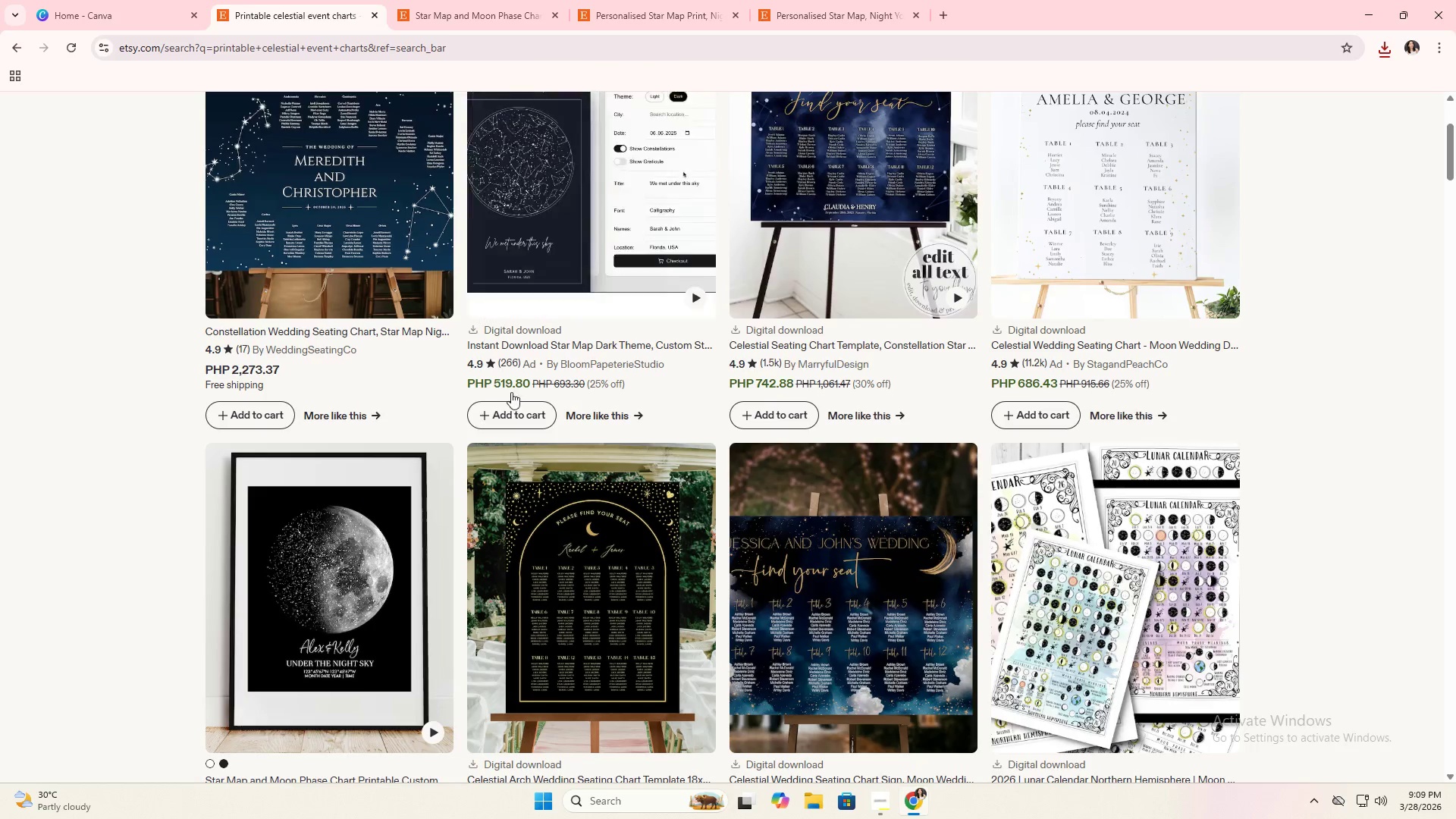 
scroll: coordinate [600, 425], scroll_direction: up, amount: 16.0
 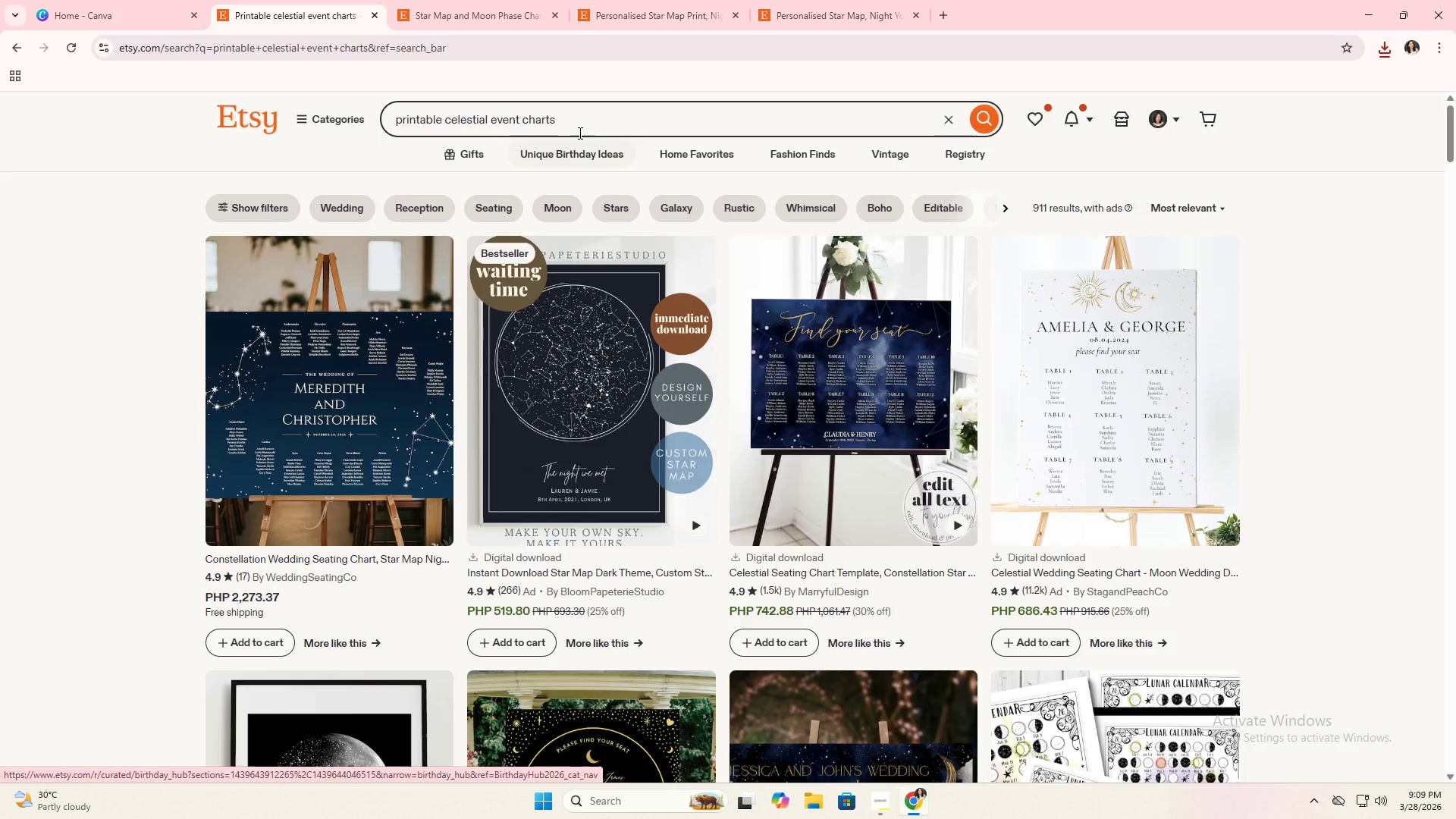 
left_click_drag(start_coordinate=[581, 128], to_coordinate=[296, 125])
 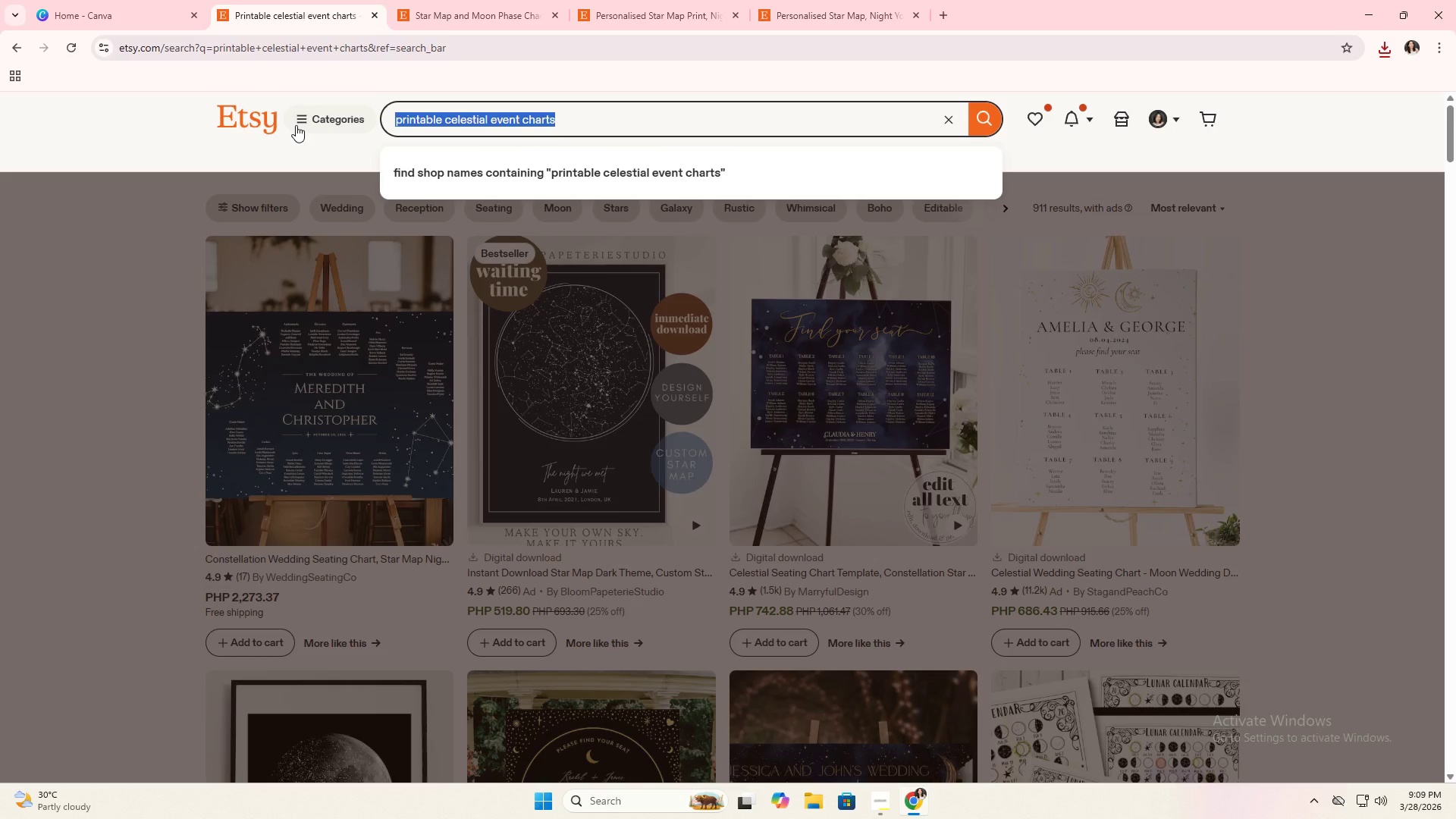 
type(birthd)
key(Backspace)
type( sky charts)
 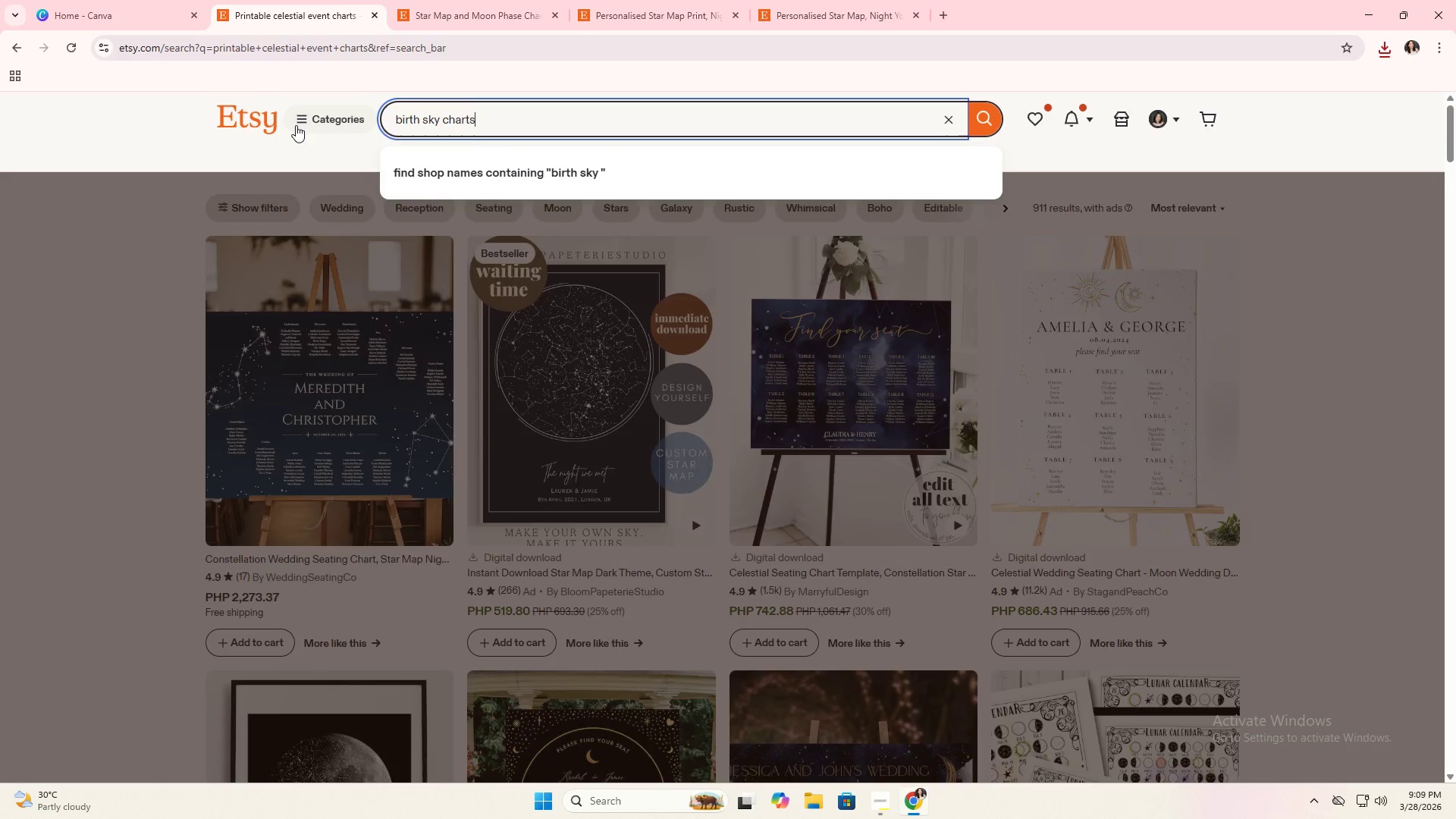 
key(Enter)
 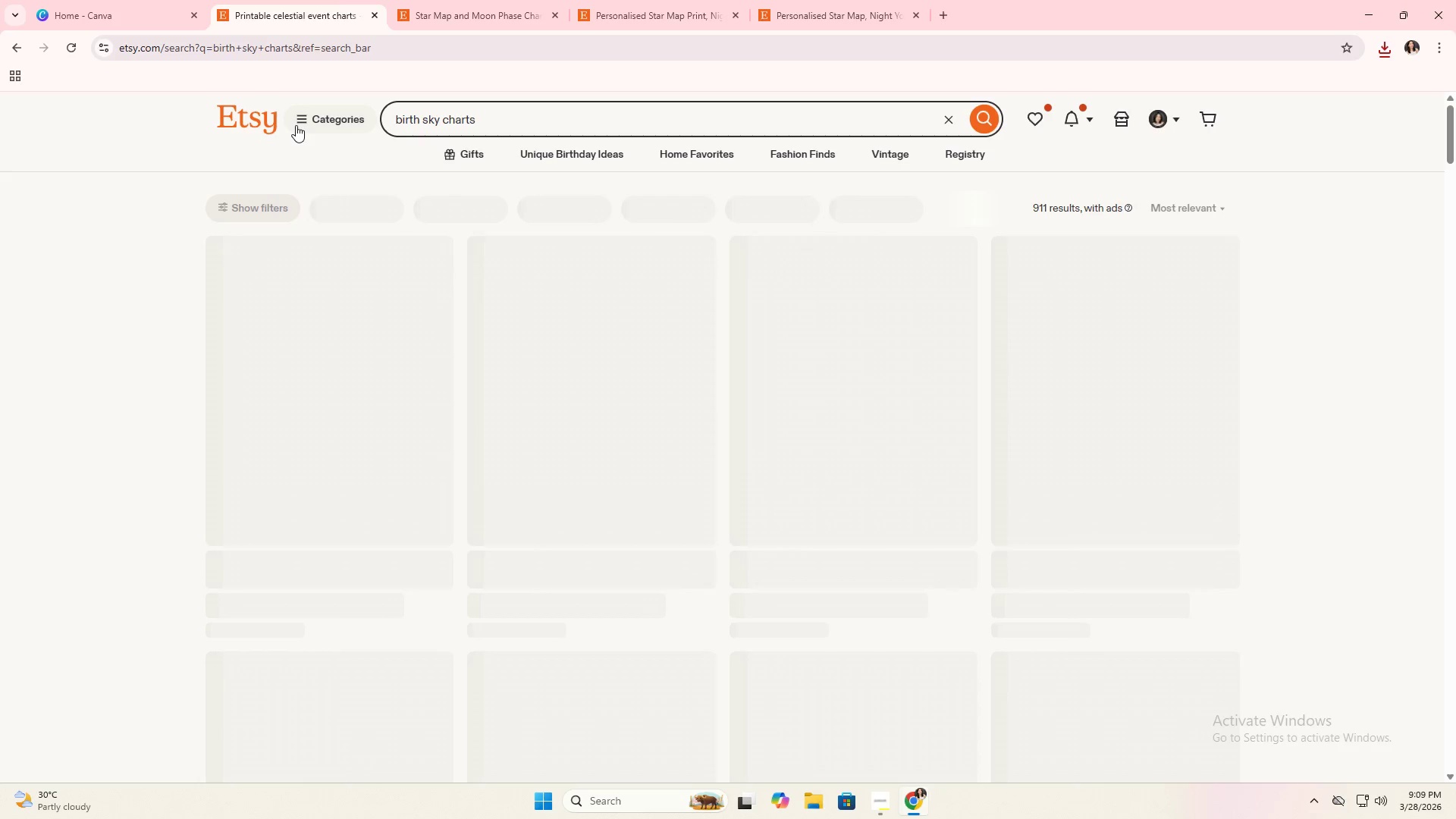 
mouse_move([312, 174])
 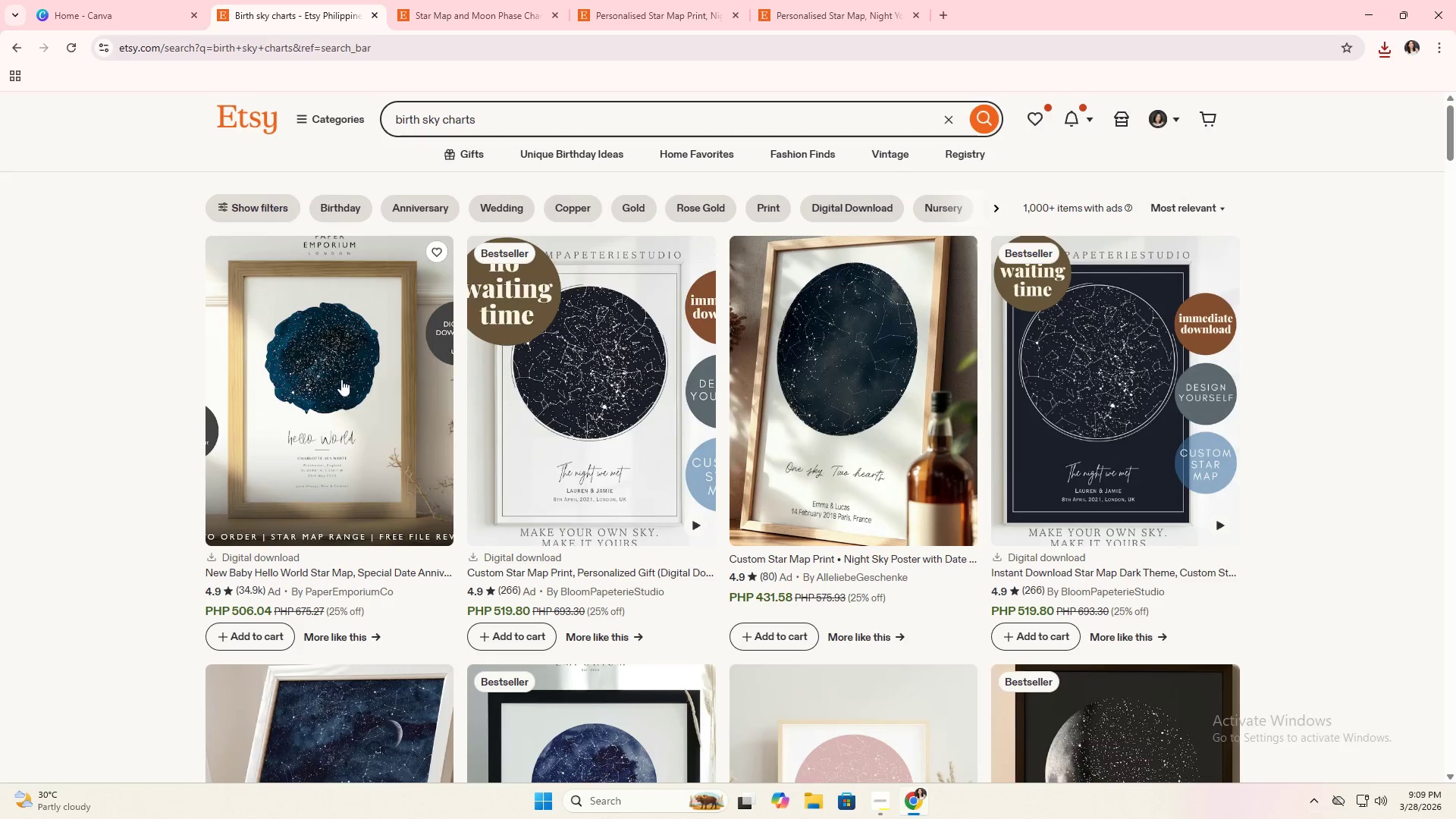 
scroll: coordinate [342, 387], scroll_direction: down, amount: 3.0
 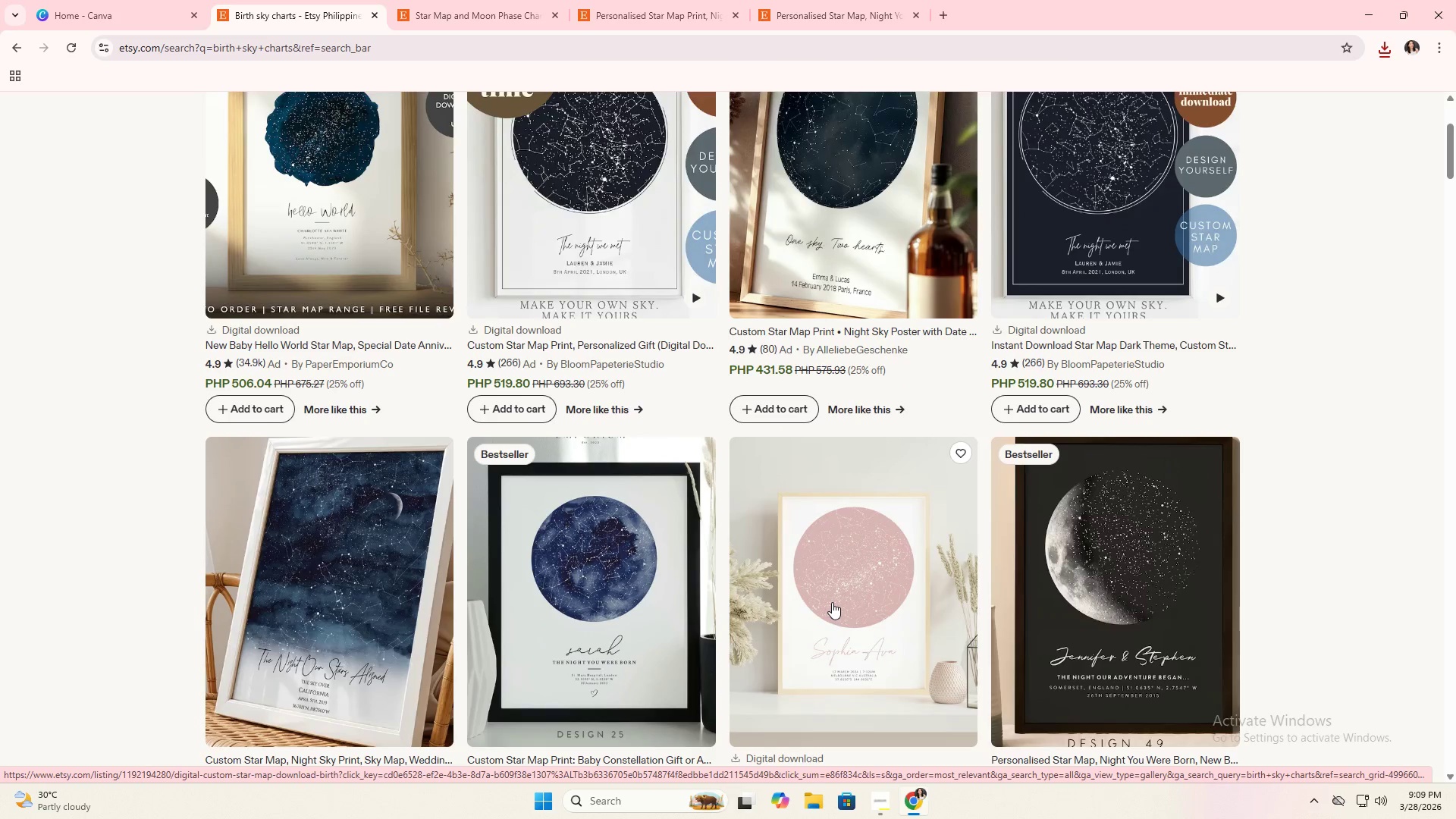 
left_click([832, 602])
 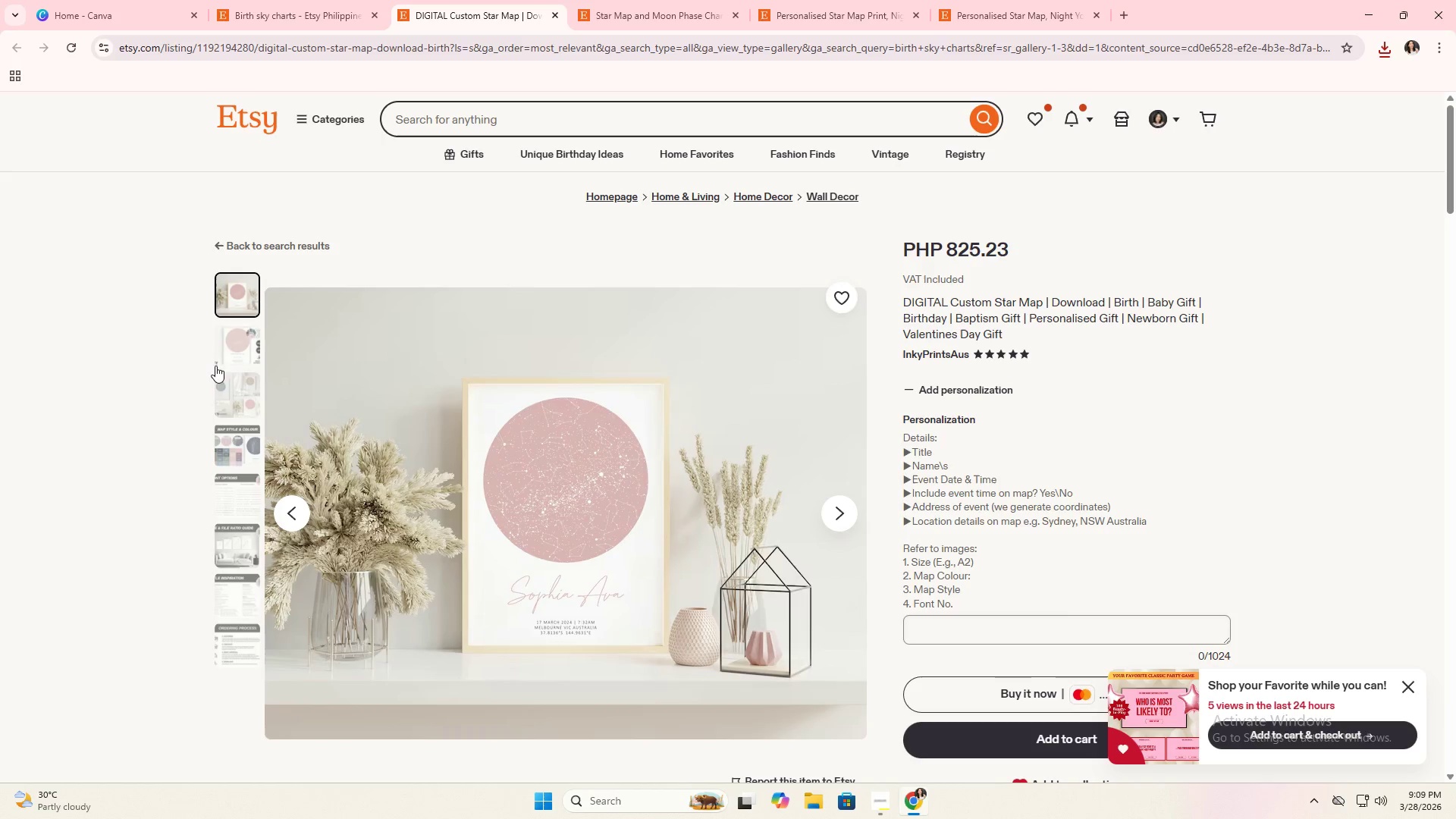 
wait(7.69)
 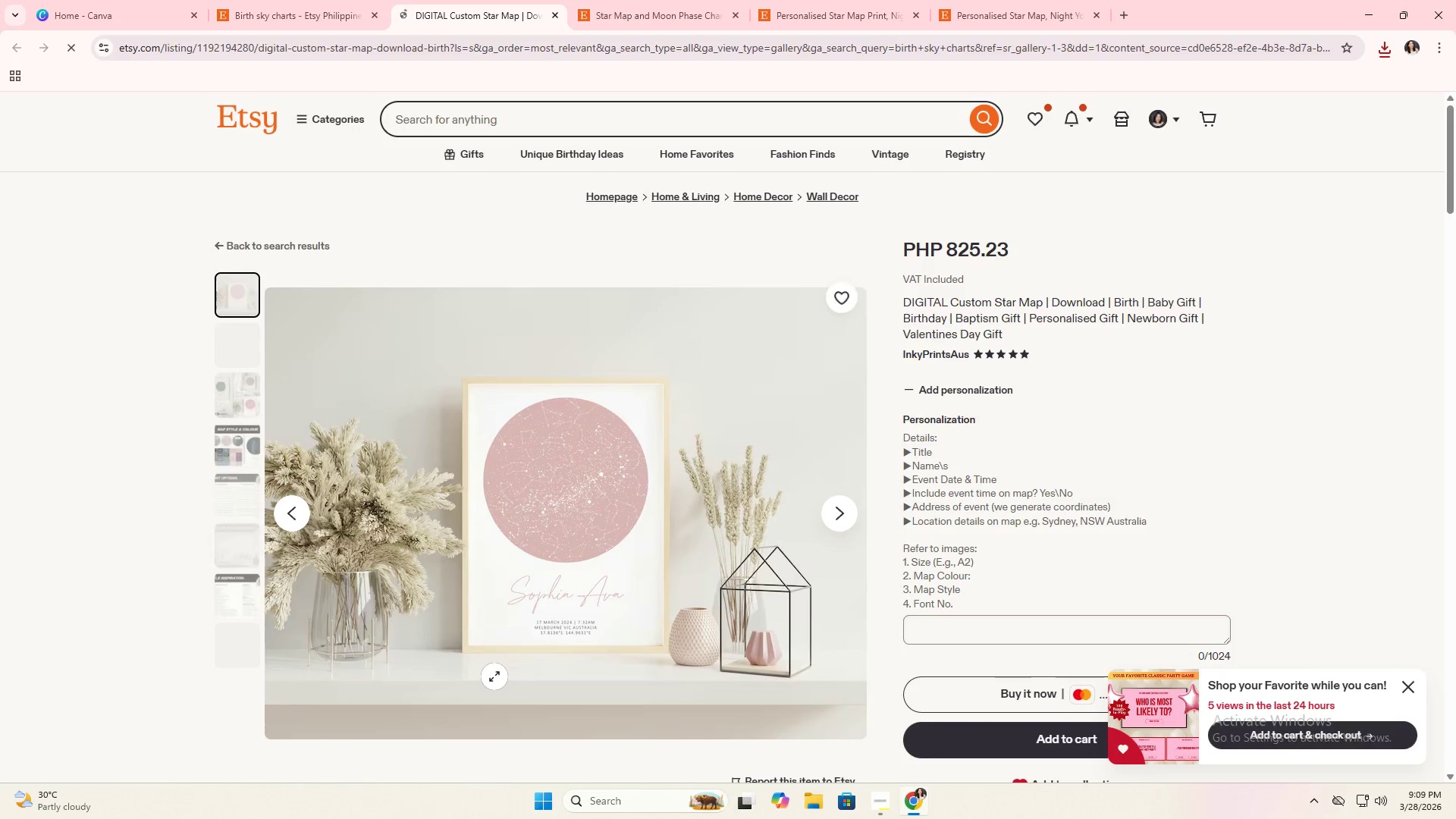 
left_click([236, 452])
 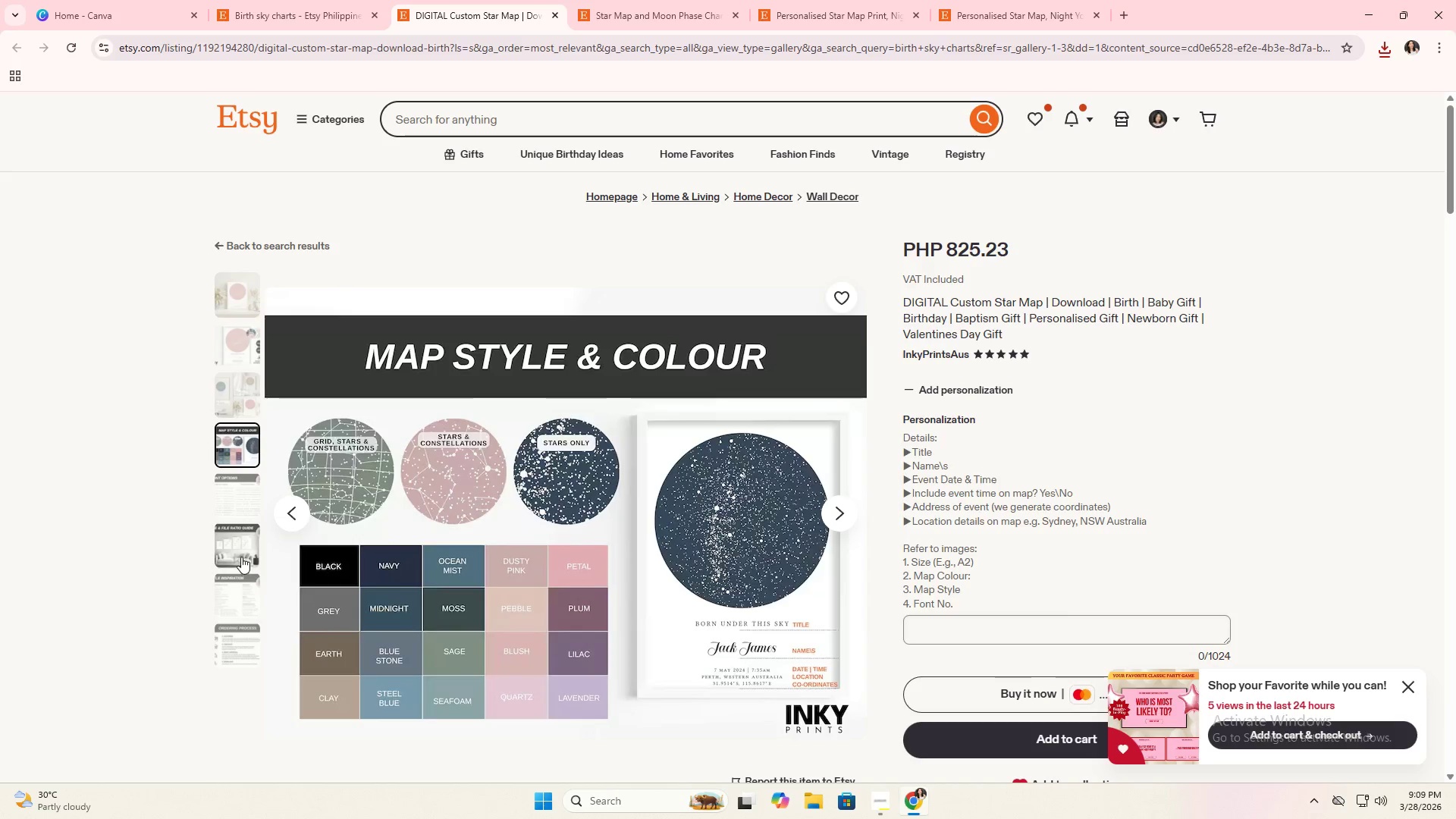 
left_click([241, 557])
 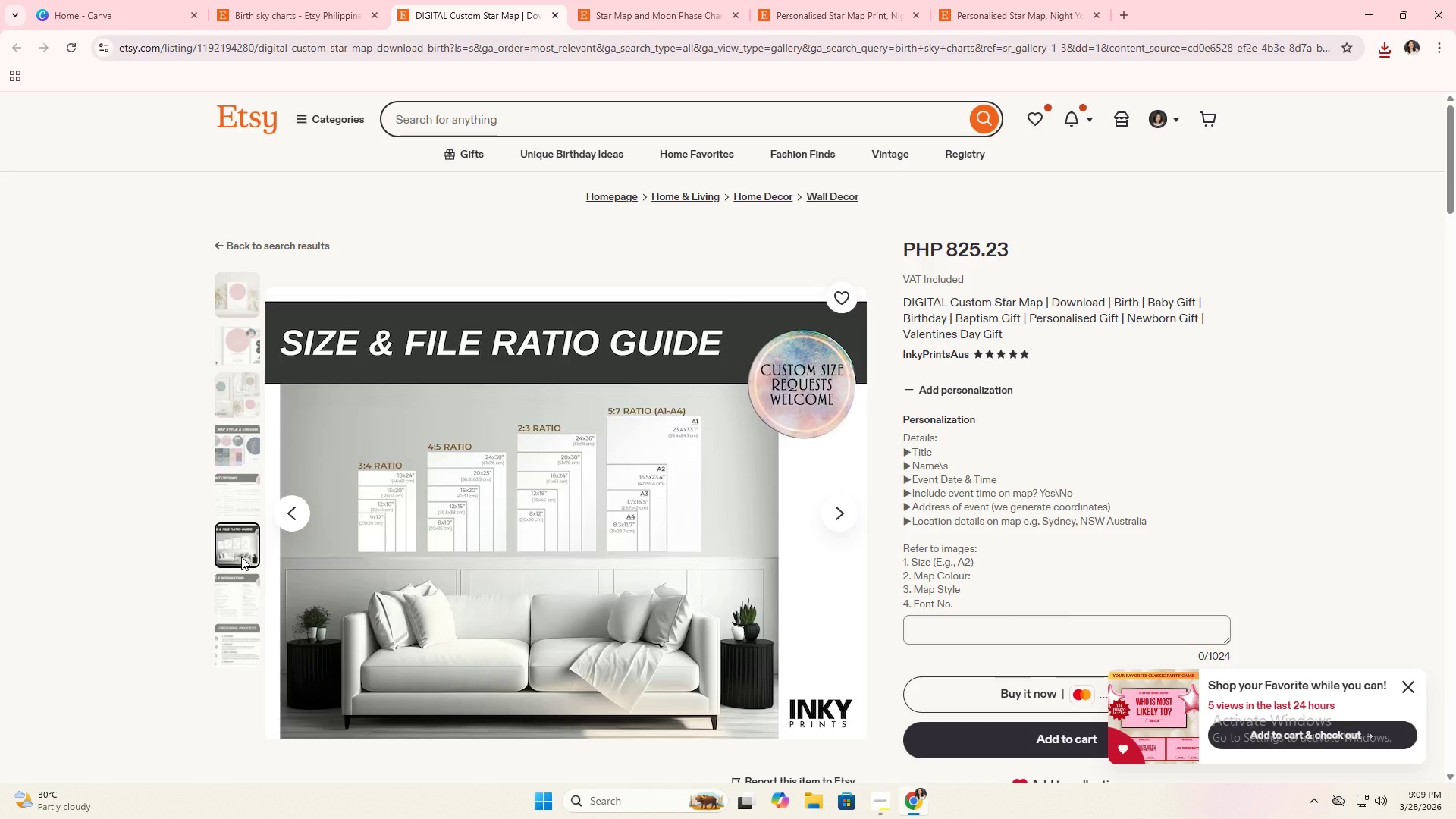 
wait(7.16)
 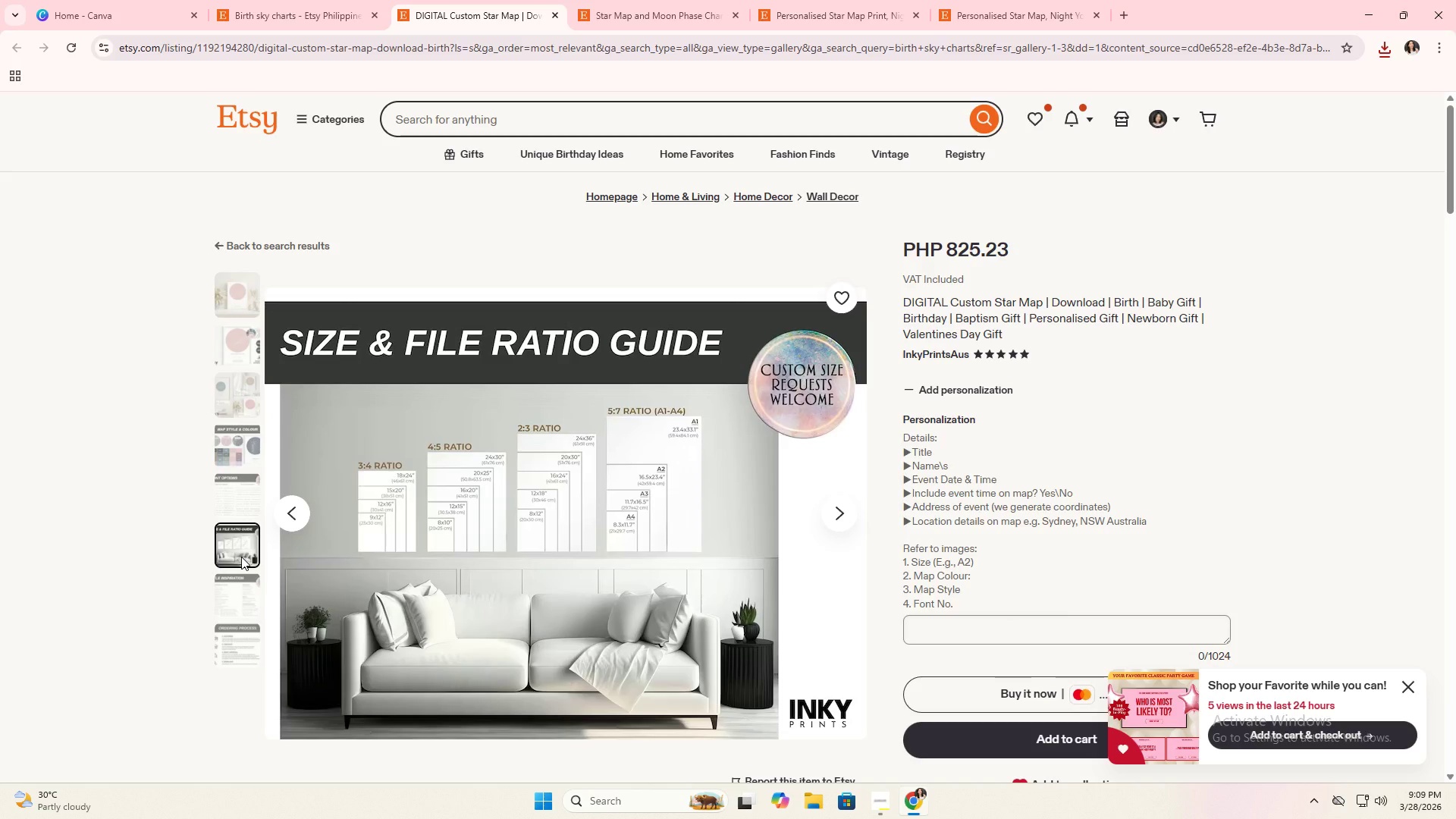 
left_click([229, 290])
 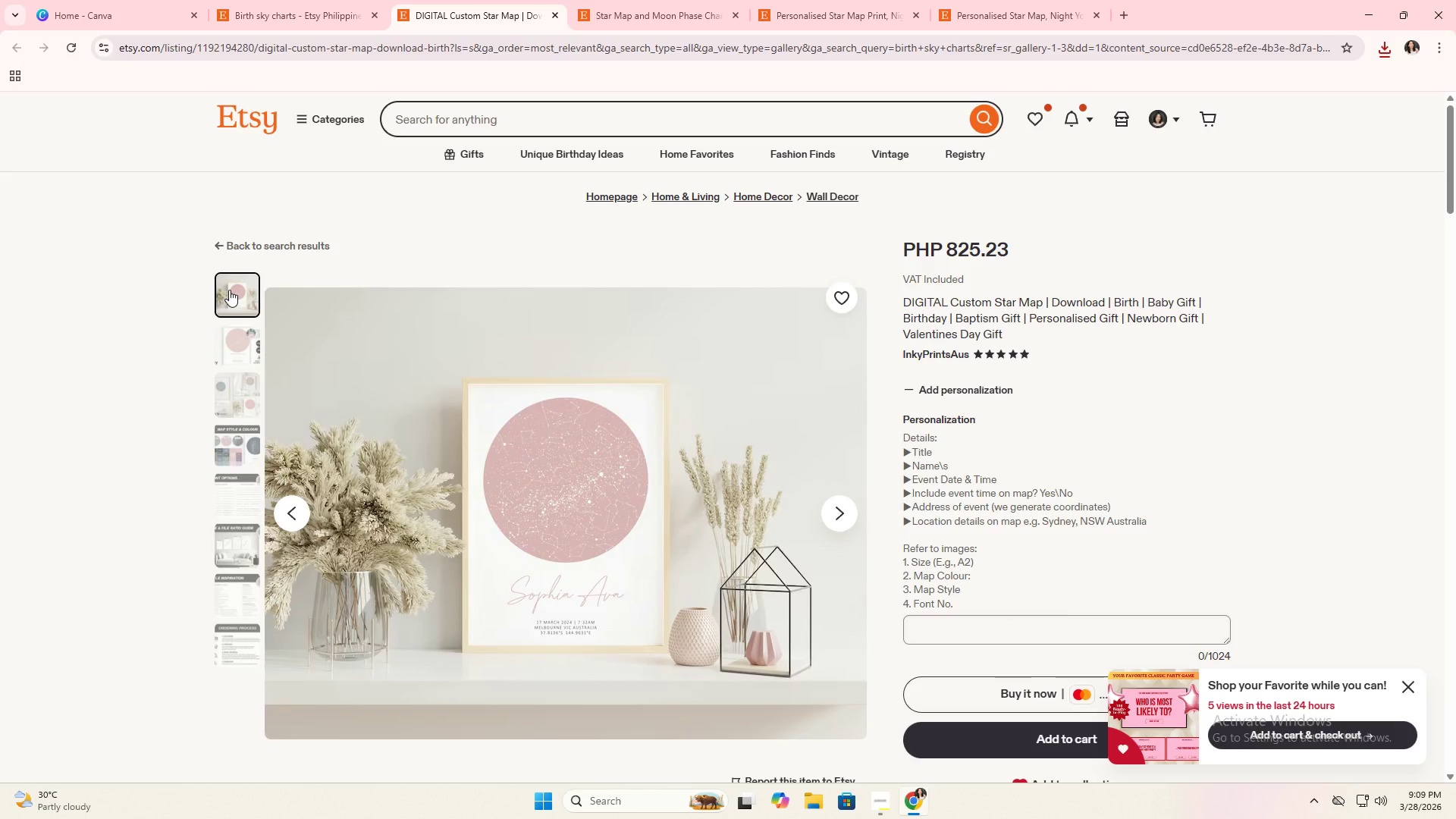 
wait(11.2)
 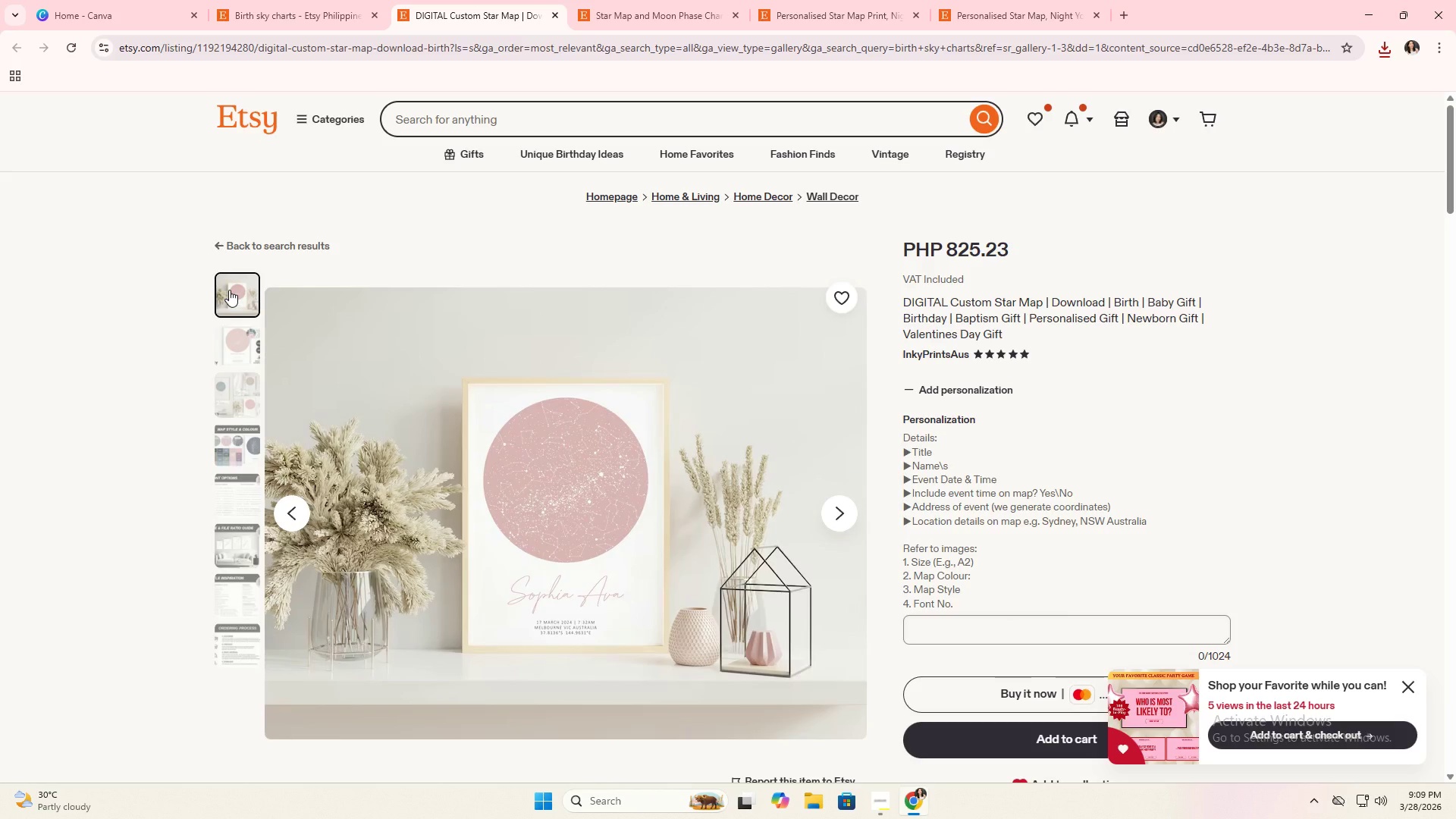 
right_click([400, 484])
 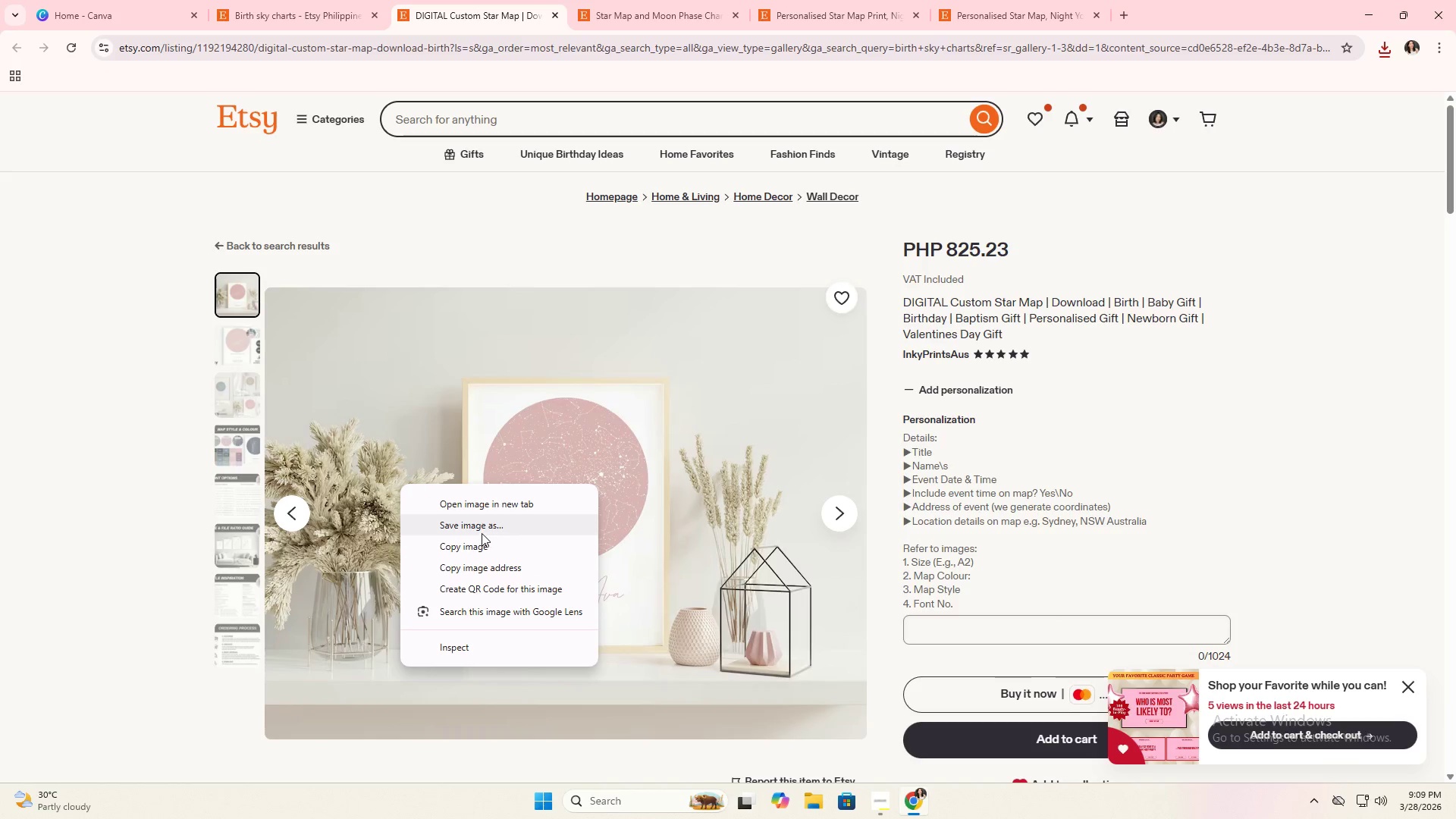 
left_click([485, 529])
 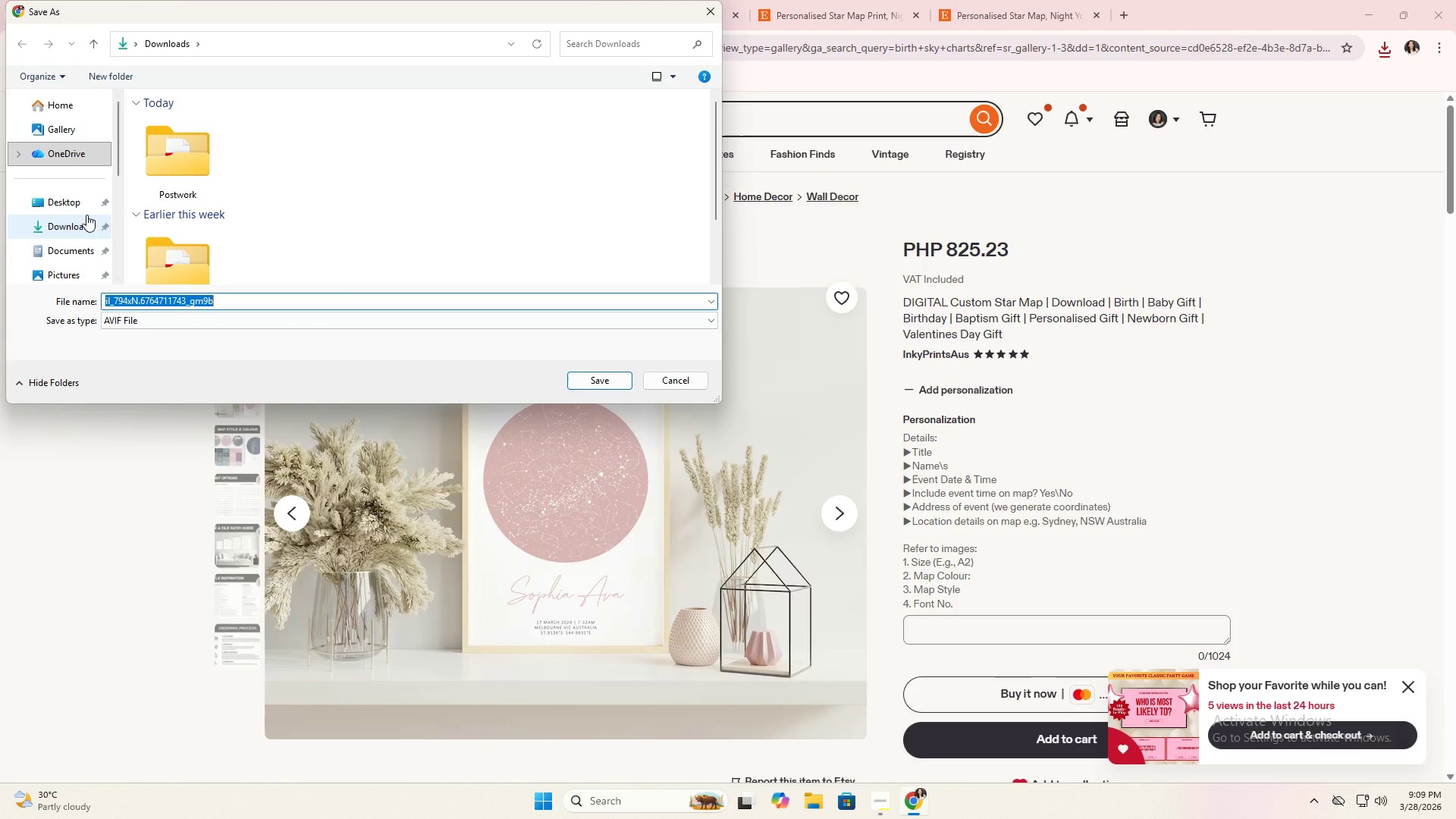 
double_click([74, 224])
 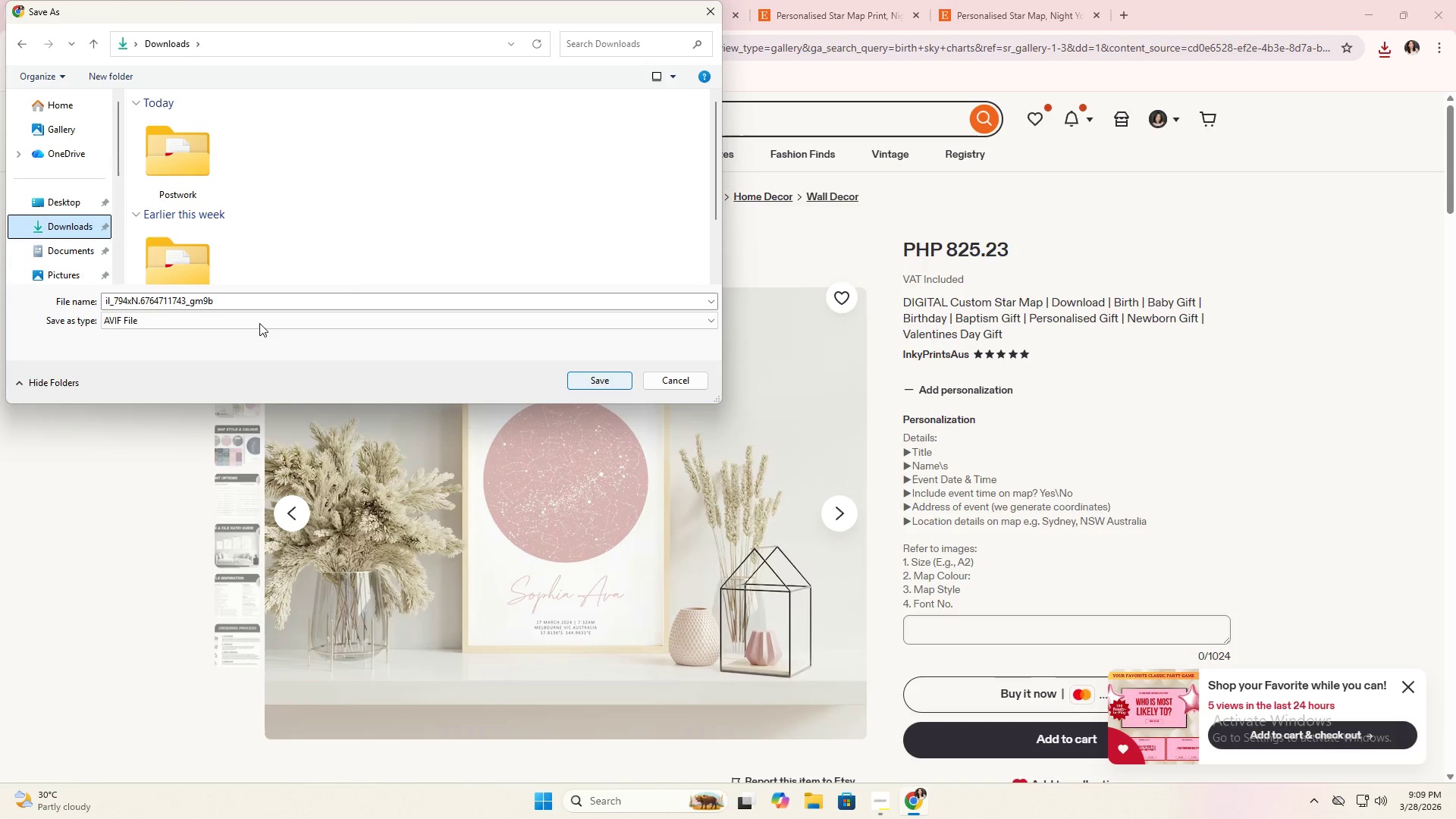 
left_click([200, 303])
 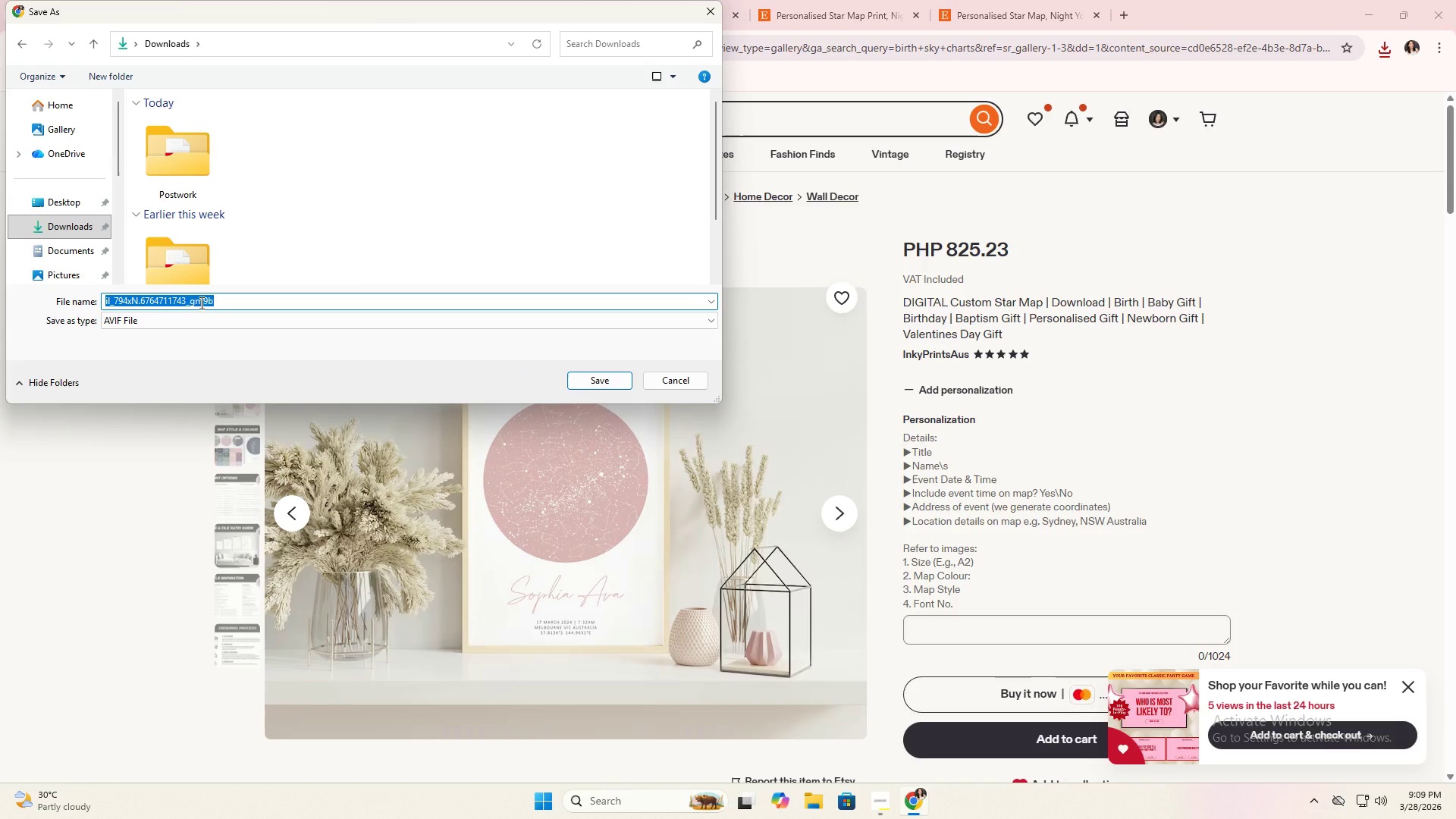 
type(Birth Sky)
 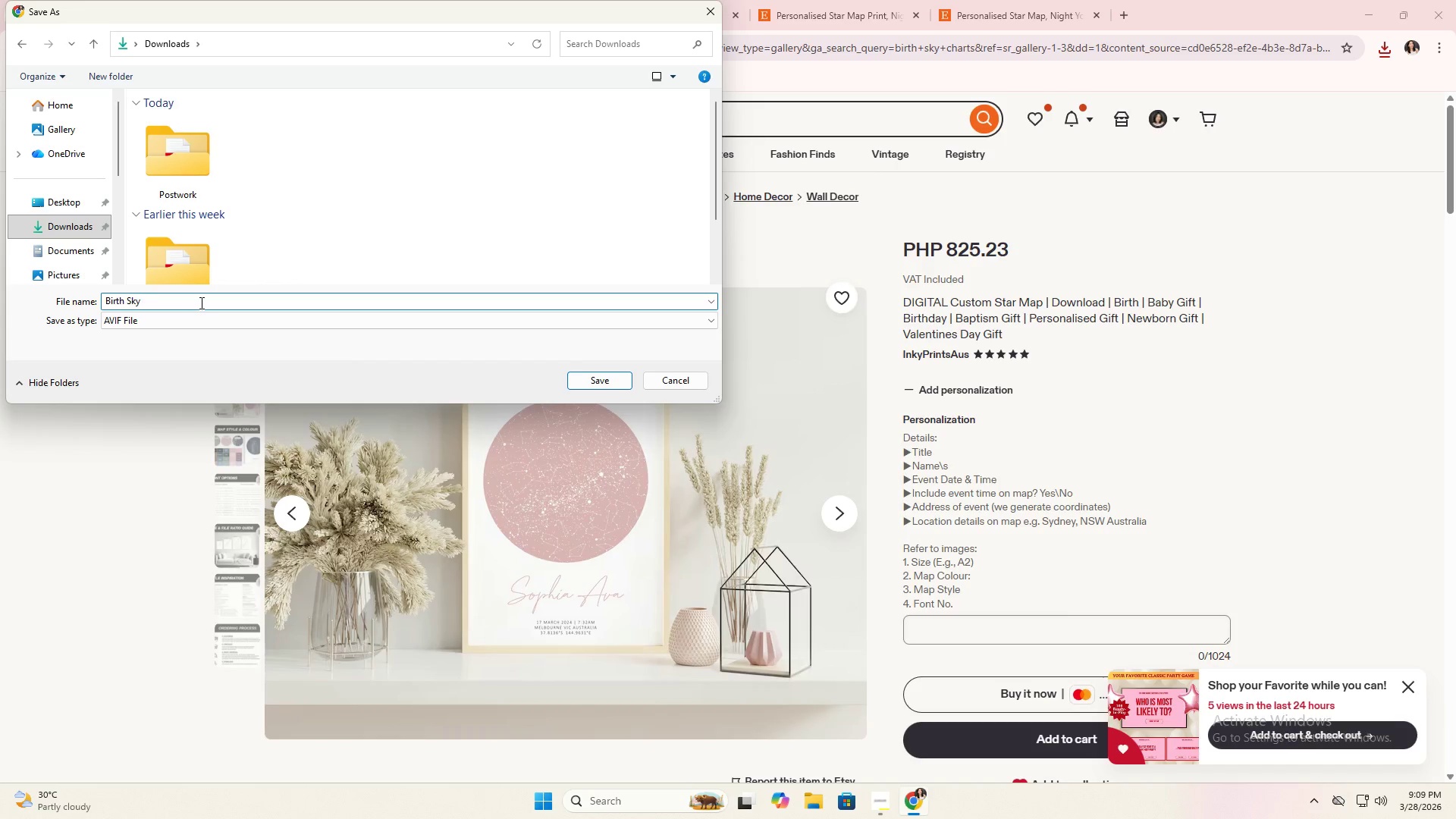 
key(Enter)
 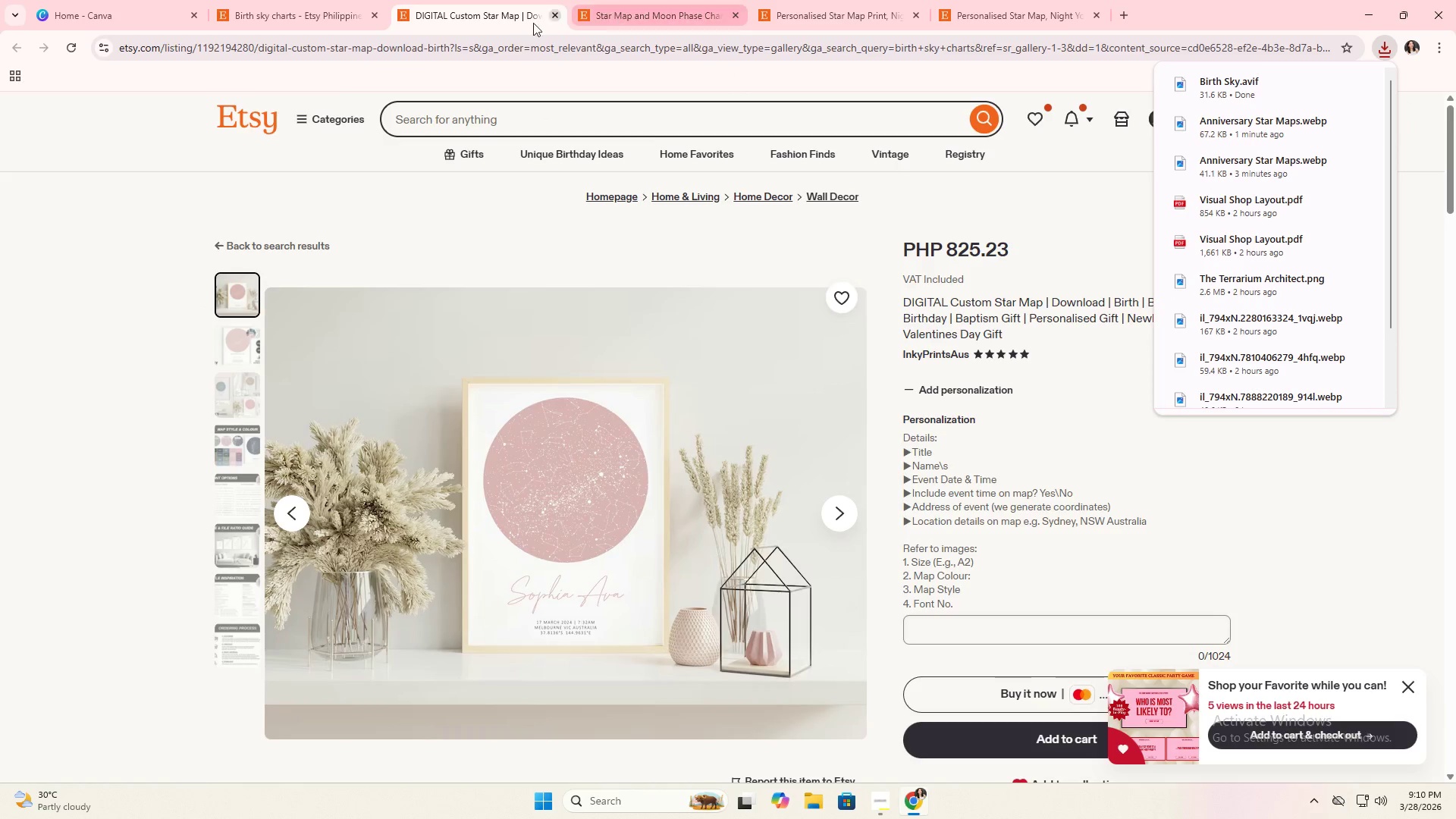 
left_click([557, 20])
 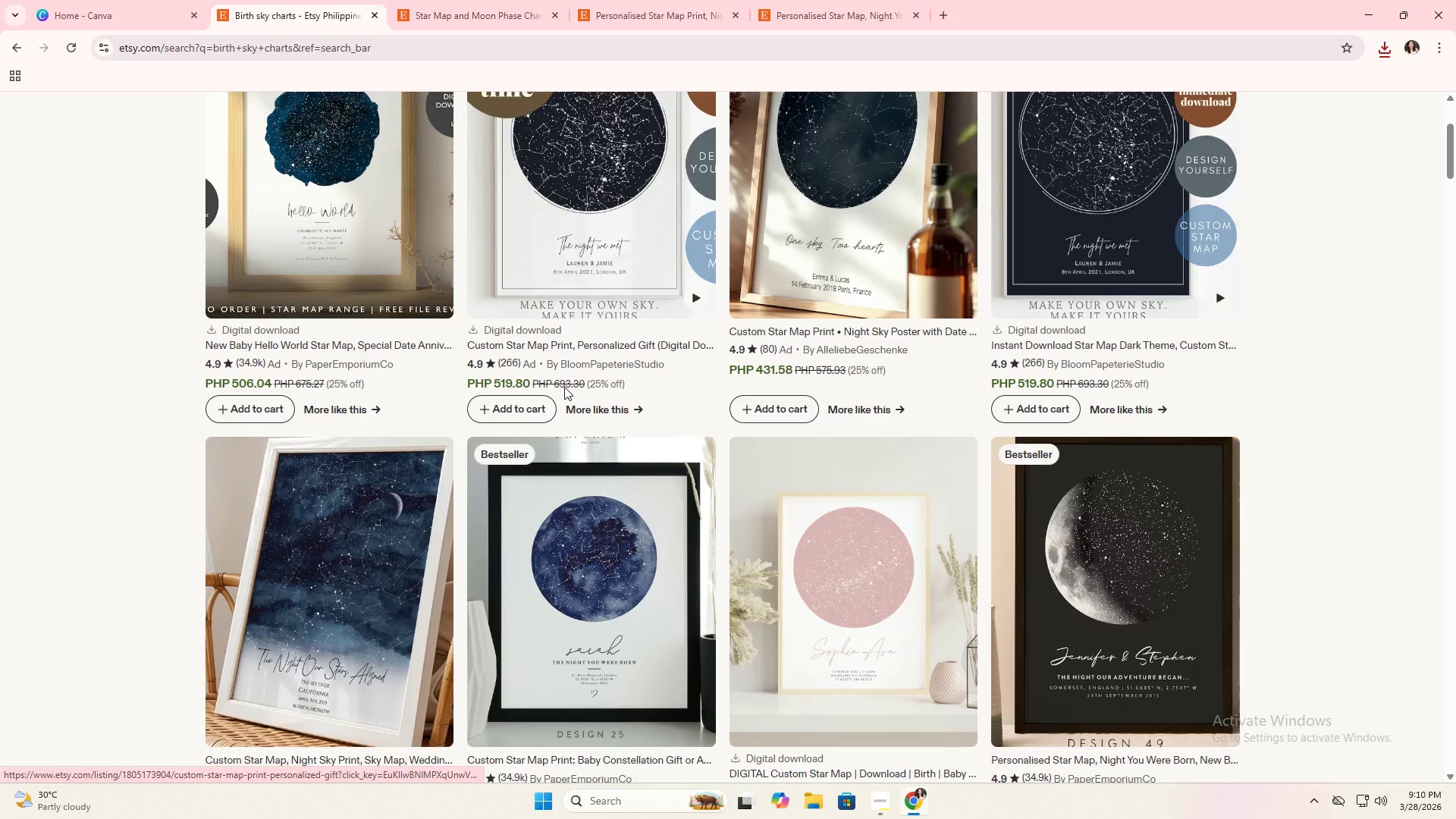 
scroll: coordinate [584, 433], scroll_direction: down, amount: 5.0
 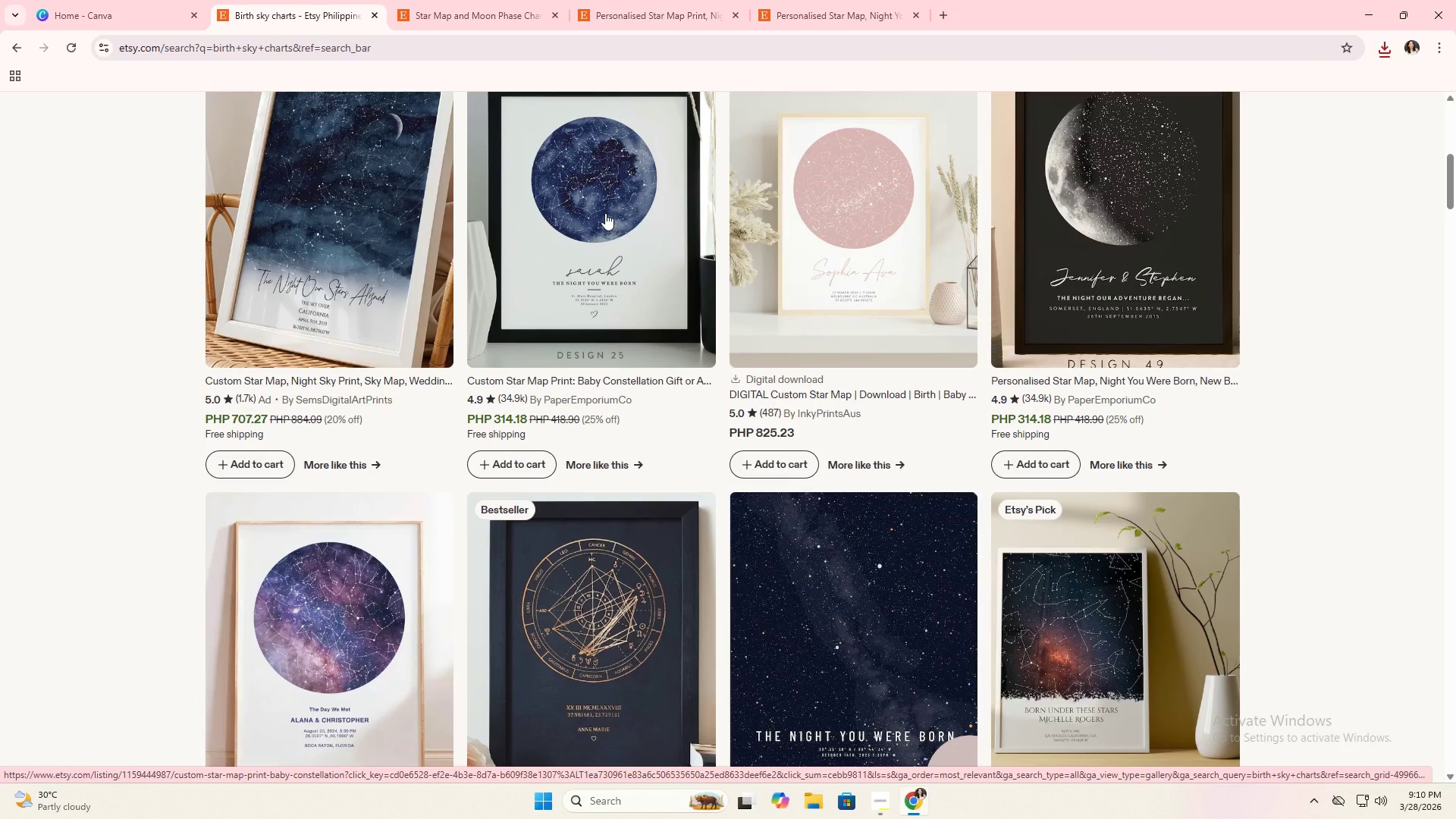 
left_click([605, 213])
 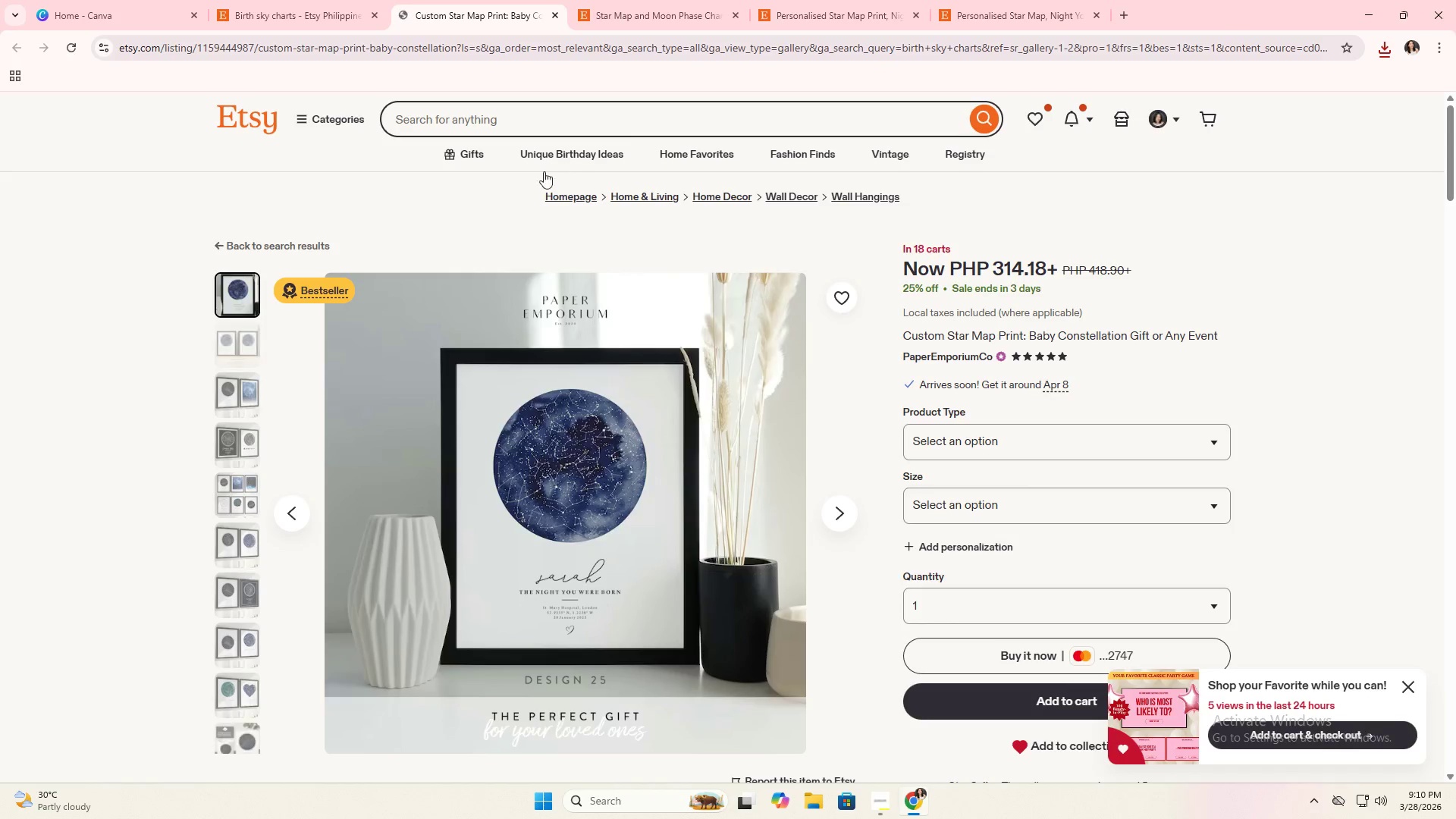 
left_click([837, 527])
 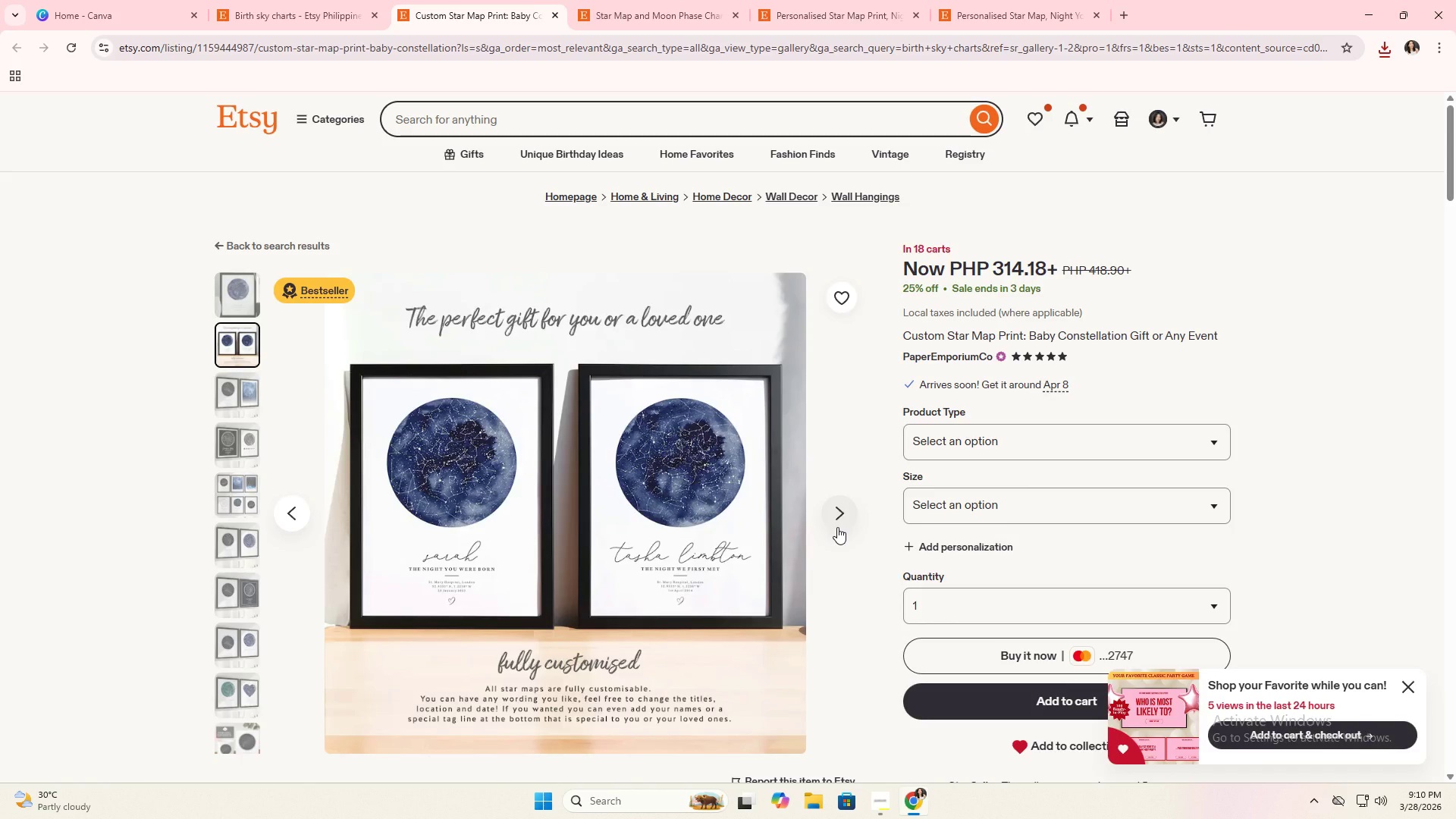 
left_click([837, 527])
 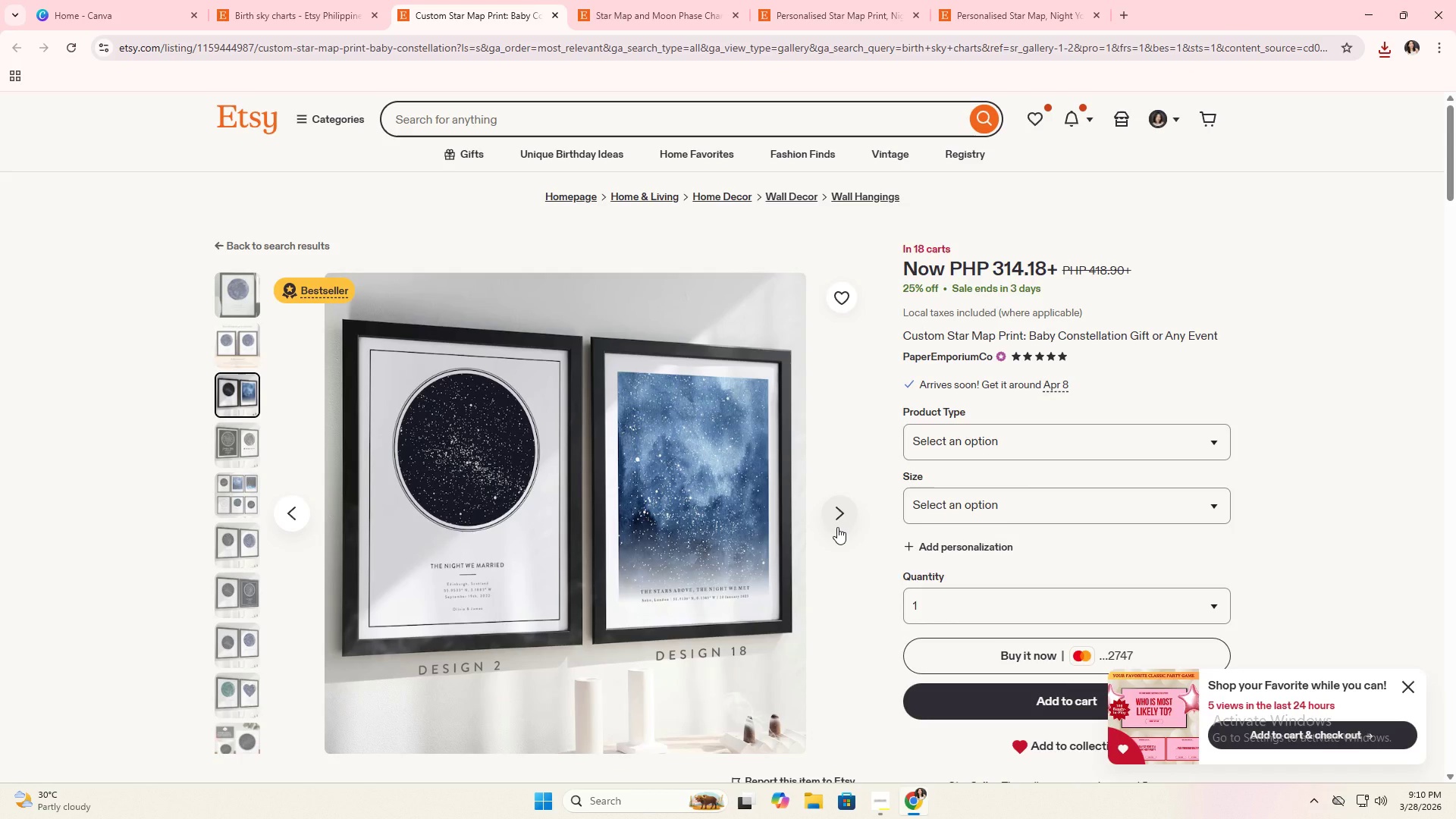 
left_click([837, 527])
 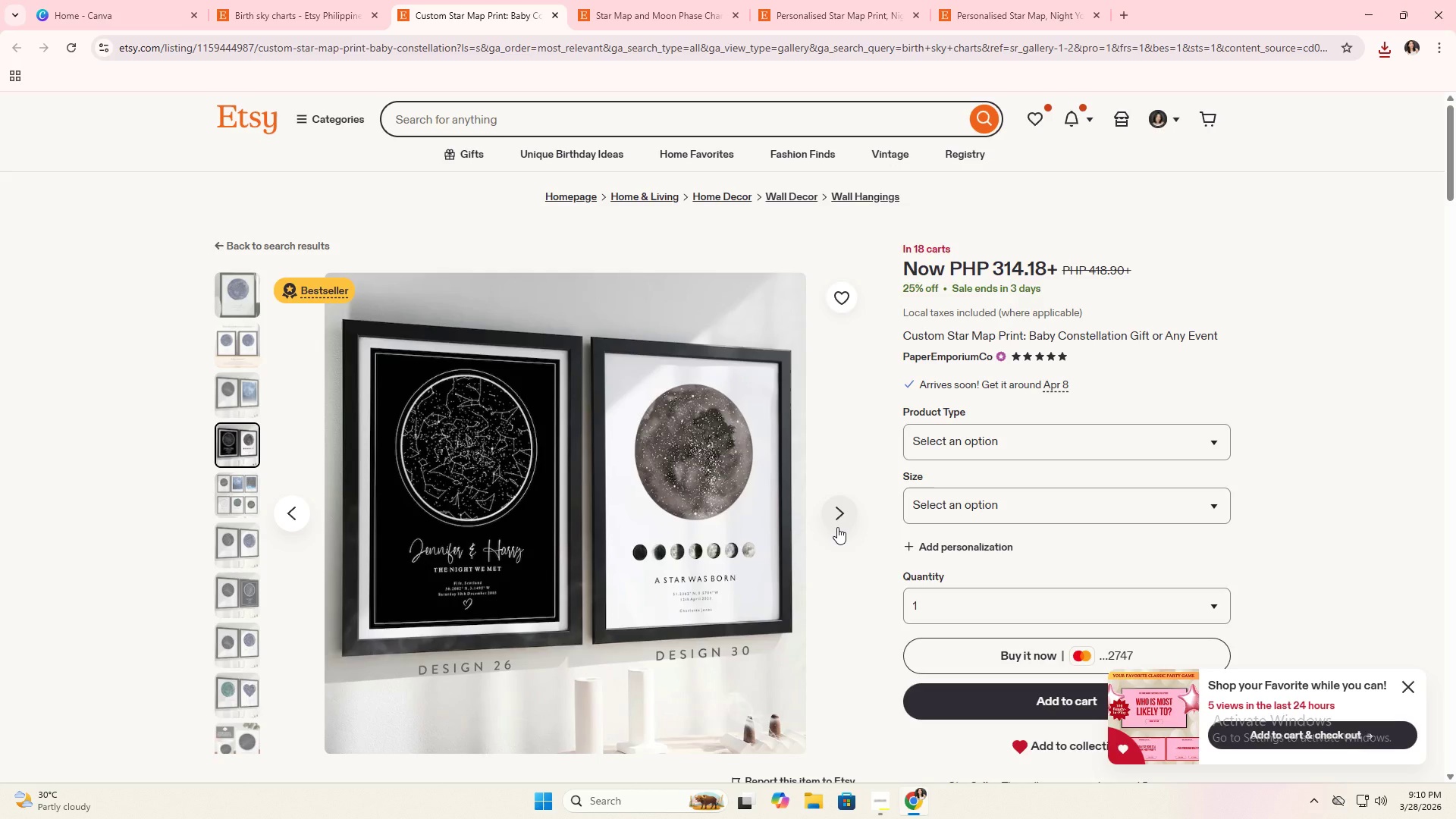 
left_click([837, 527])
 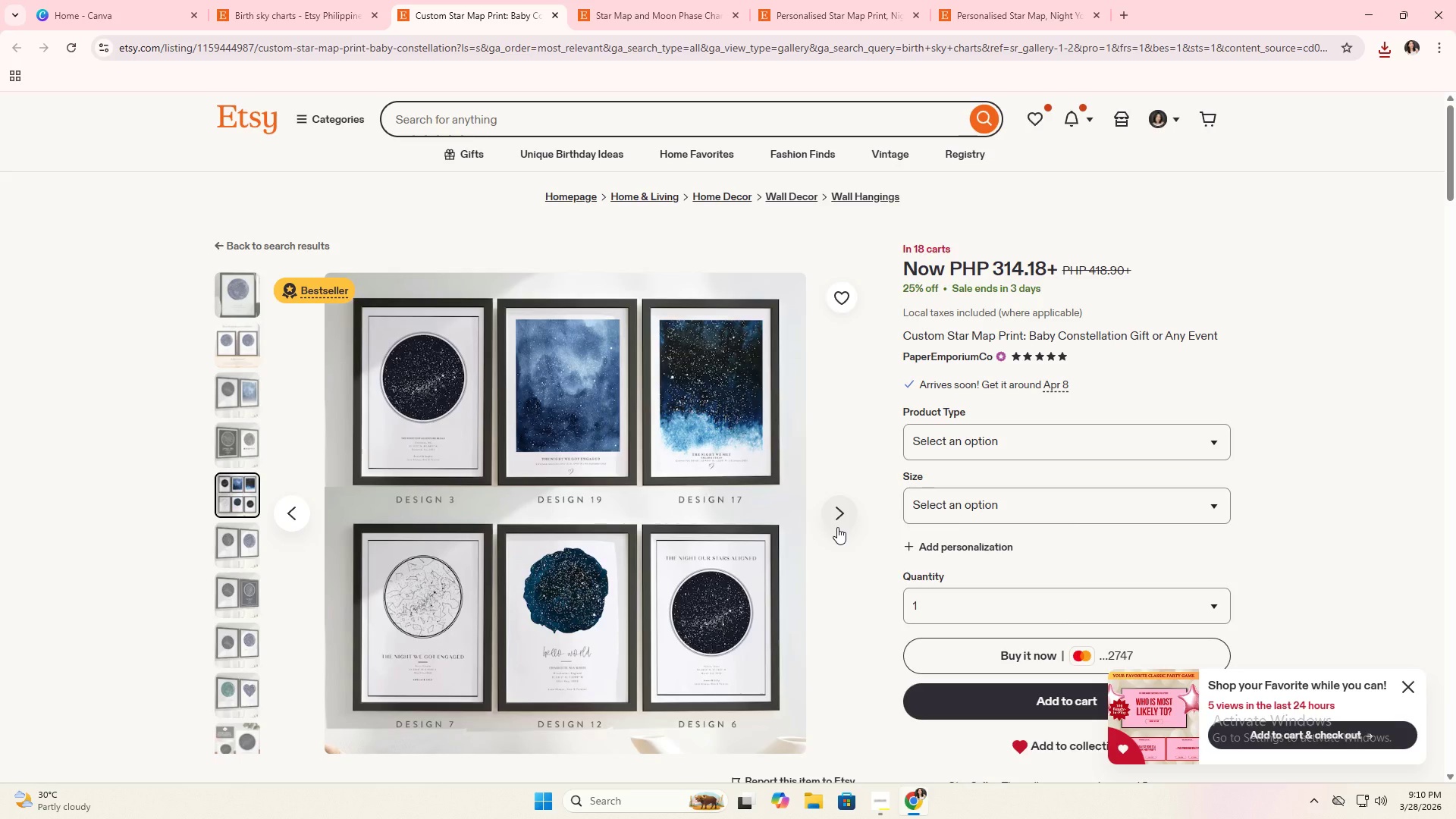 
left_click([837, 527])
 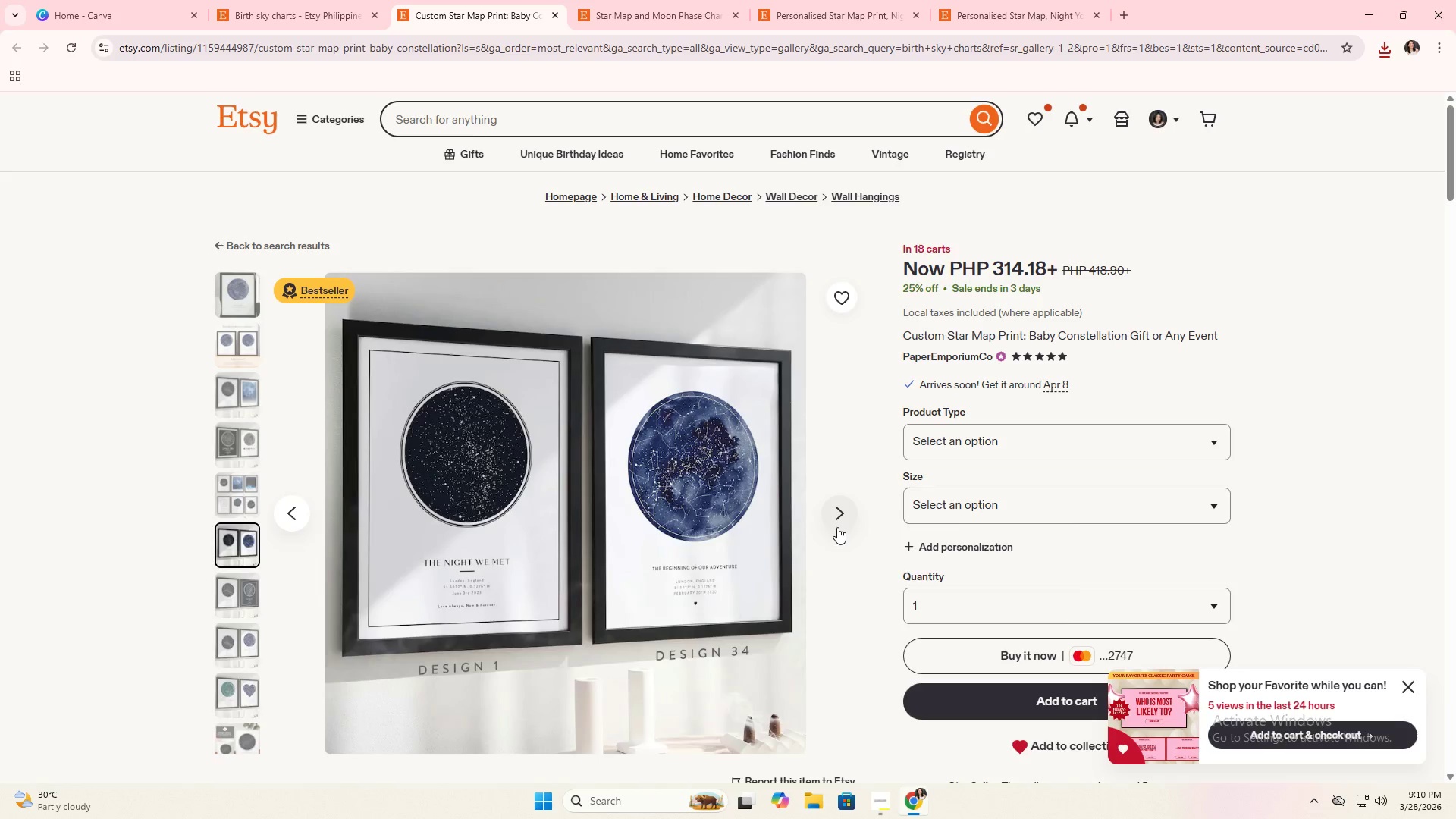 
left_click([837, 527])
 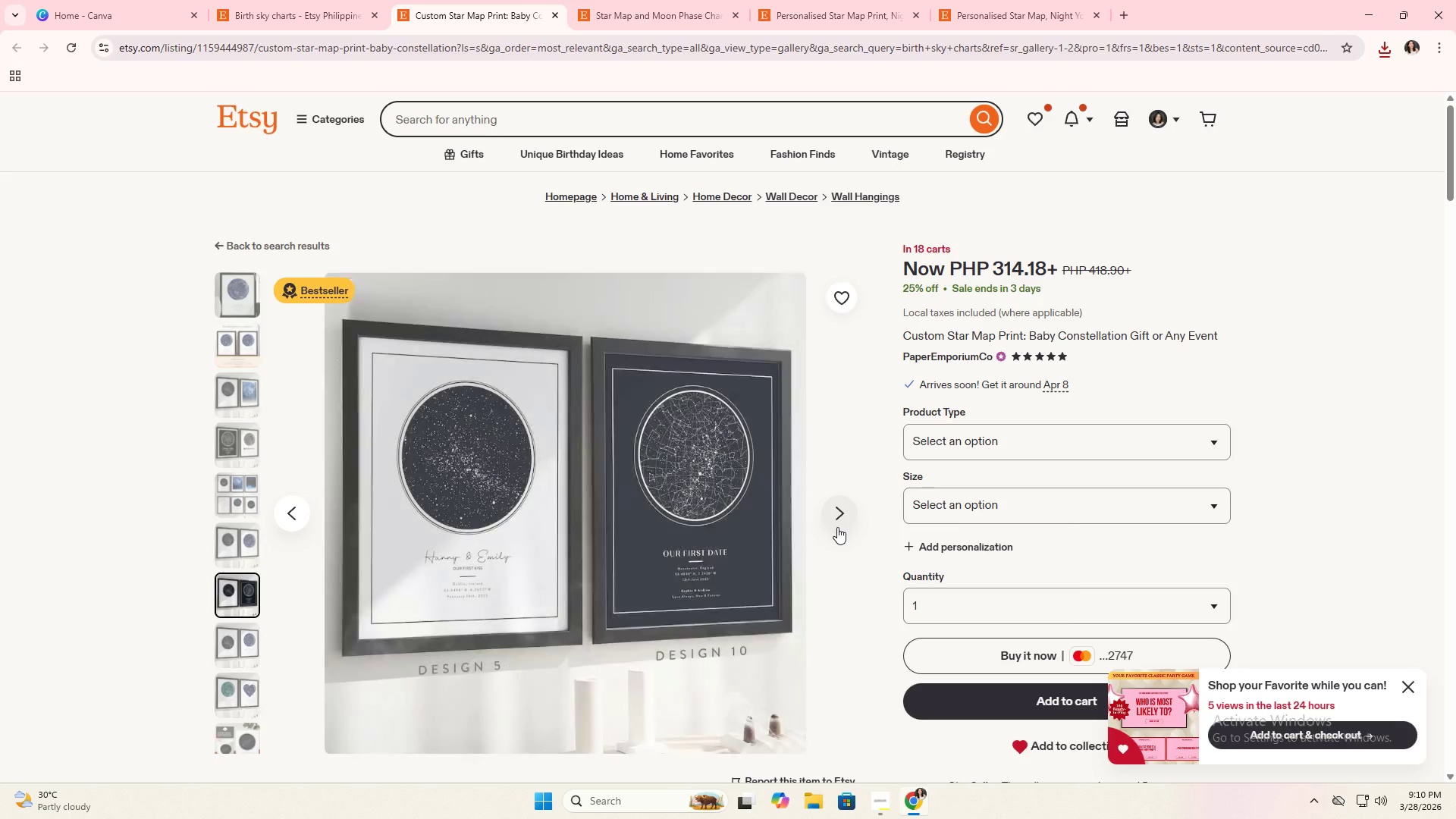 
left_click([837, 527])
 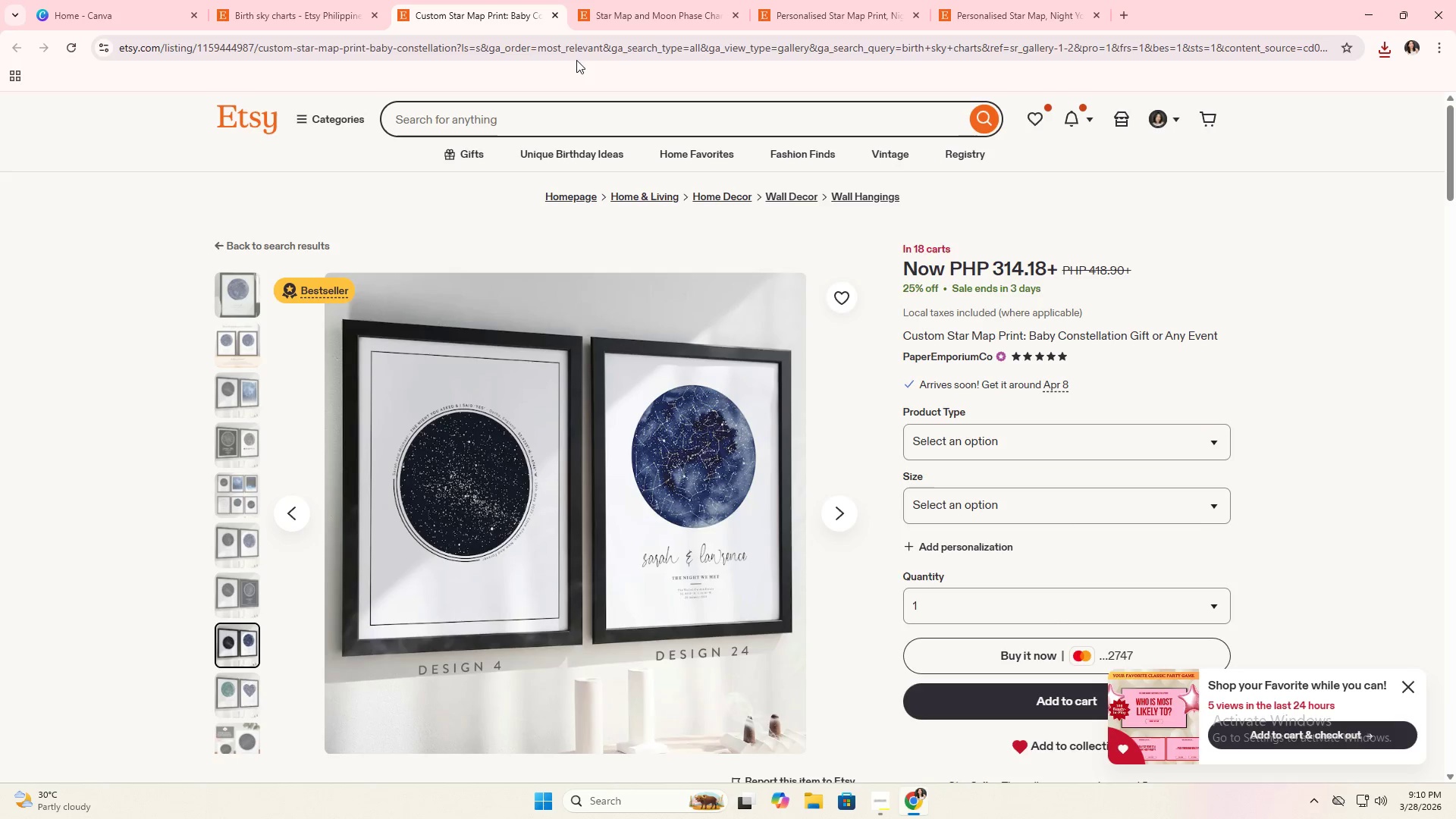 
left_click([555, 20])
 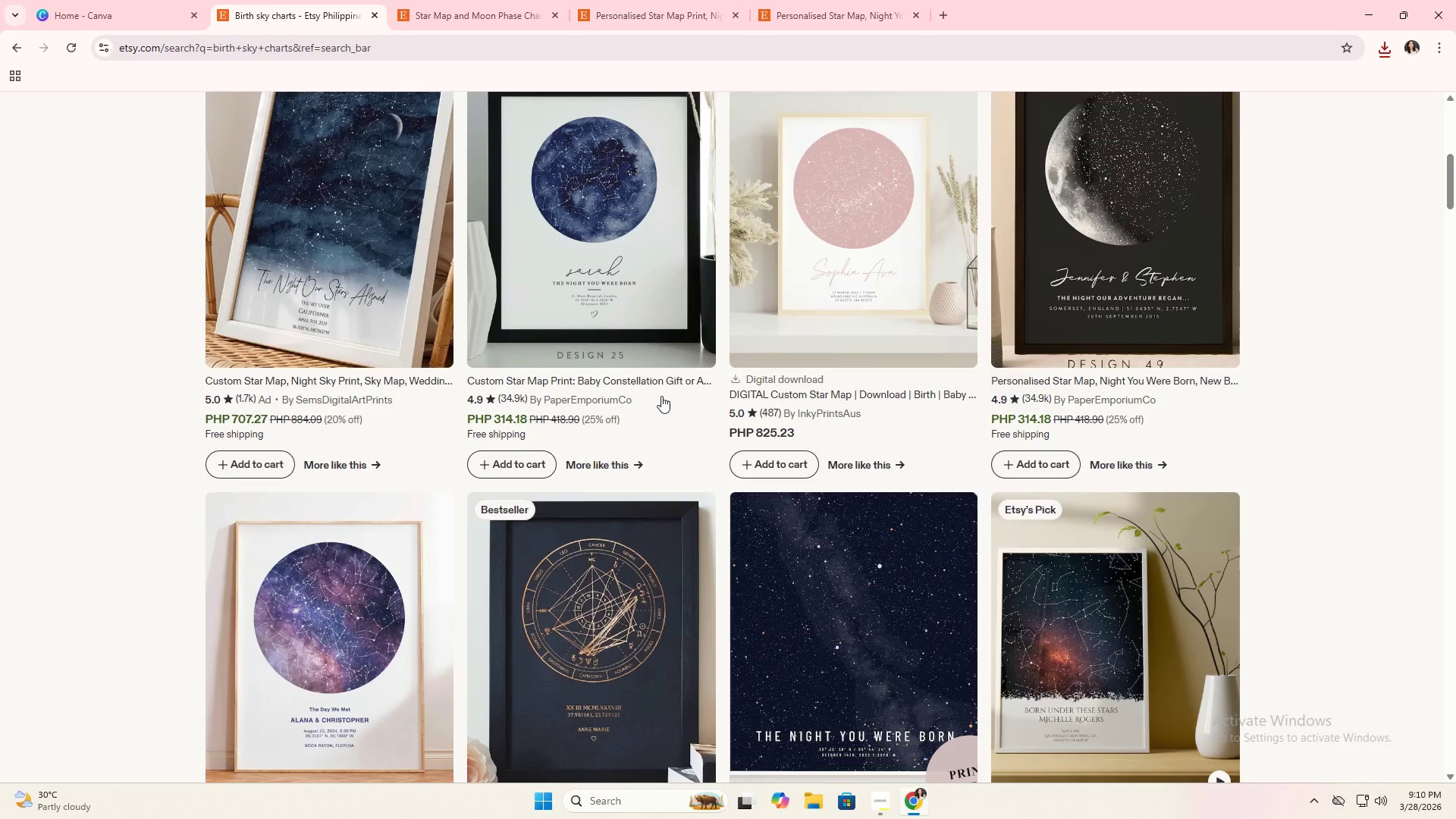 
scroll: coordinate [661, 396], scroll_direction: down, amount: 4.0
 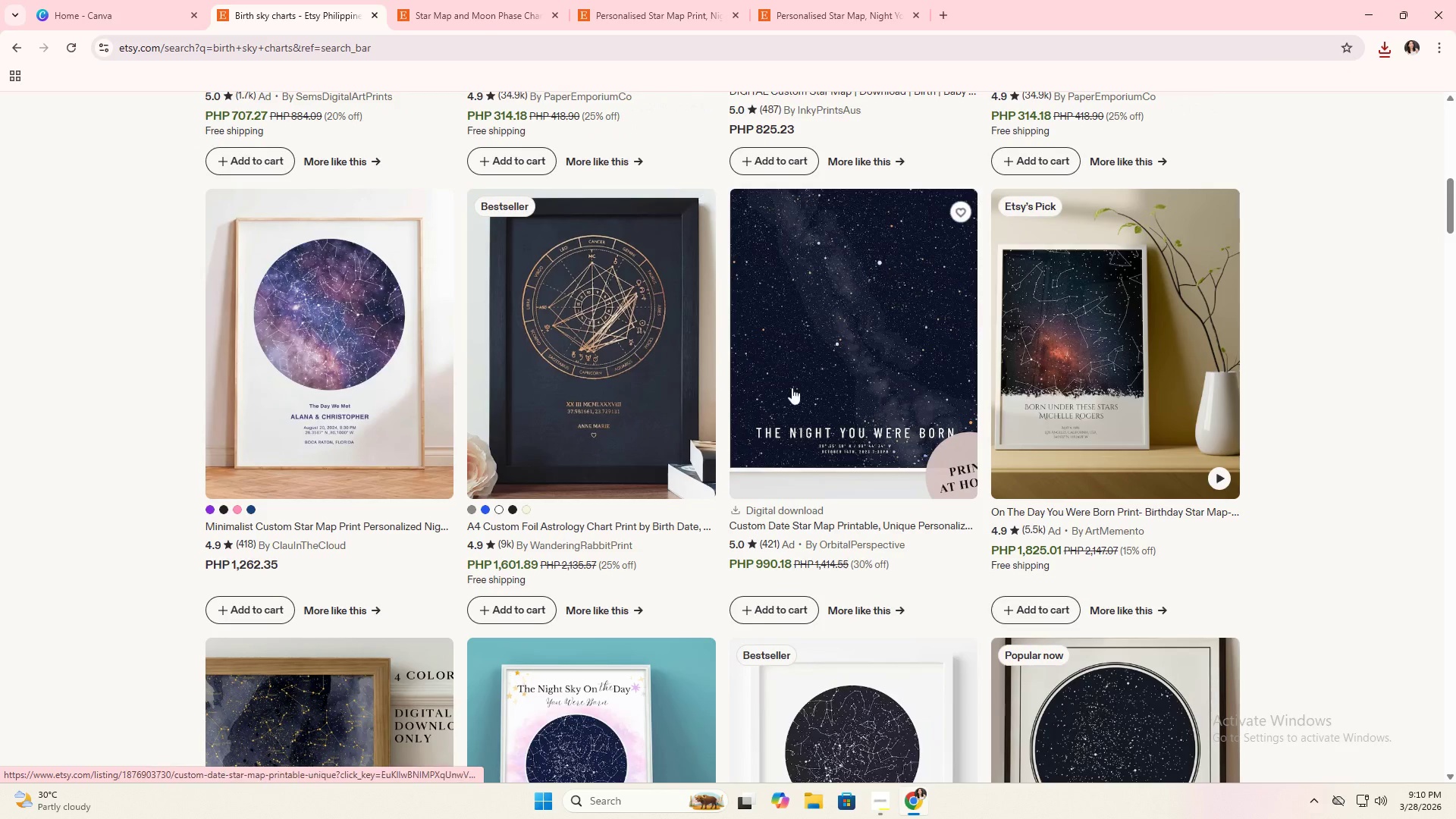 
left_click([797, 387])
 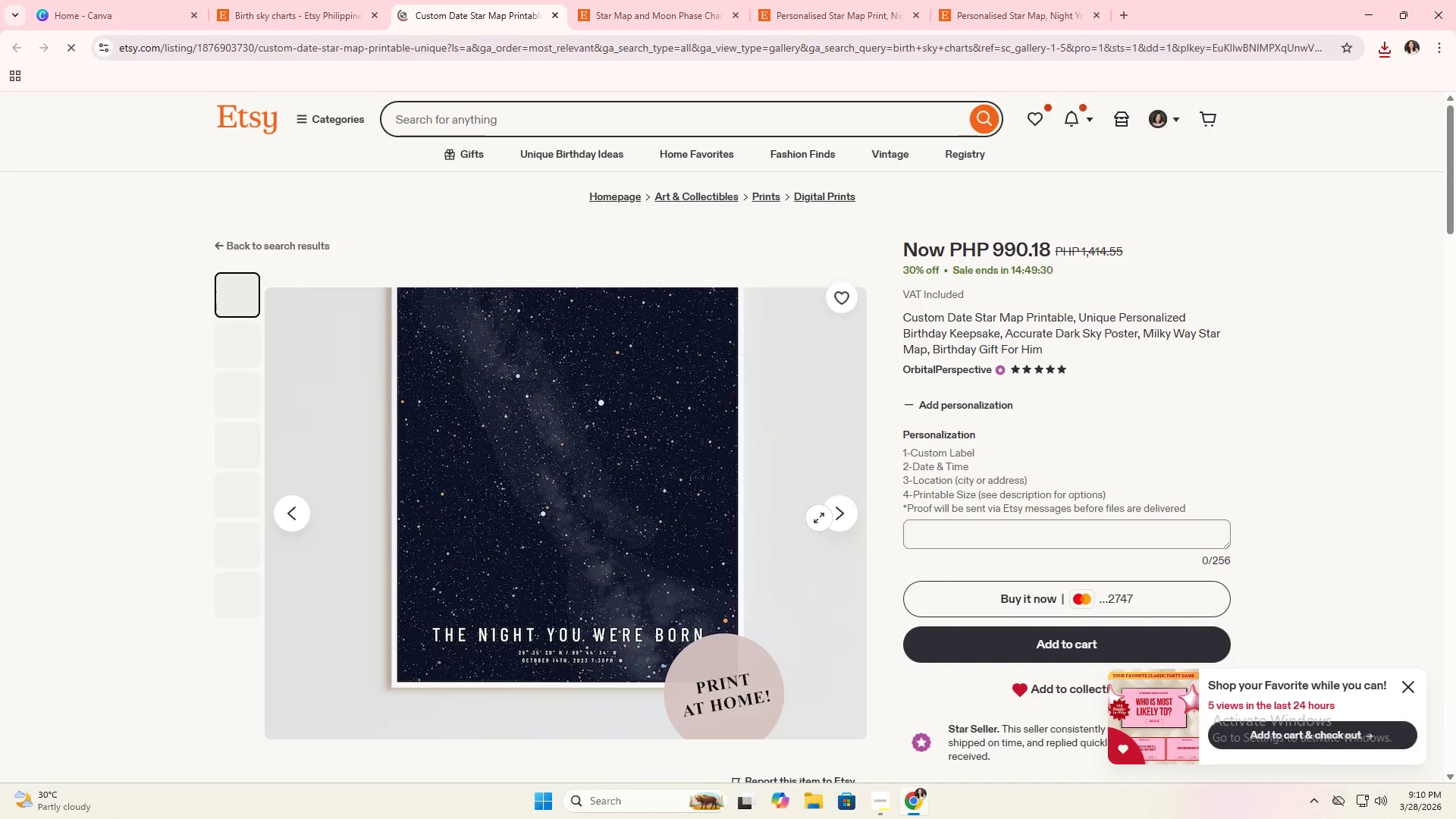 
mouse_move([277, 361])
 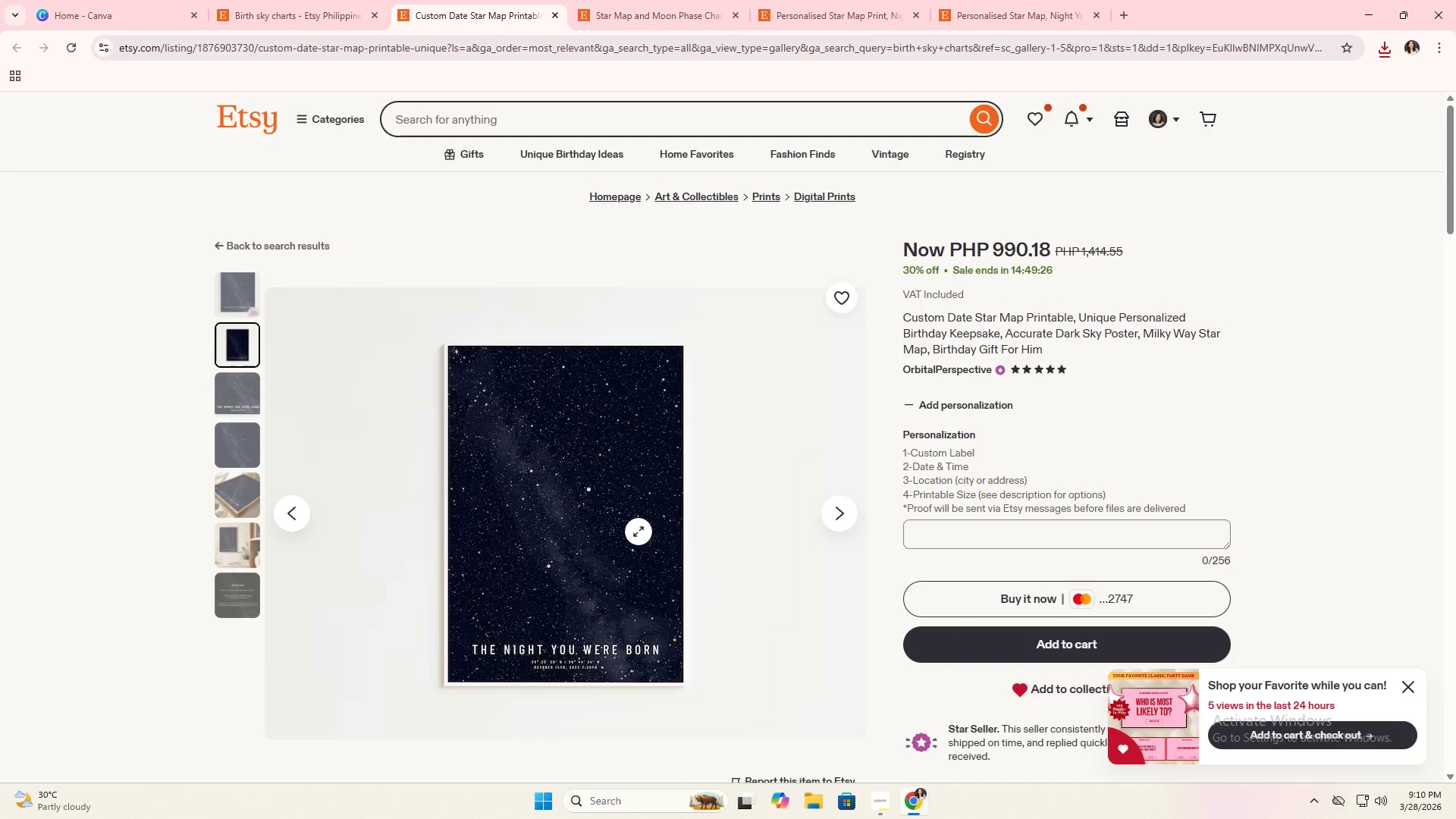 
right_click([532, 465])
 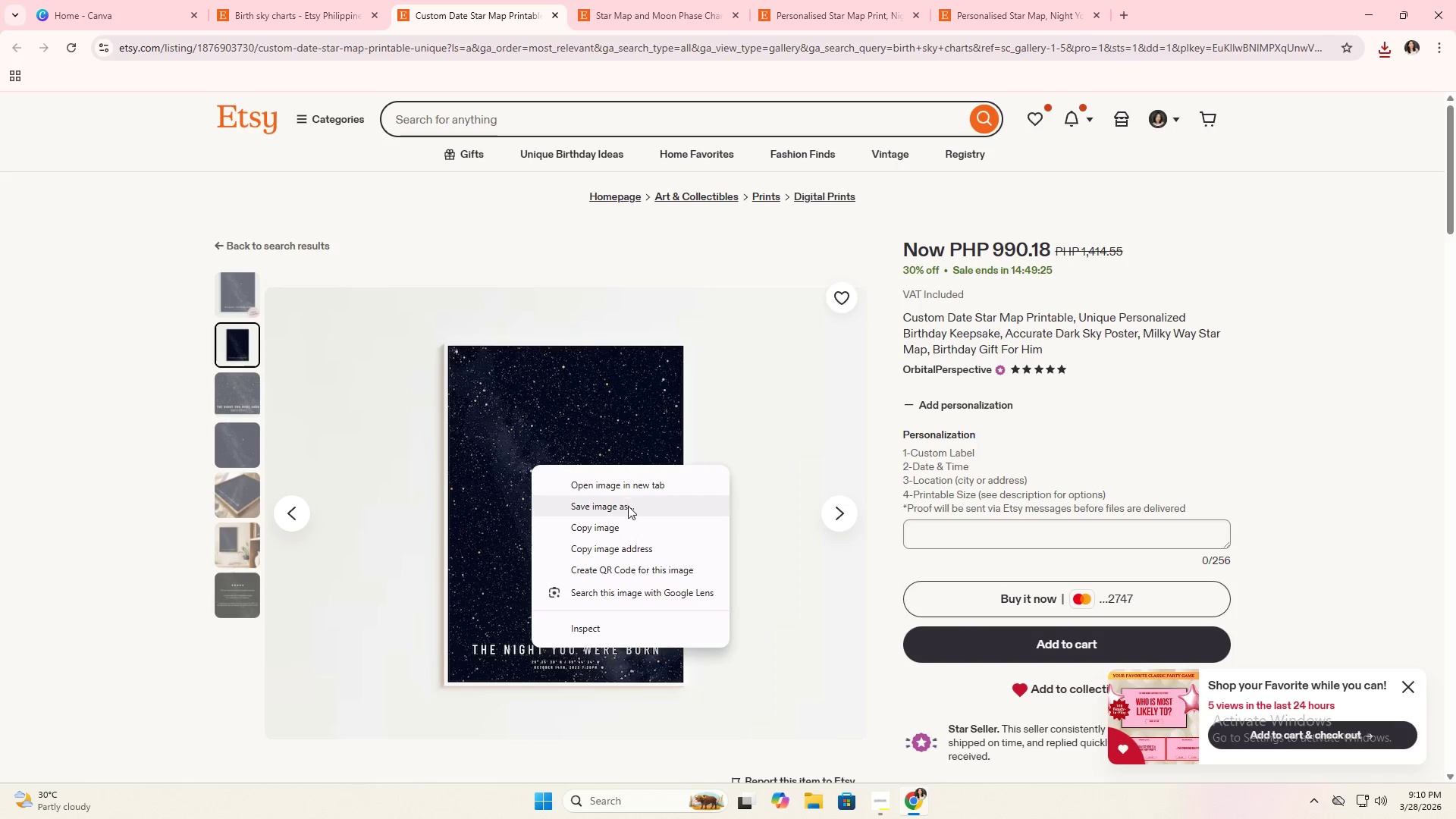 
left_click([622, 510])
 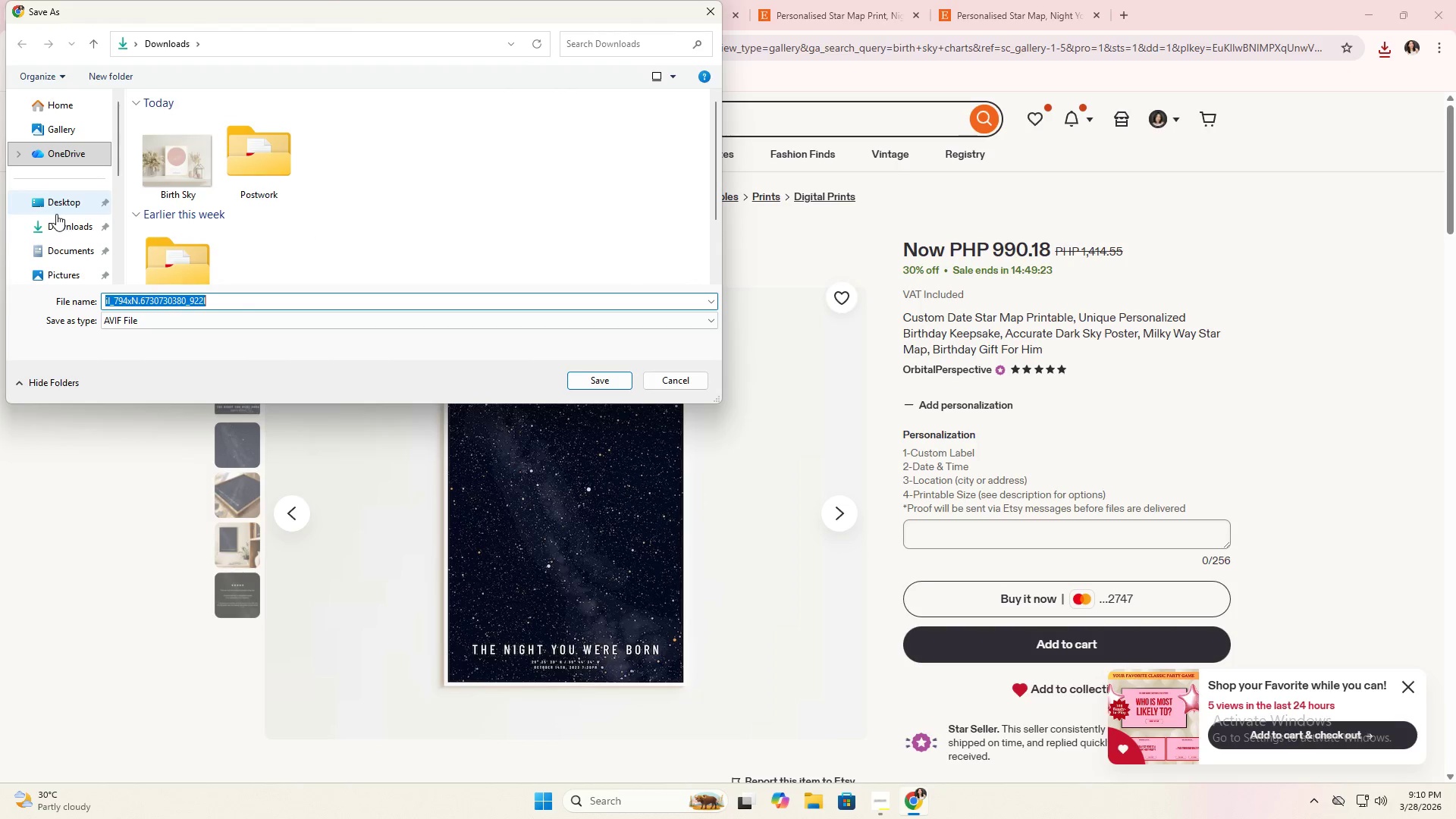 
double_click([64, 231])
 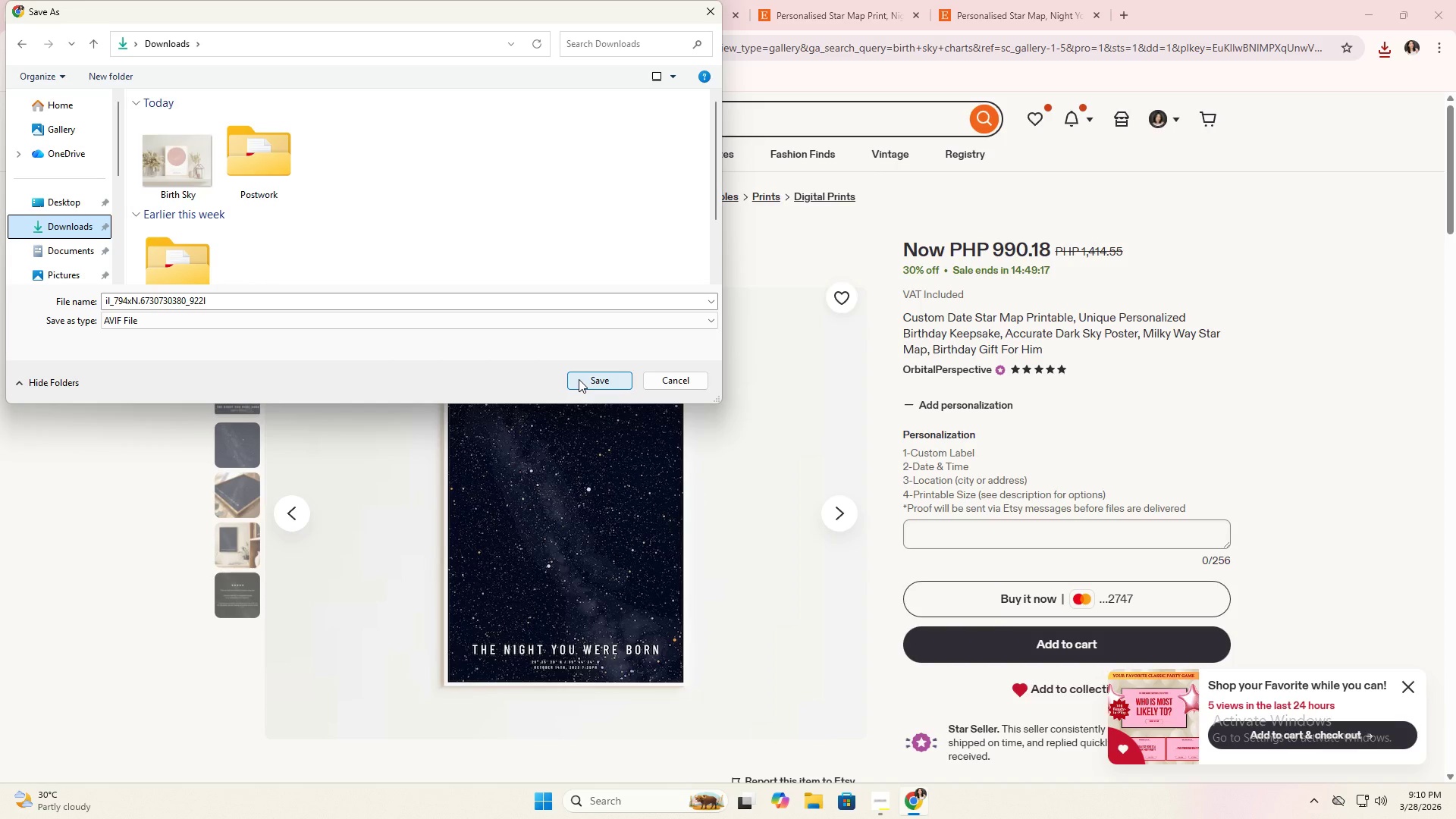 
wait(7.23)
 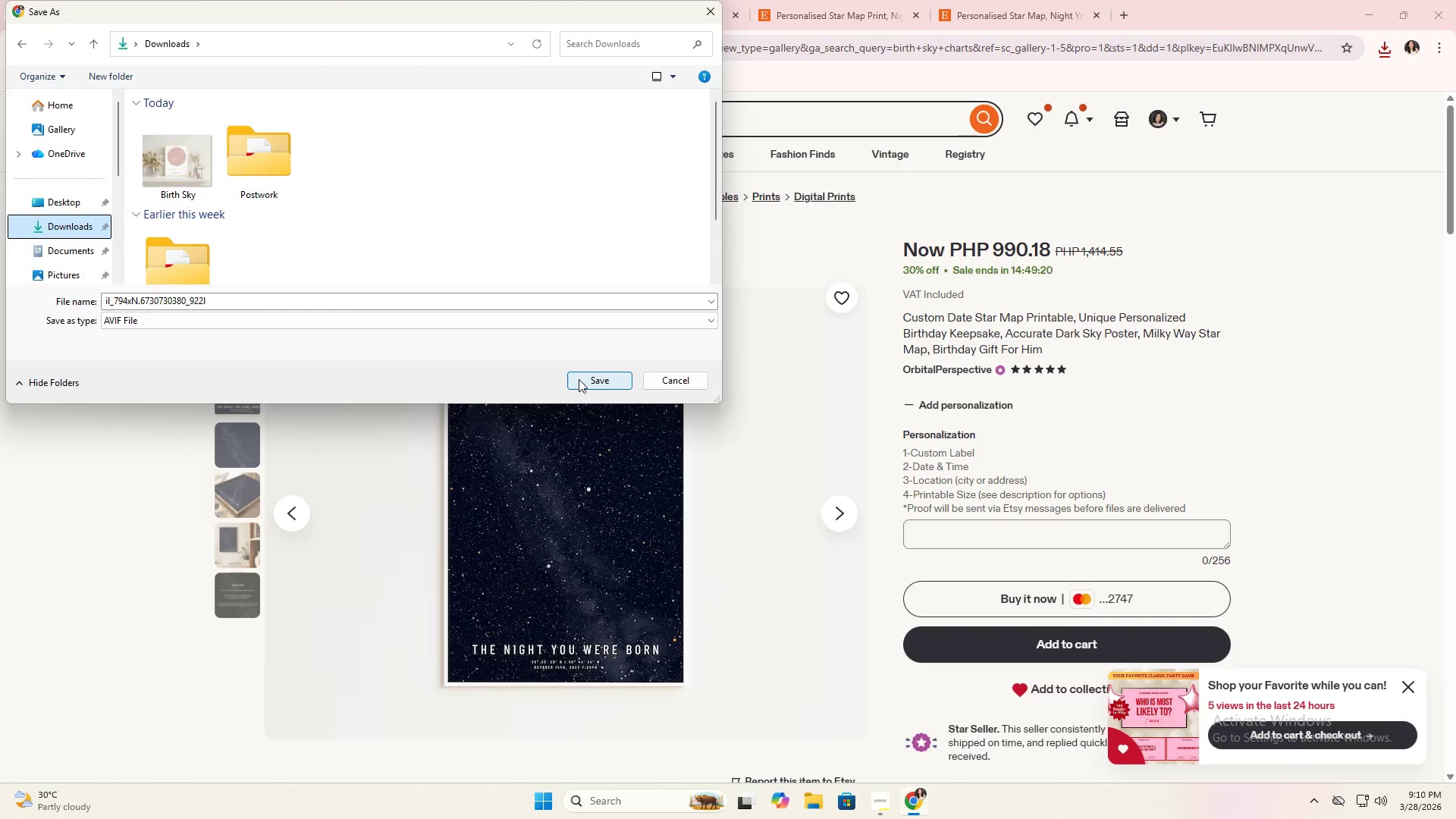 
left_click([579, 379])
 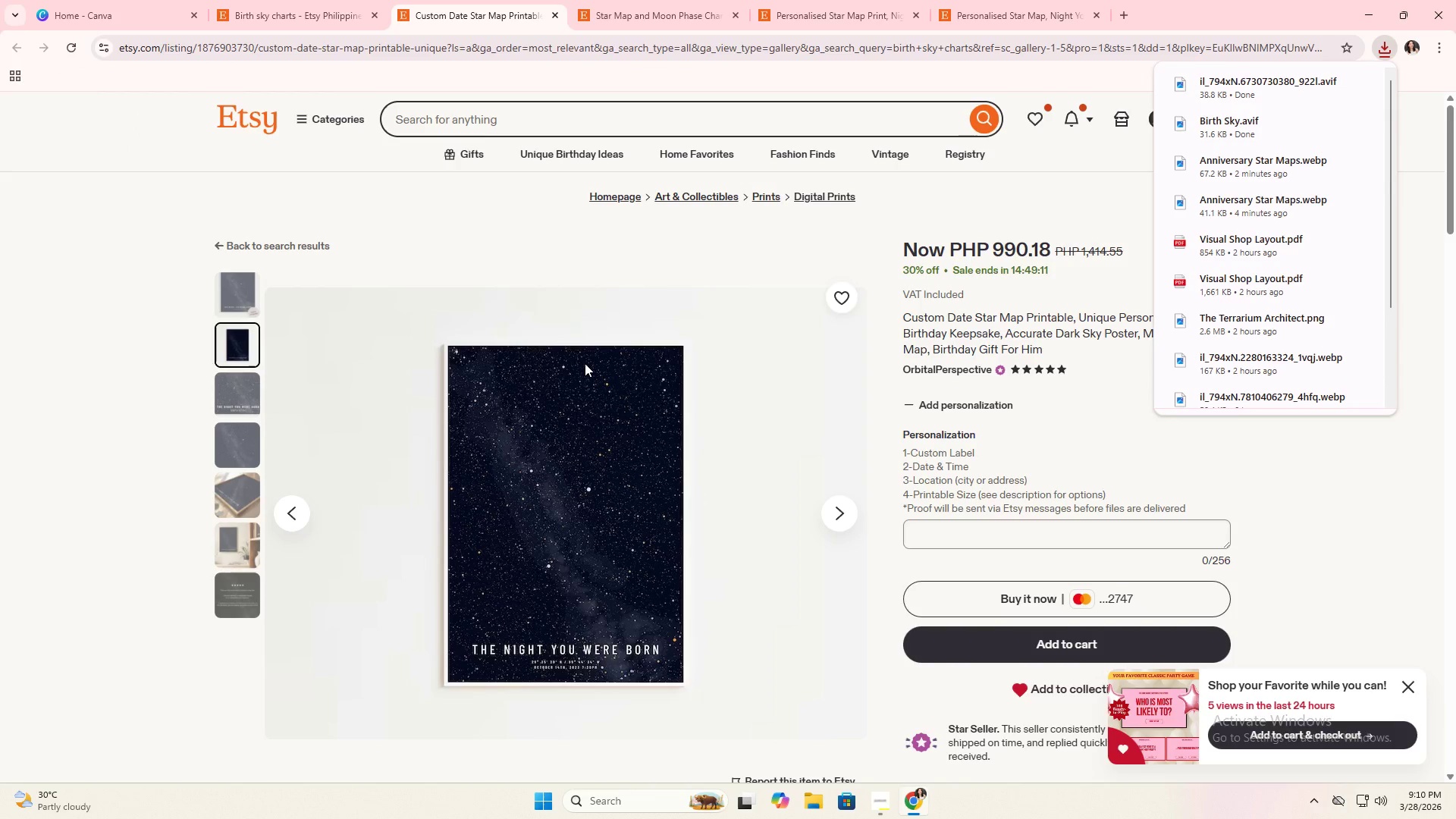 
wait(6.03)
 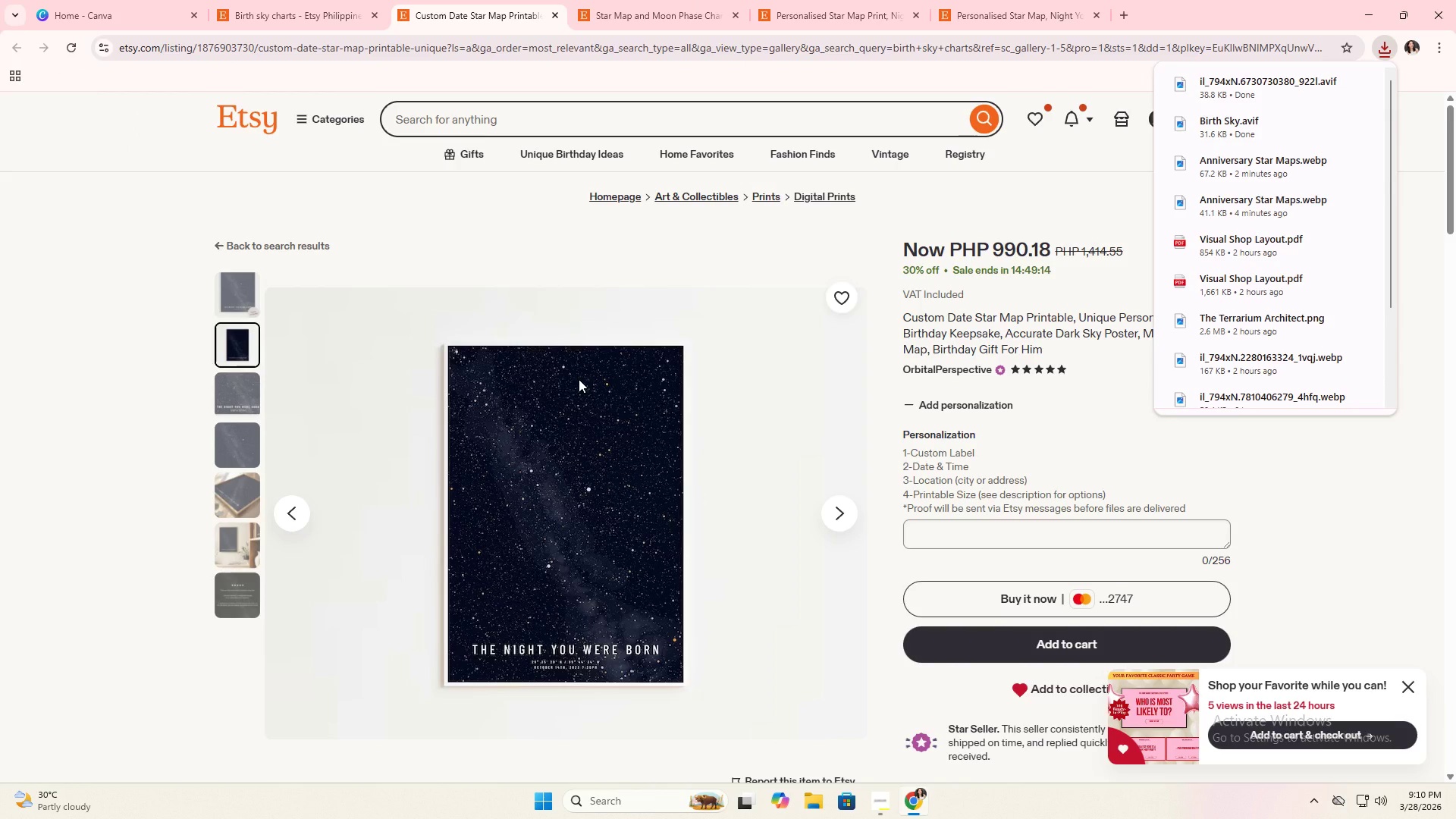 
left_click([270, 0])
 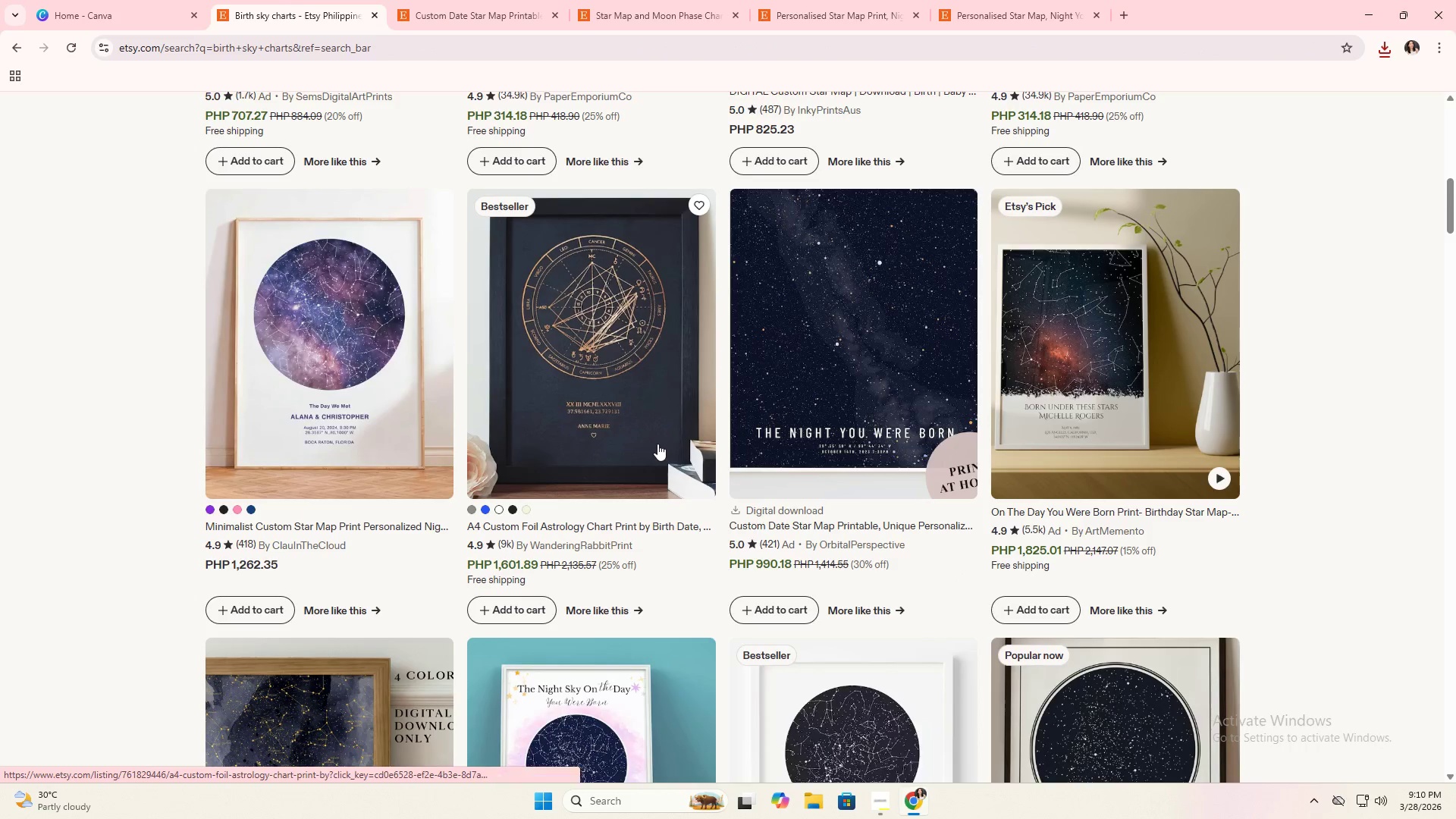 
scroll: coordinate [658, 445], scroll_direction: up, amount: 9.0
 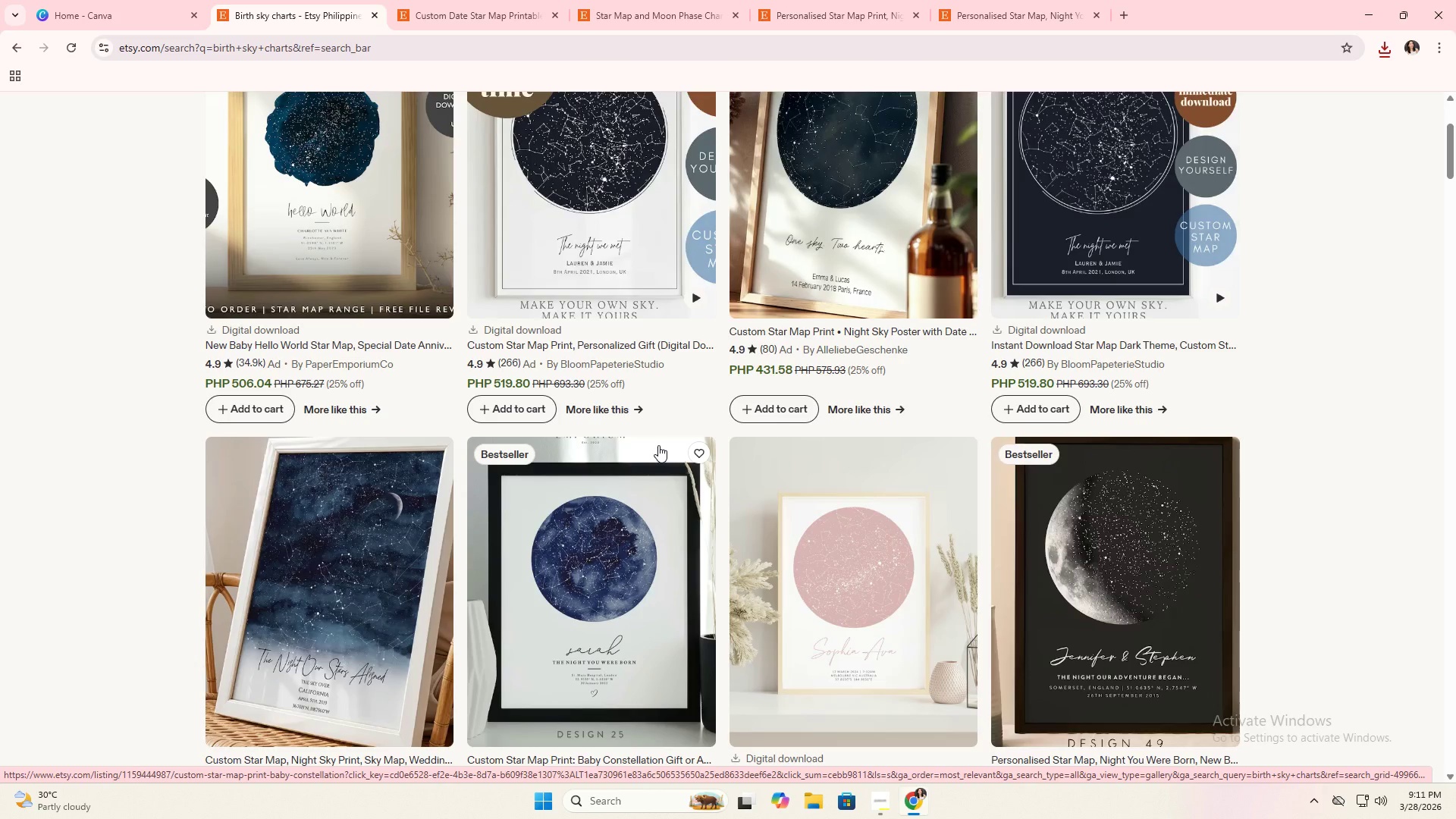 
wait(42.54)
 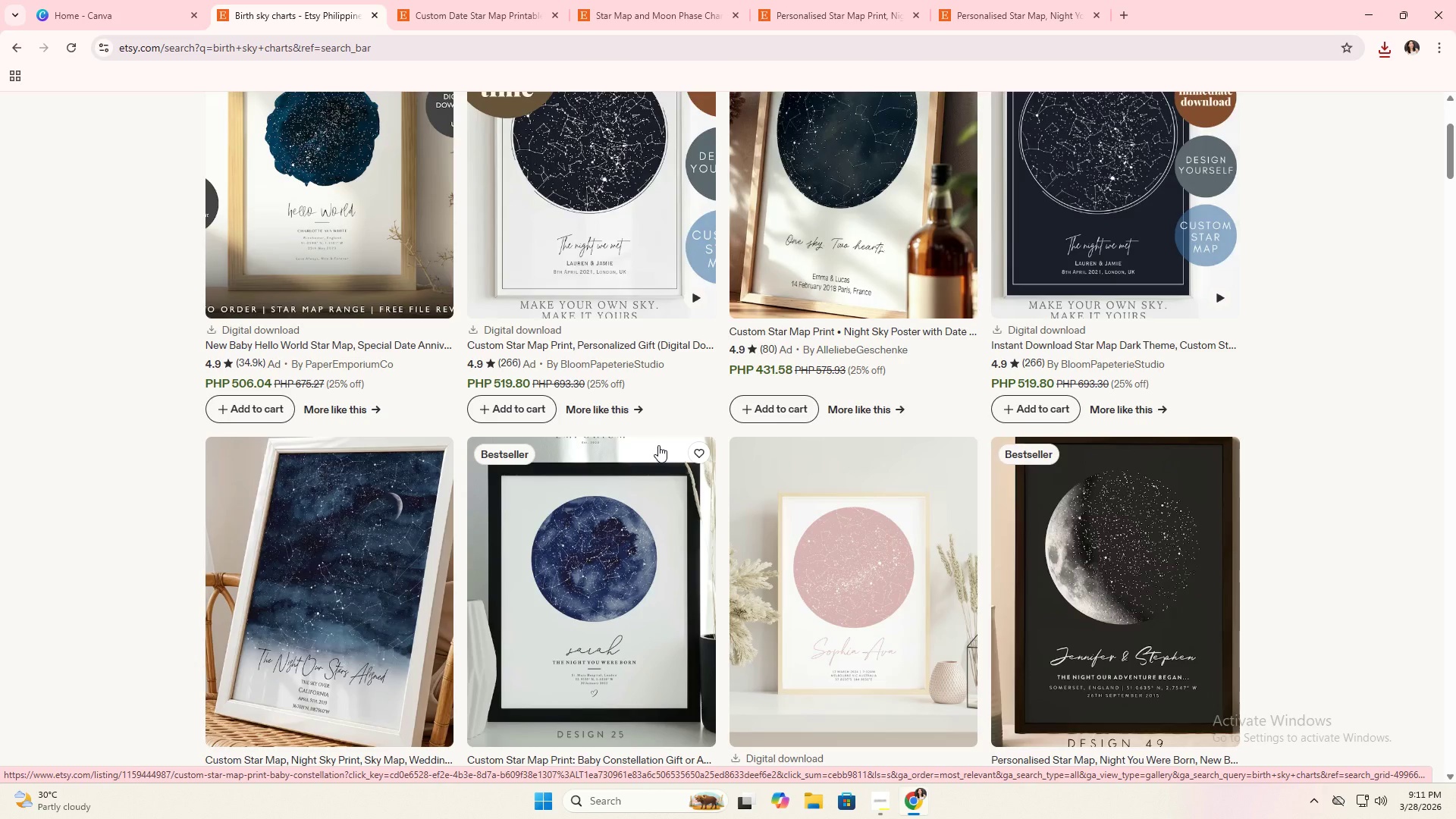 
key(Alt+AltLeft)
 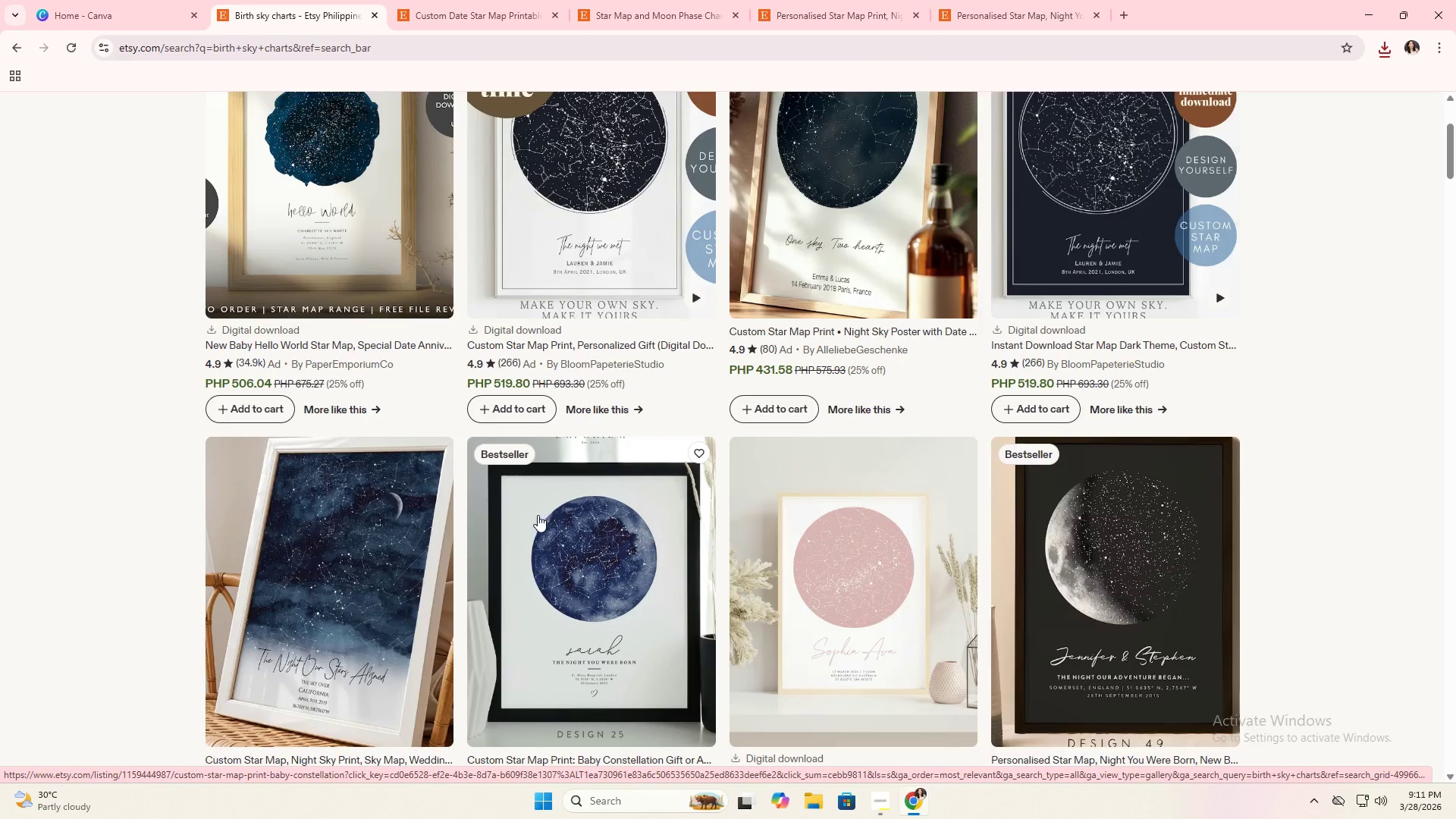 
key(Alt+Tab)